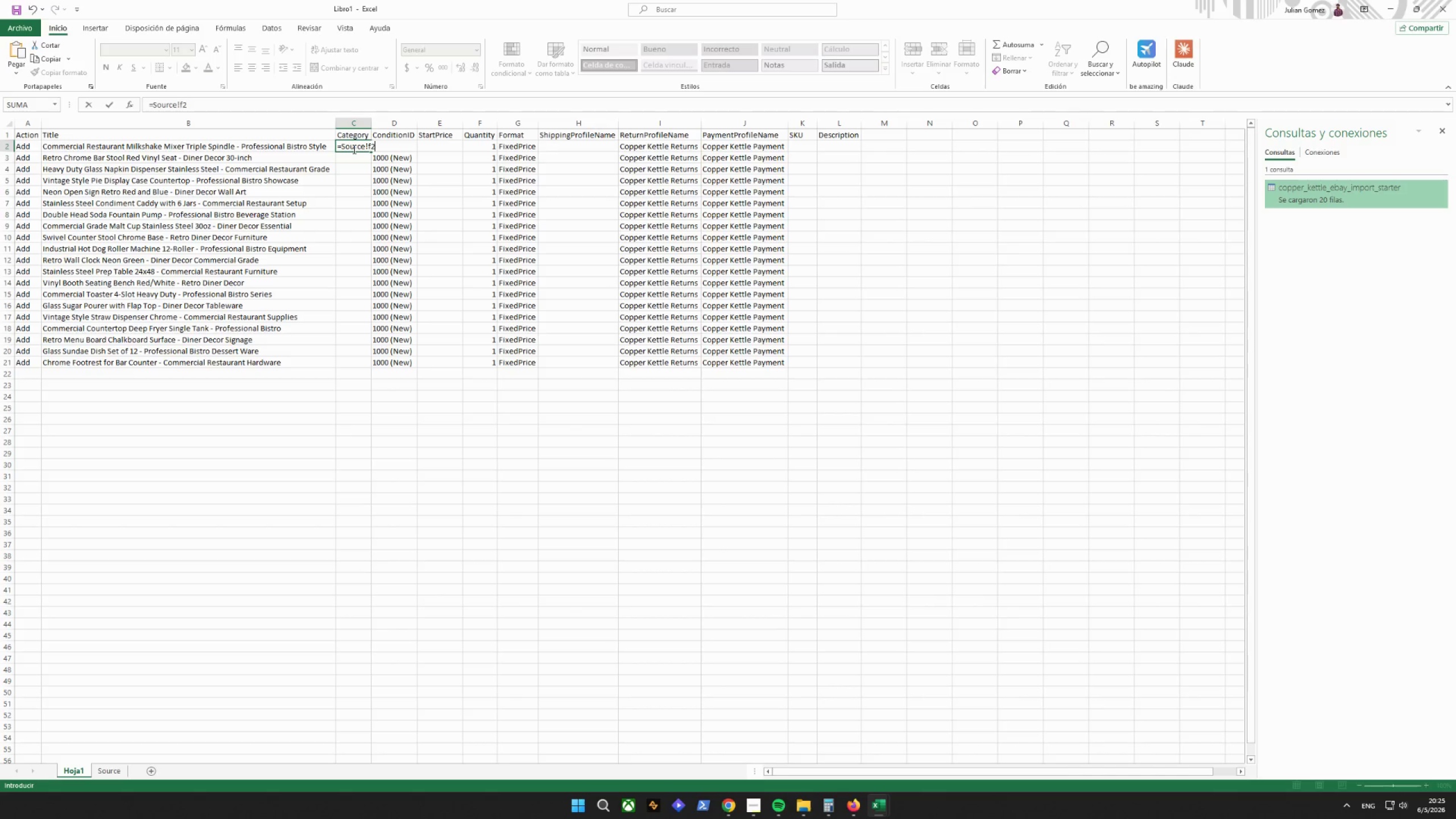 
key(Enter)
 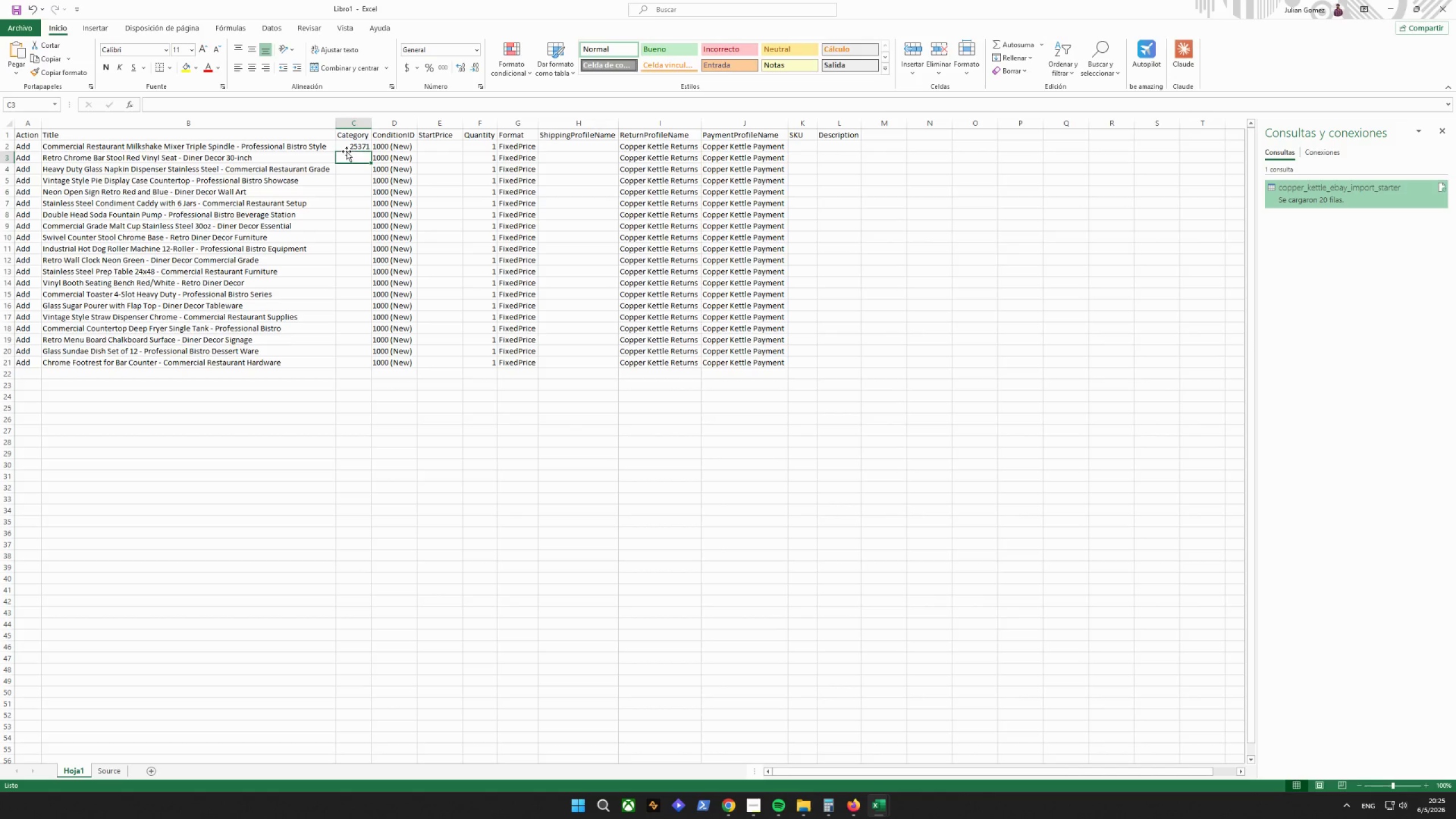 
left_click([357, 144])
 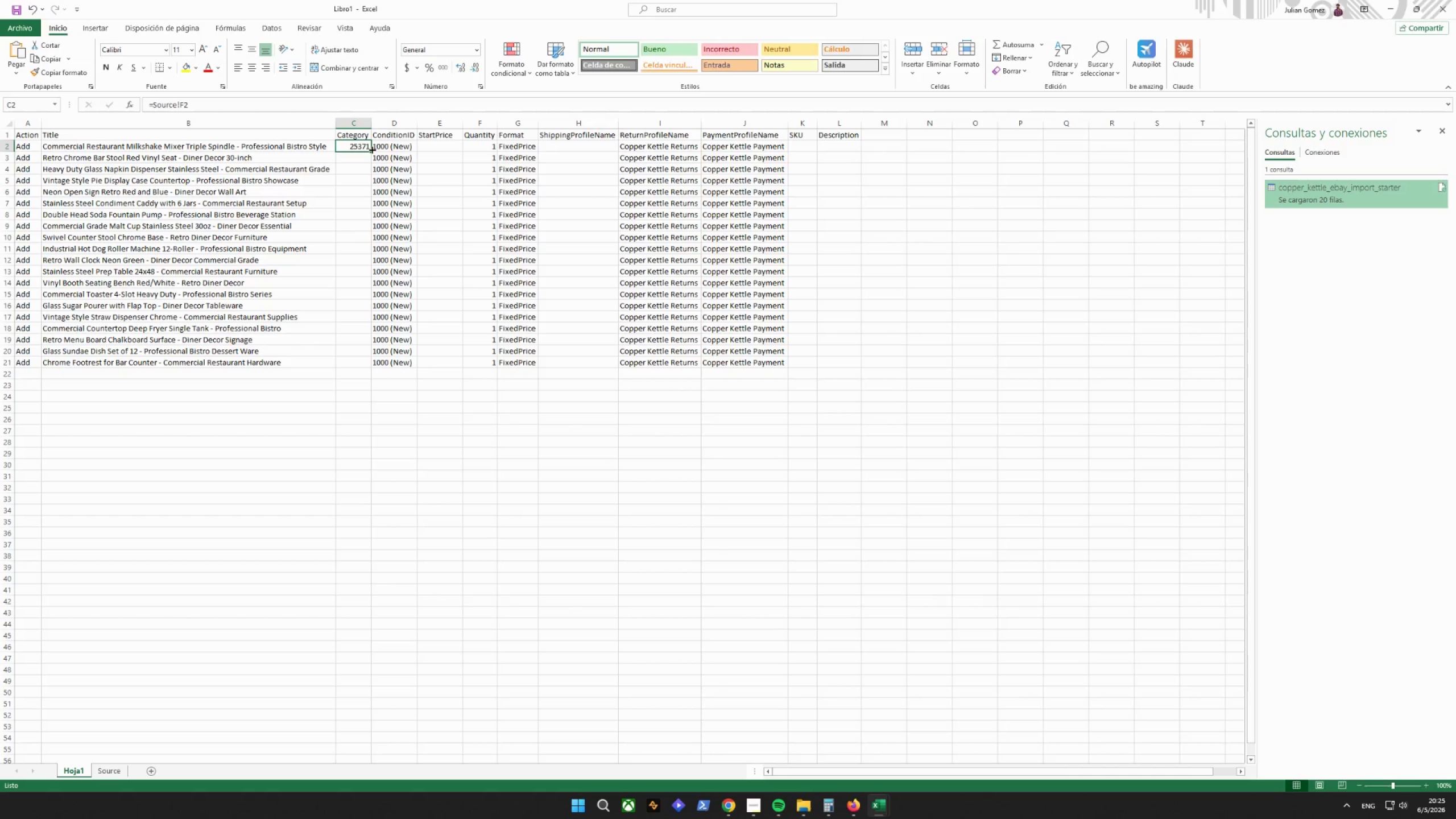 
double_click([371, 151])
 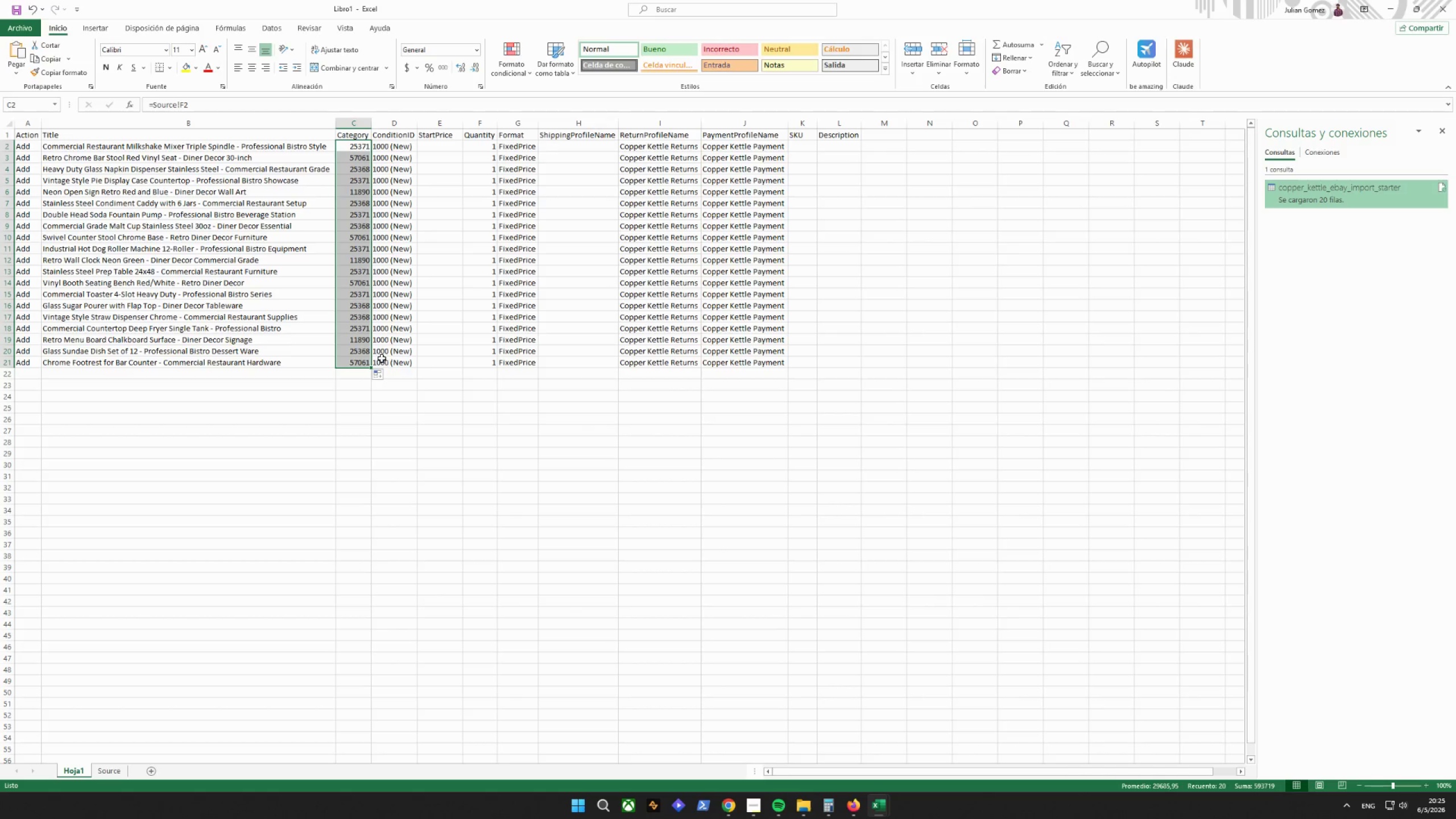 
left_click([357, 288])
 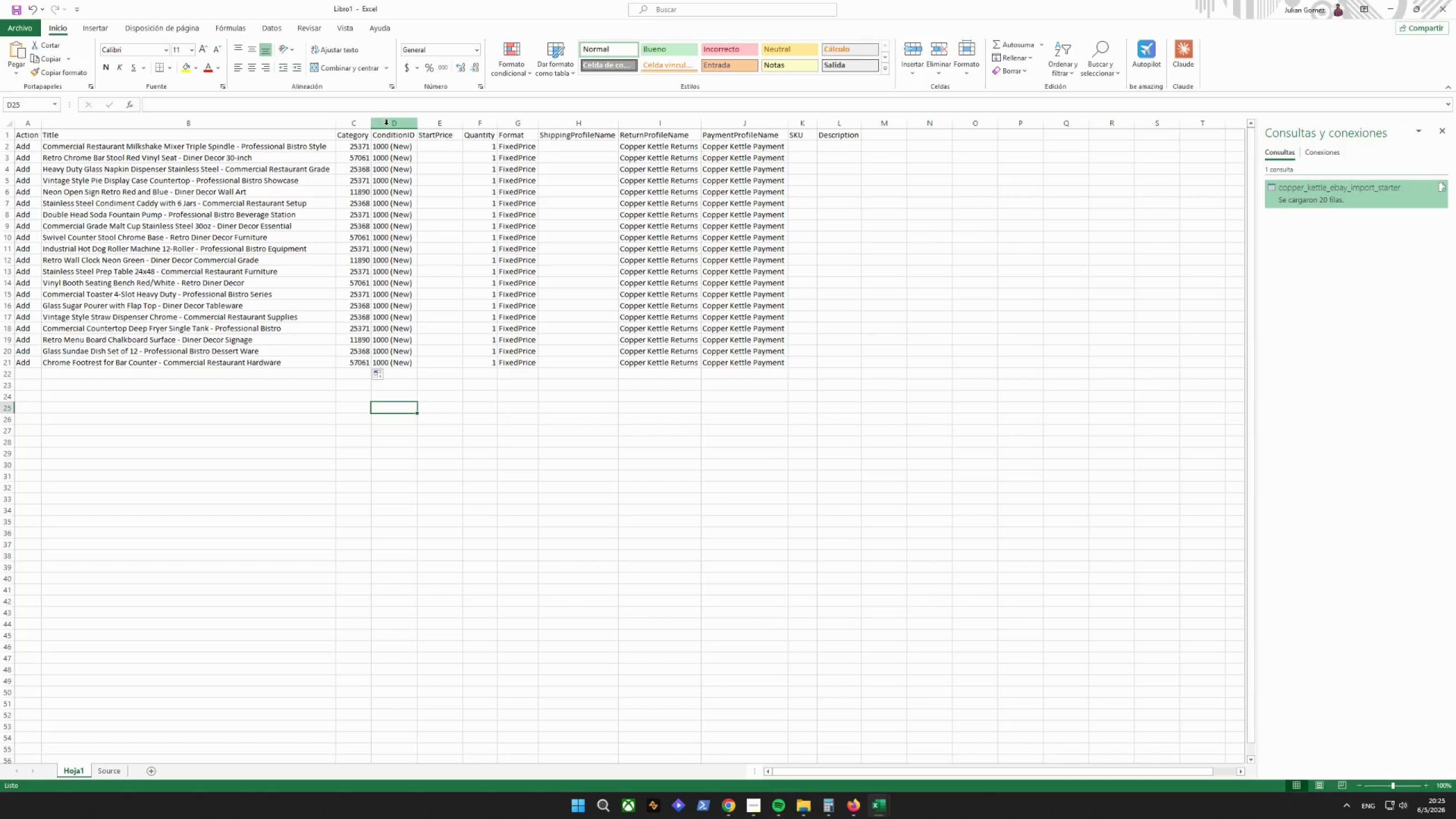 
left_click([371, 125])
 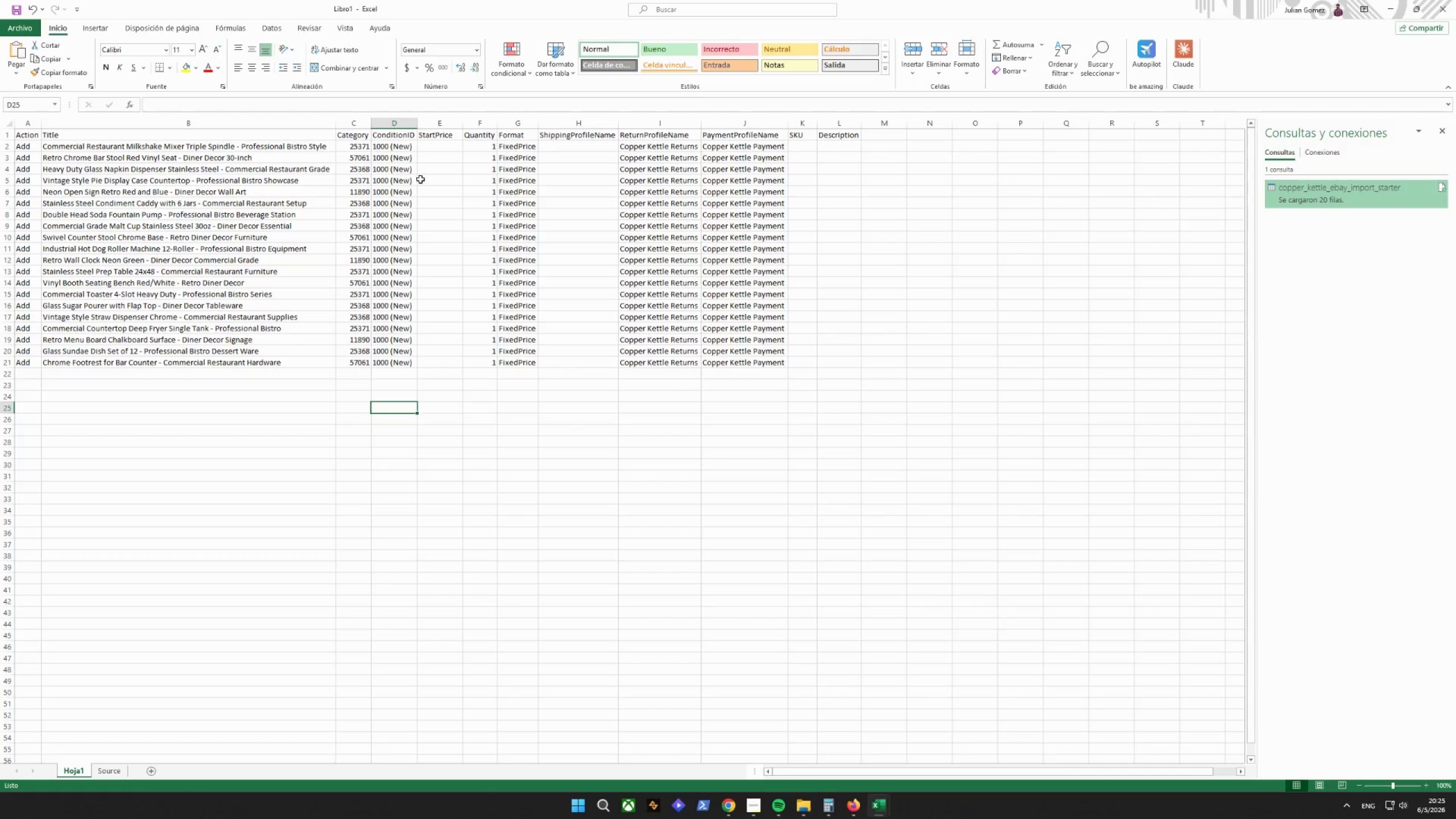 
left_click_drag(start_coordinate=[502, 308], to_coordinate=[499, 304])
 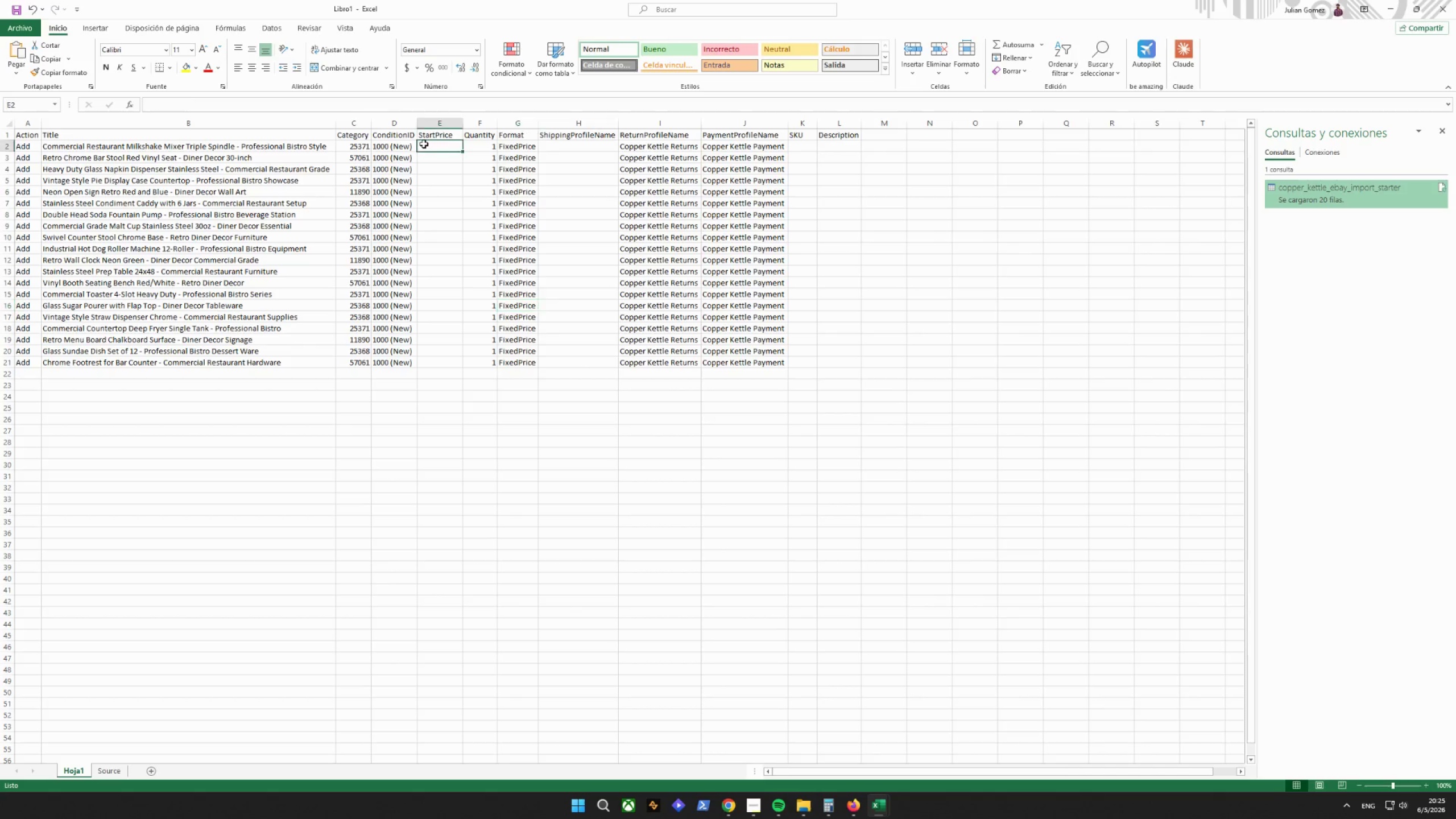 
triple_click([424, 144])
 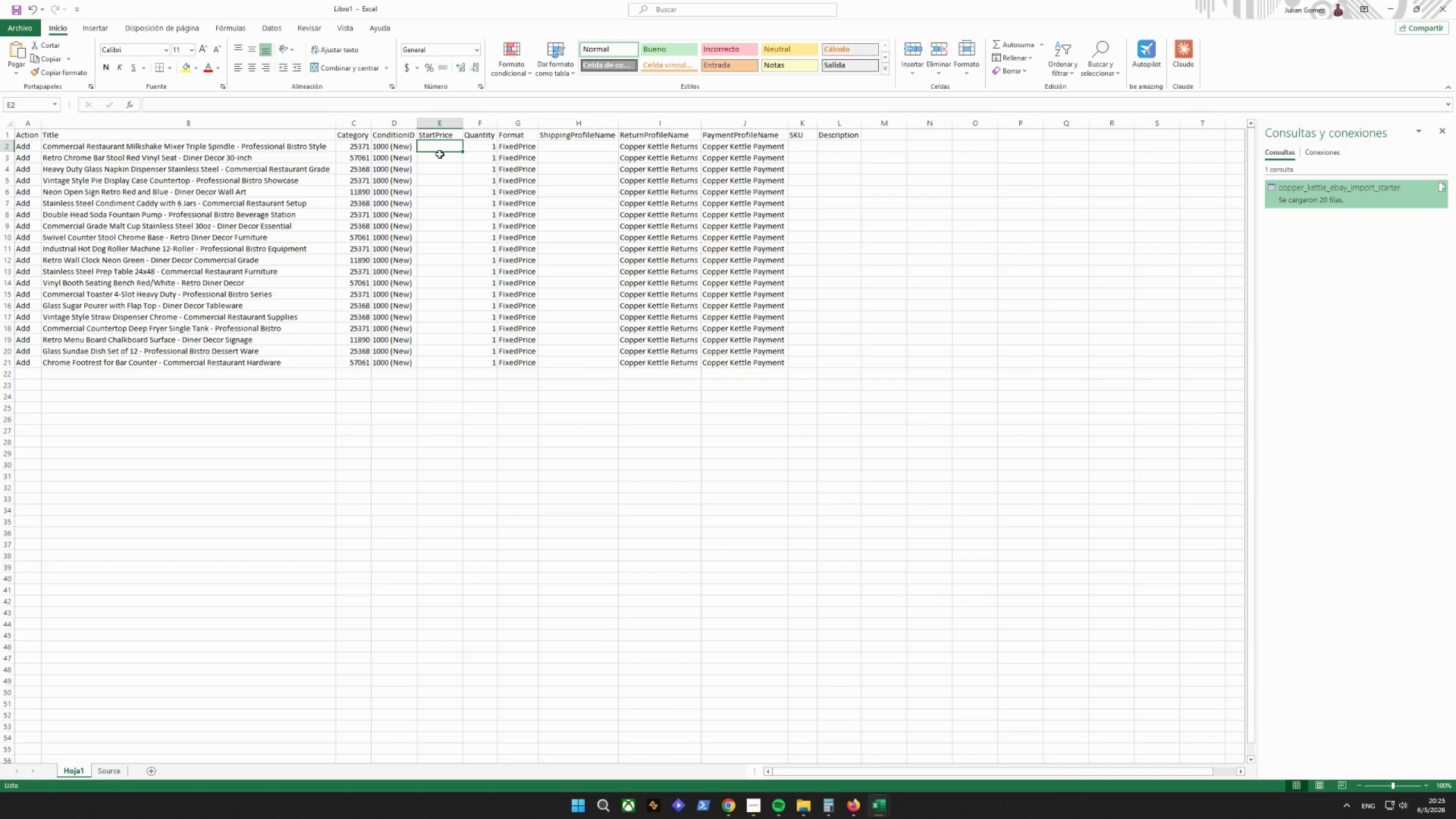 
wait(5.12)
 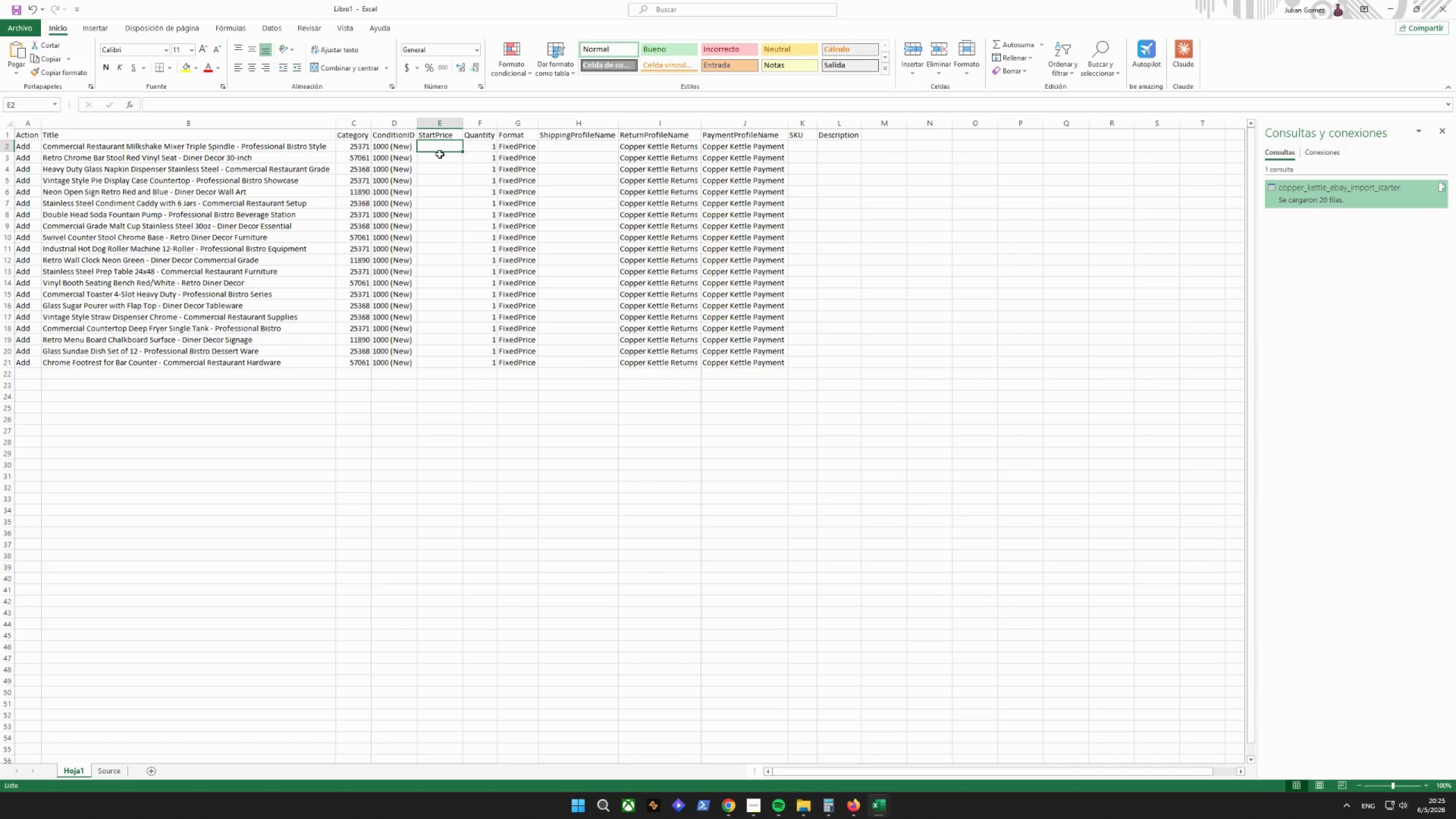 
type(=Sp)
key(Backspace)
type(or)
key(Backspace)
type(urce!G2)
 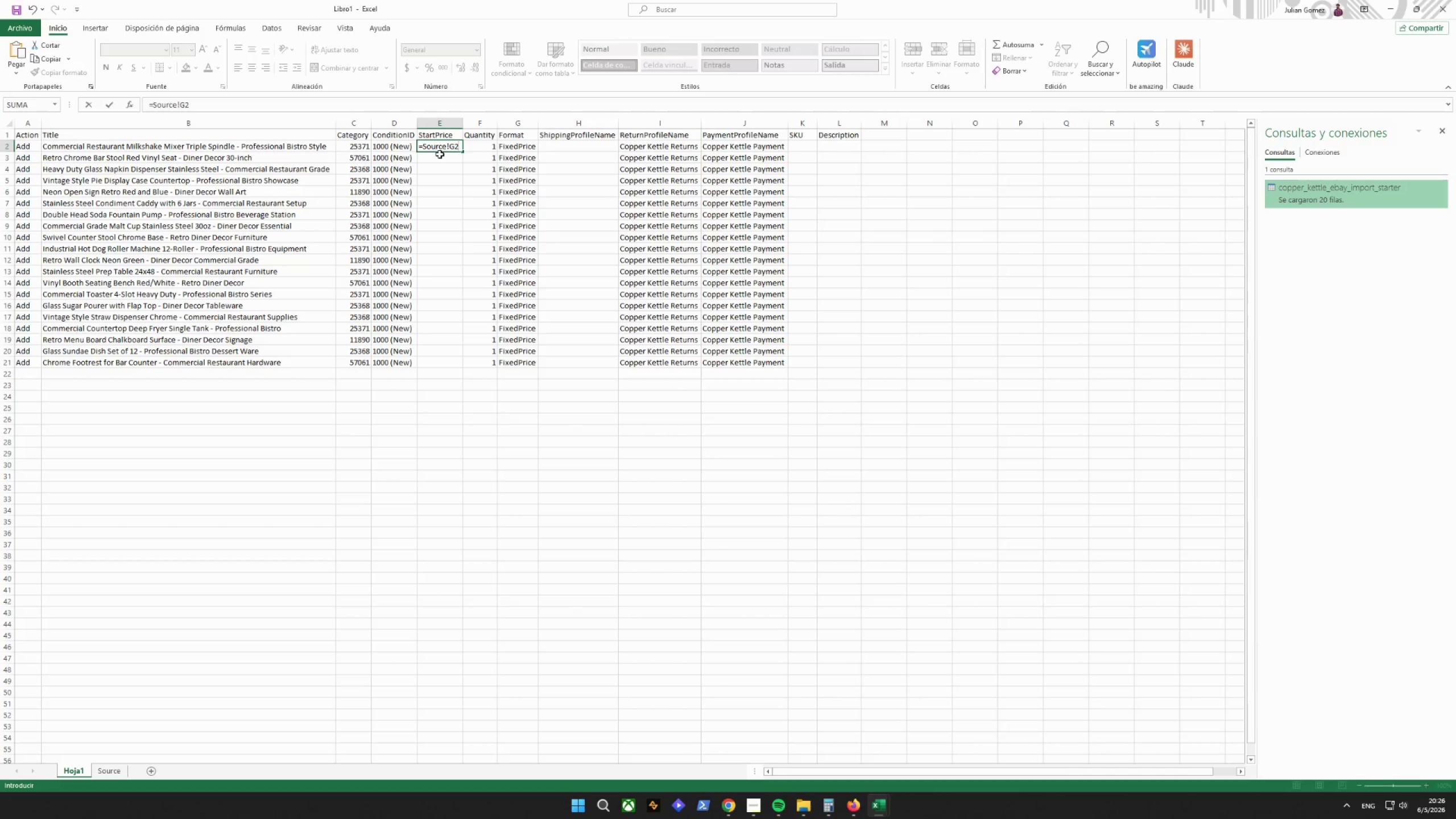 
key(Enter)
 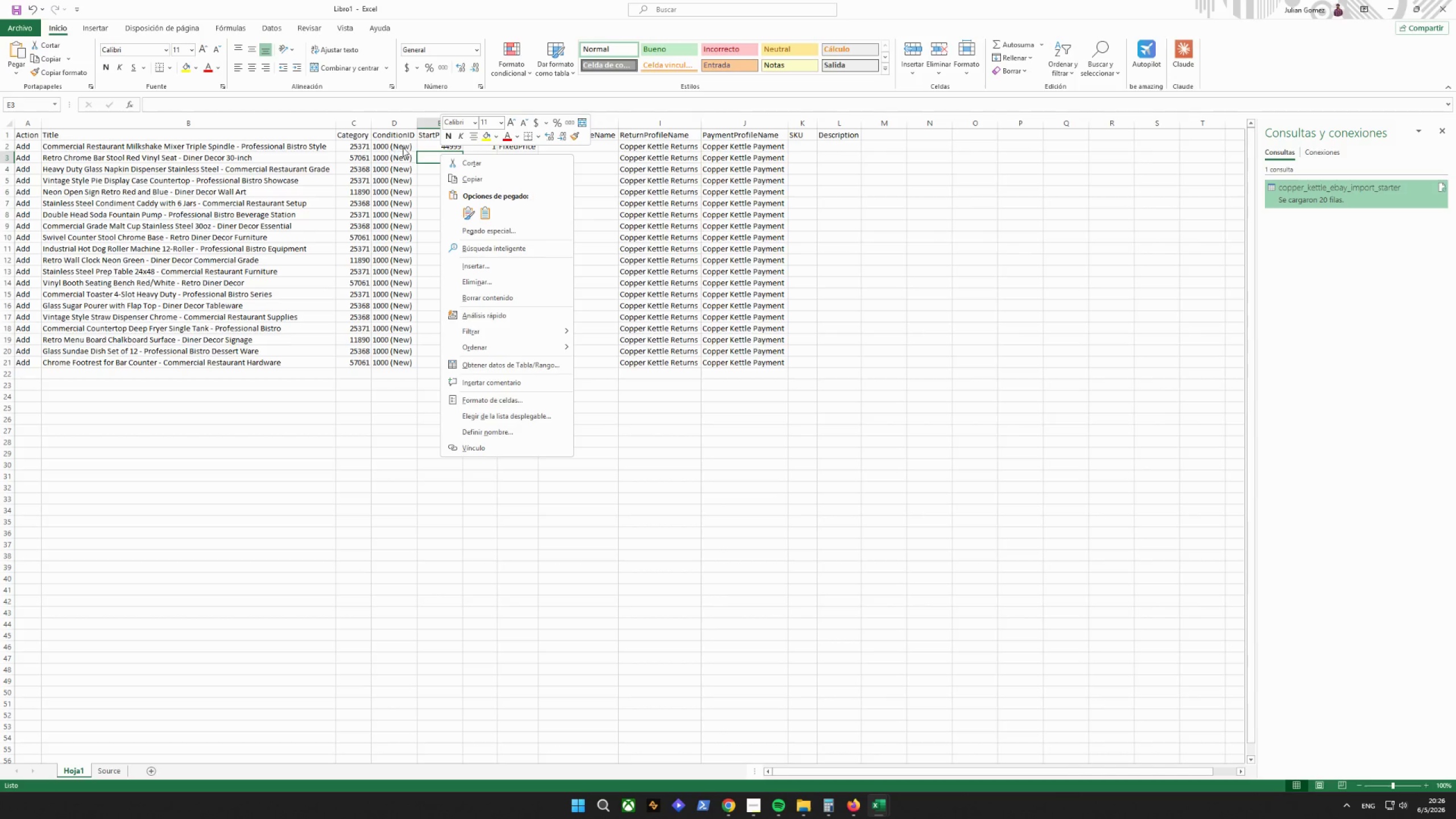 
double_click([440, 109])
 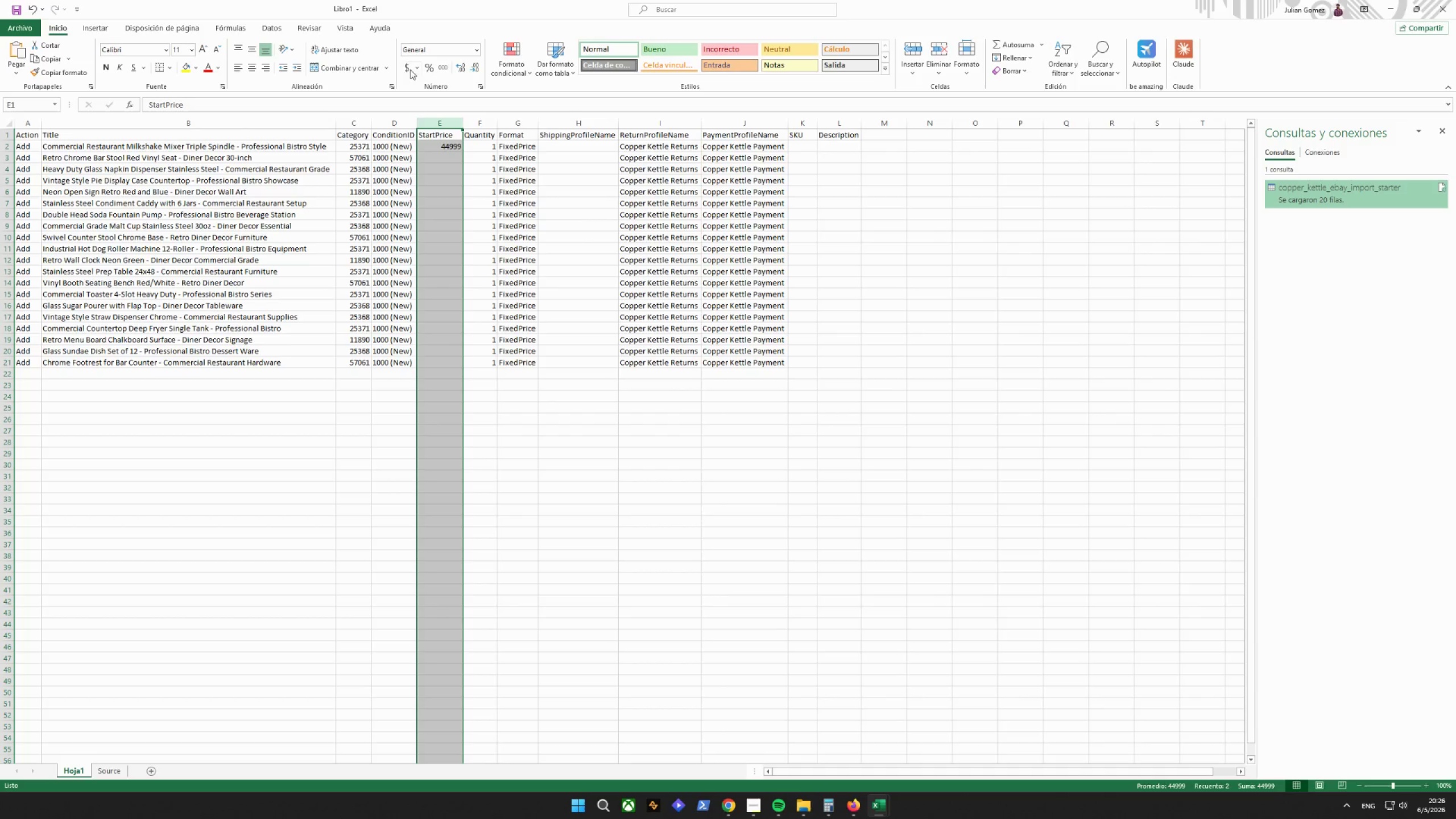 
triple_click([404, 69])
 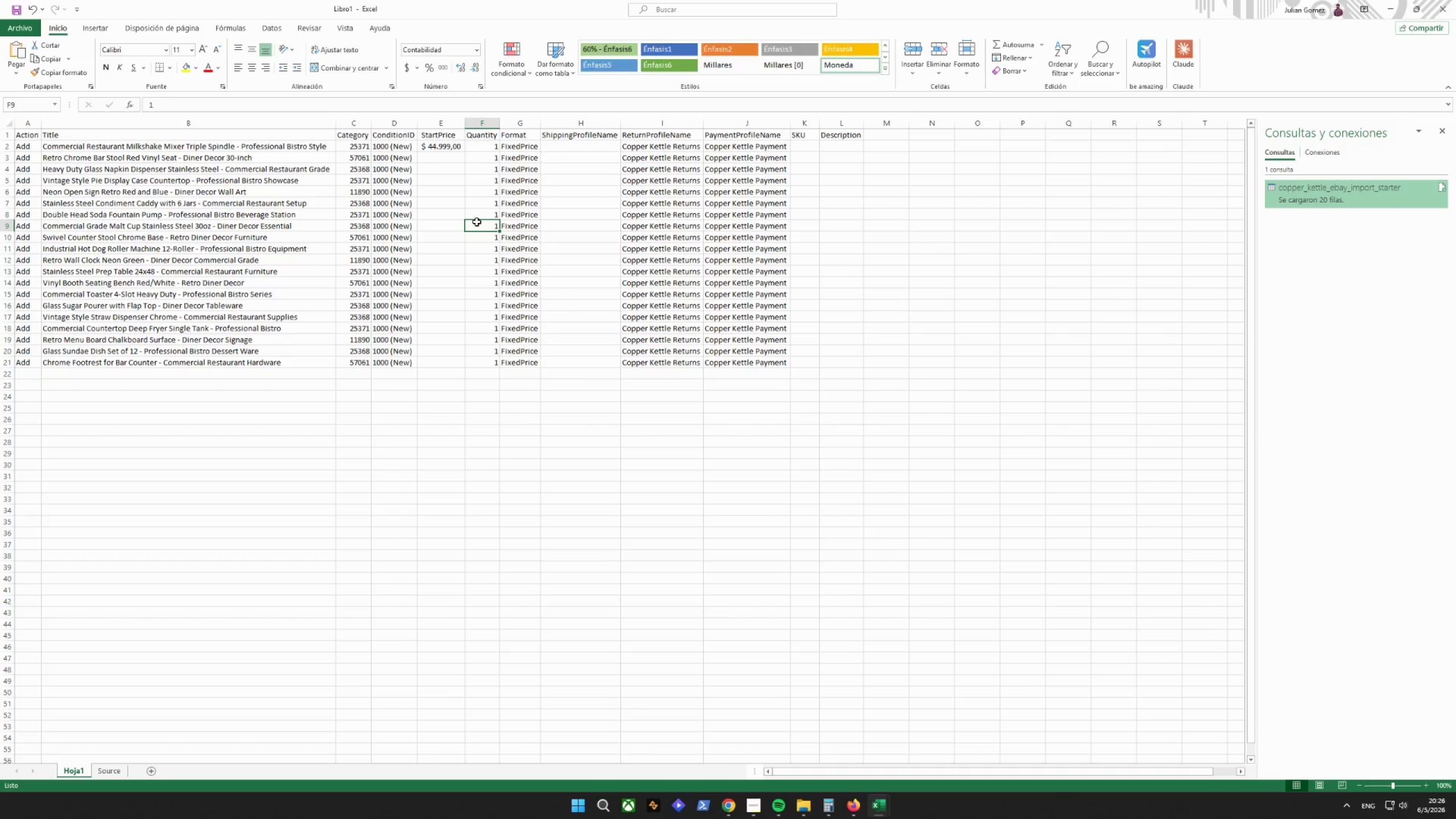 
double_click([446, 143])
 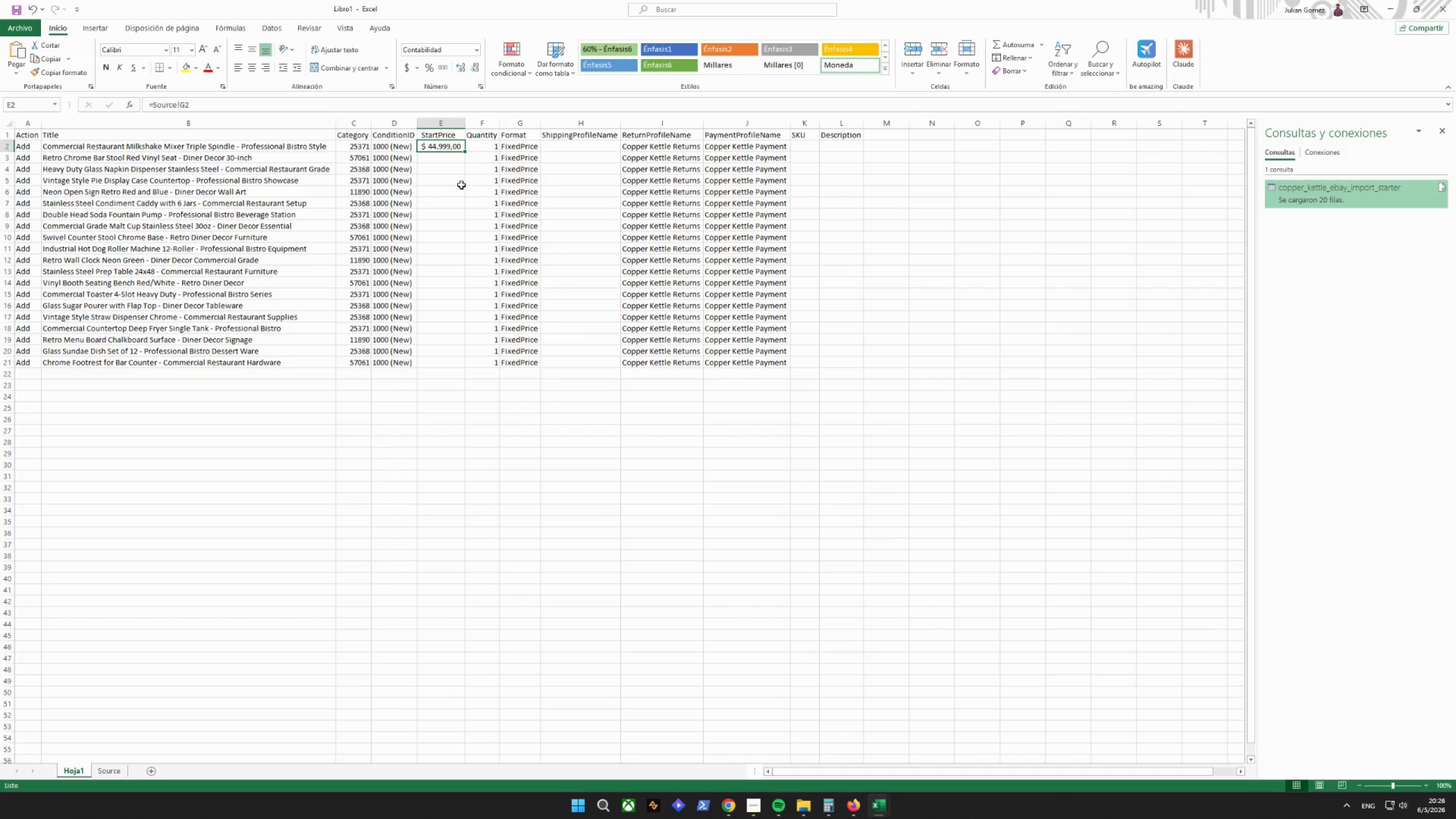 
wait(34.95)
 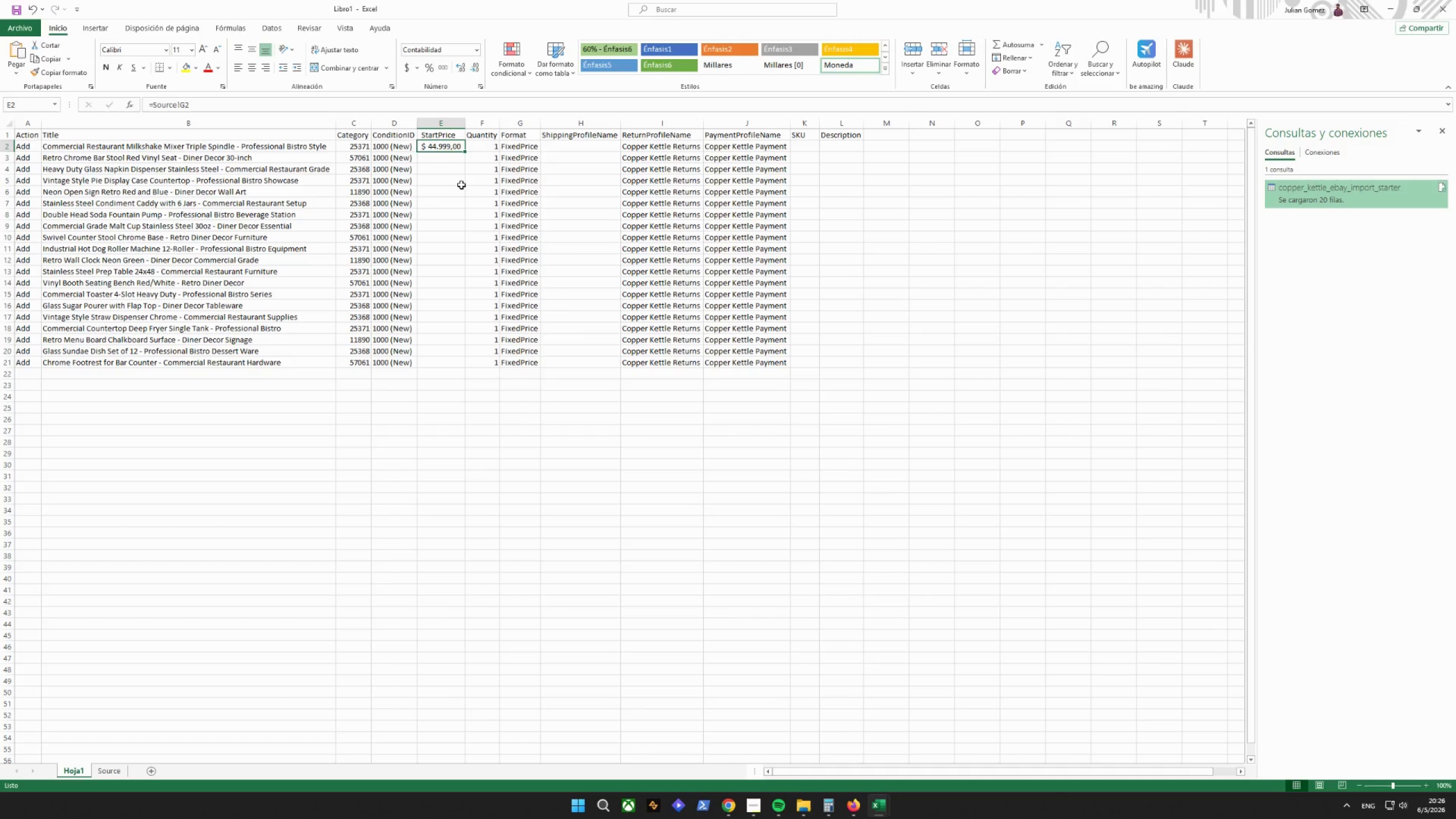 
left_click([115, 765])
 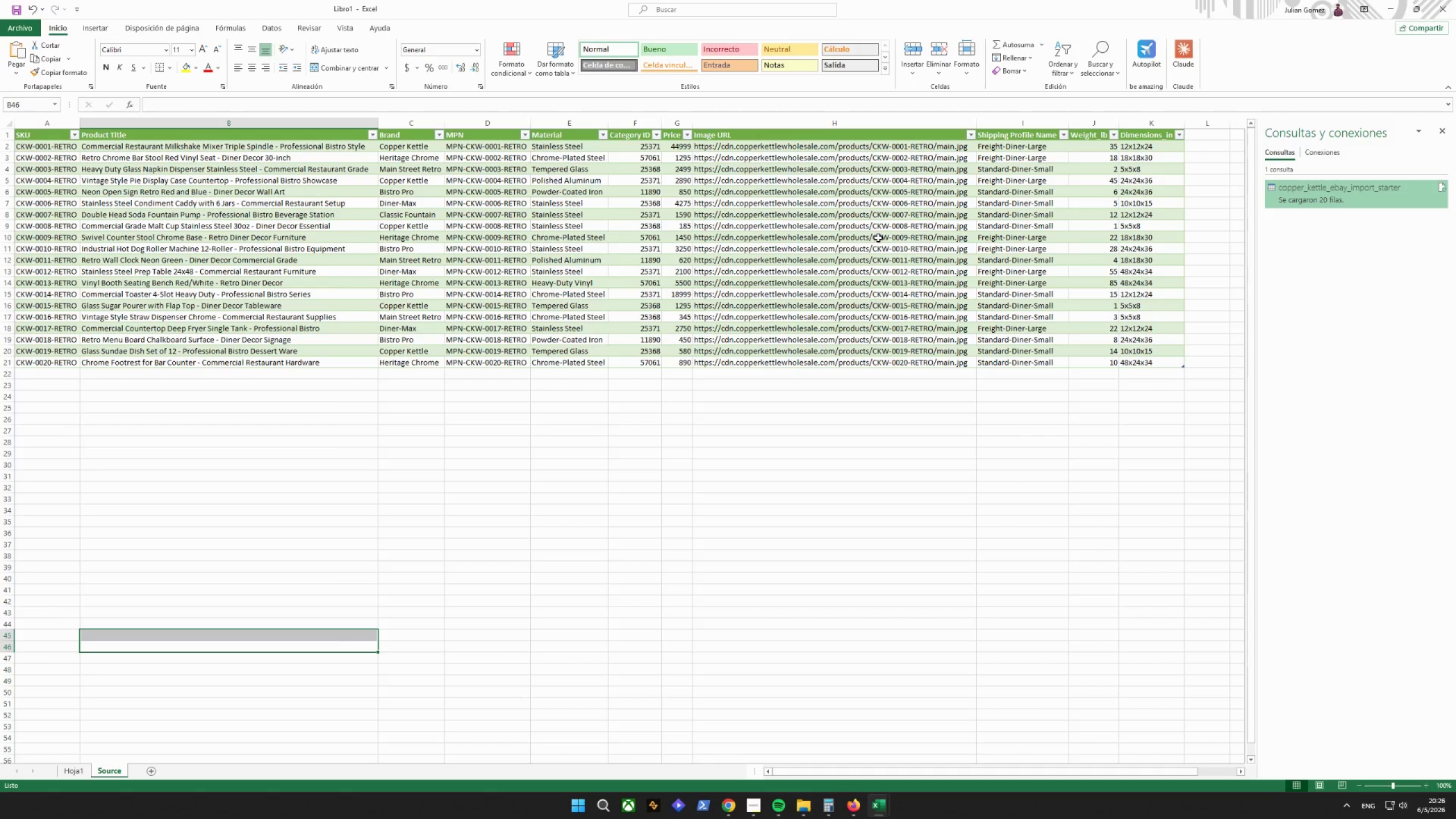 
left_click([677, 150])
 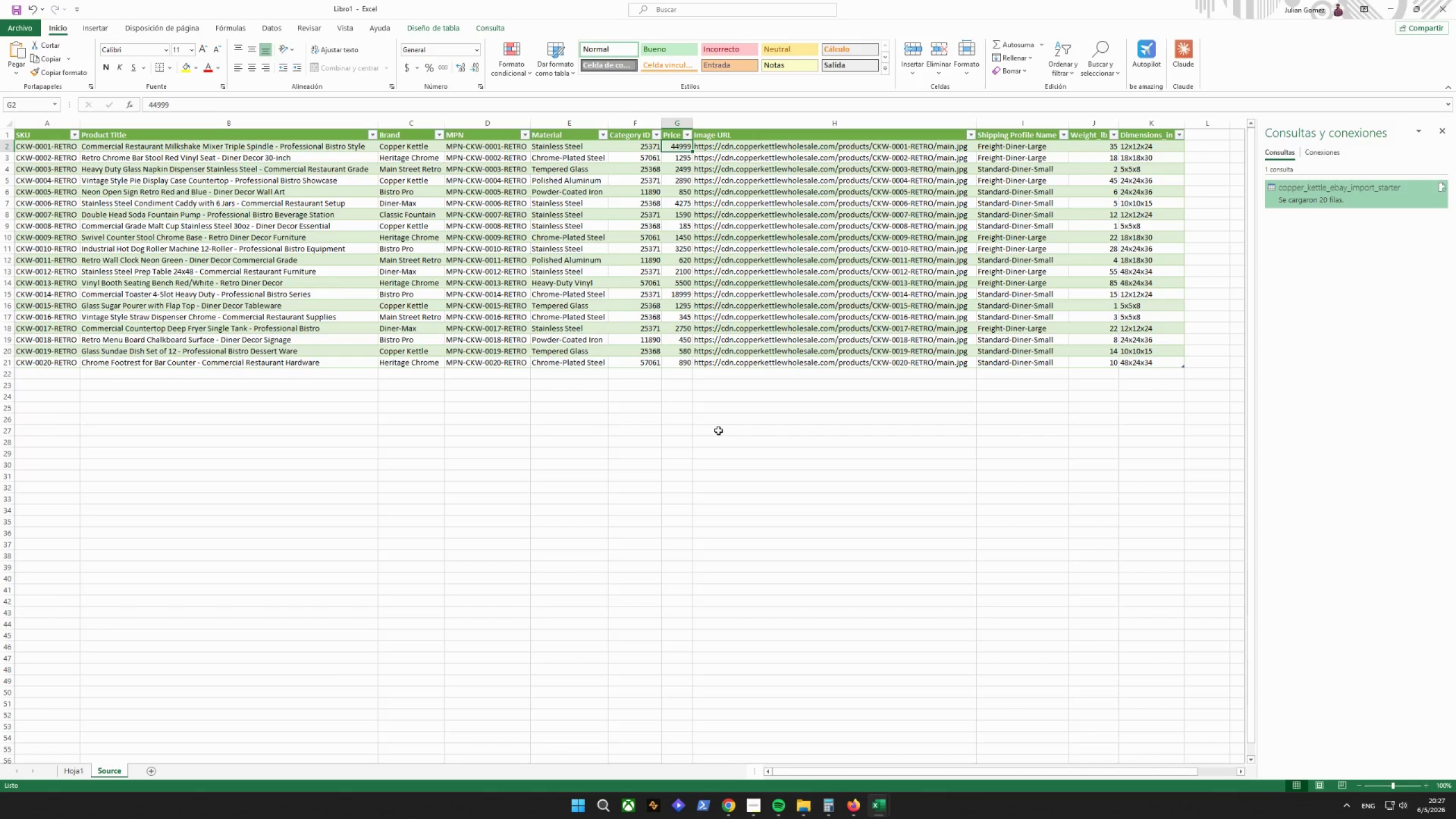 
wait(54.3)
 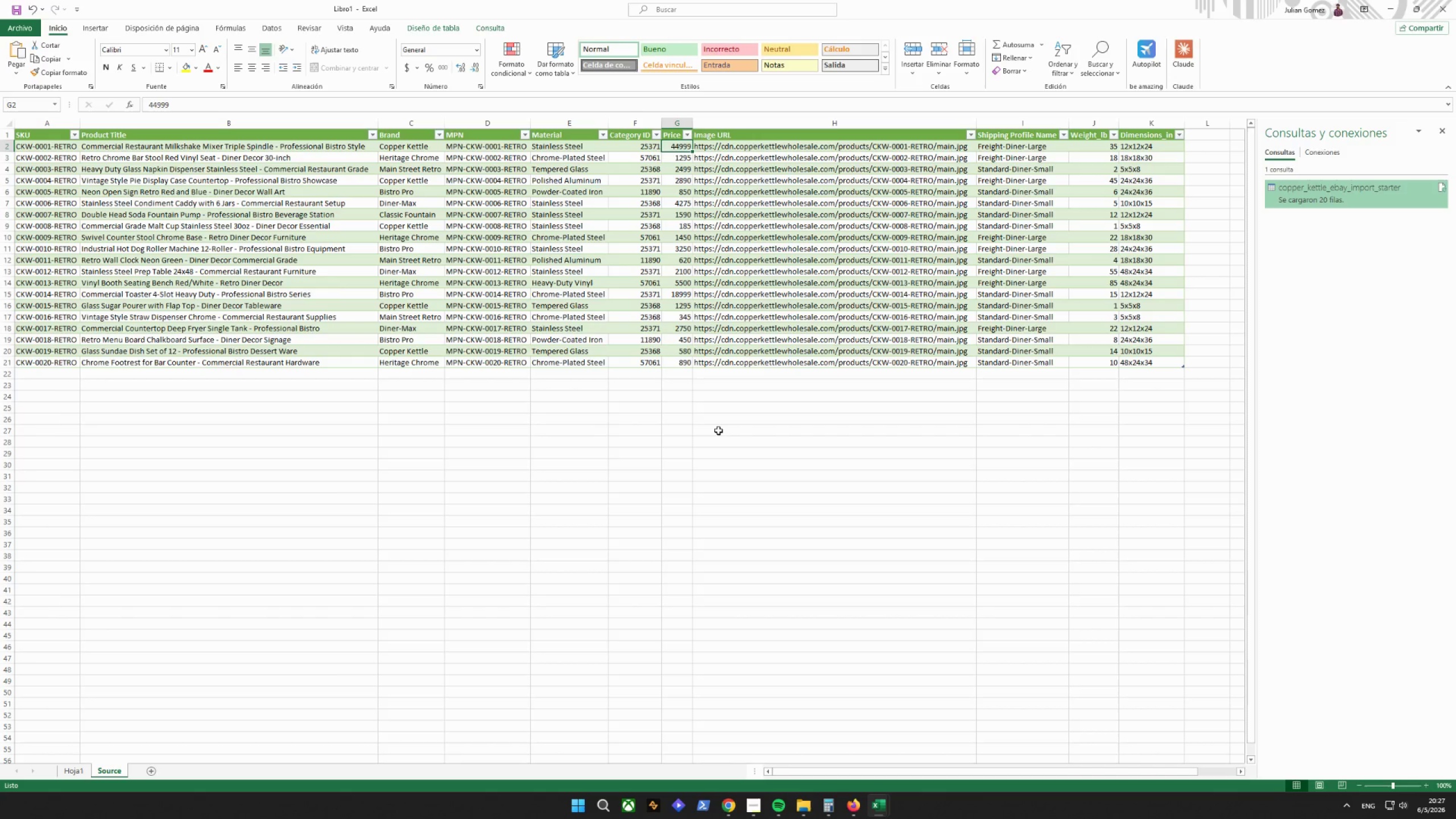 
left_click([919, 750])
 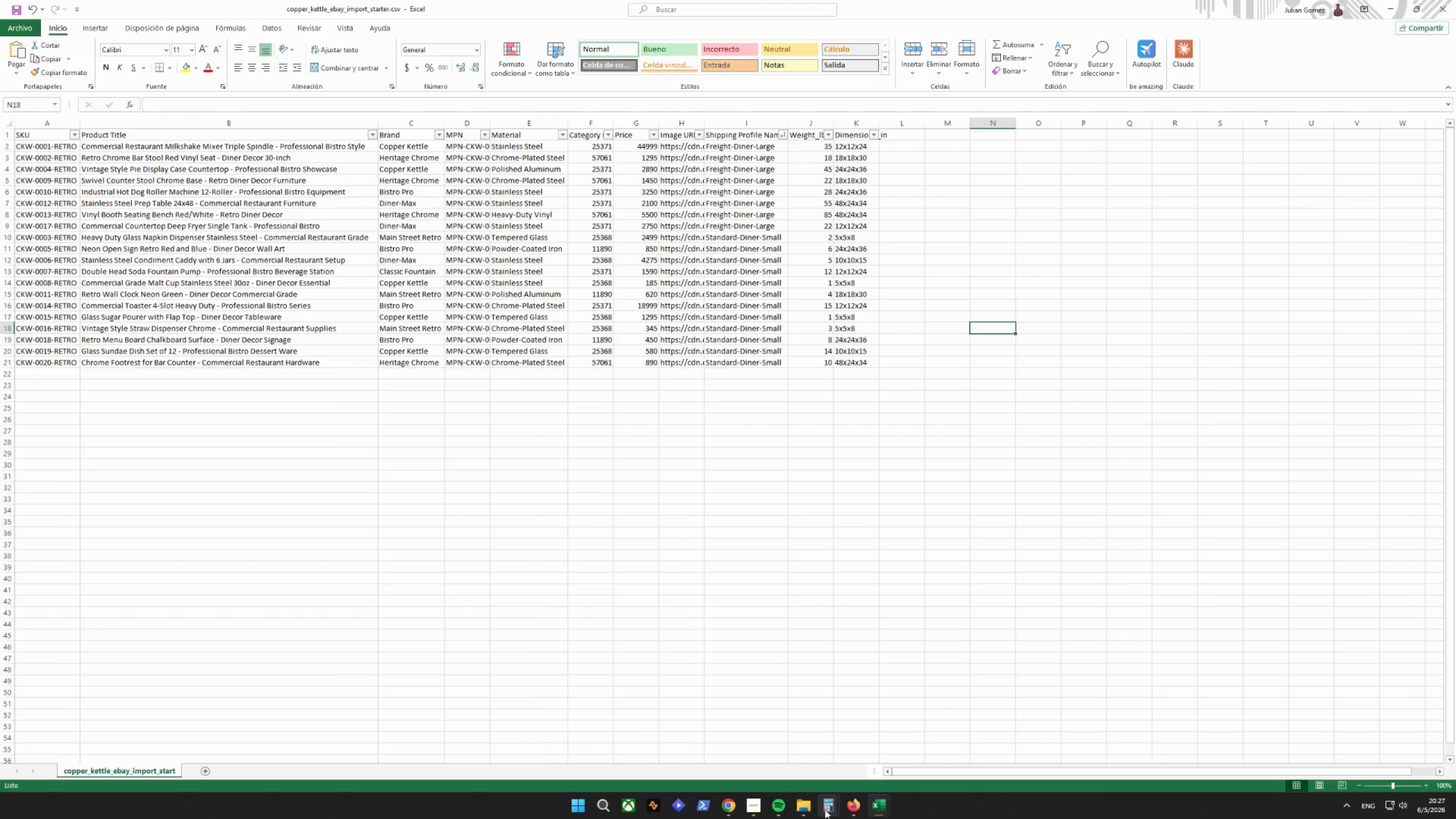 
left_click([872, 811])
 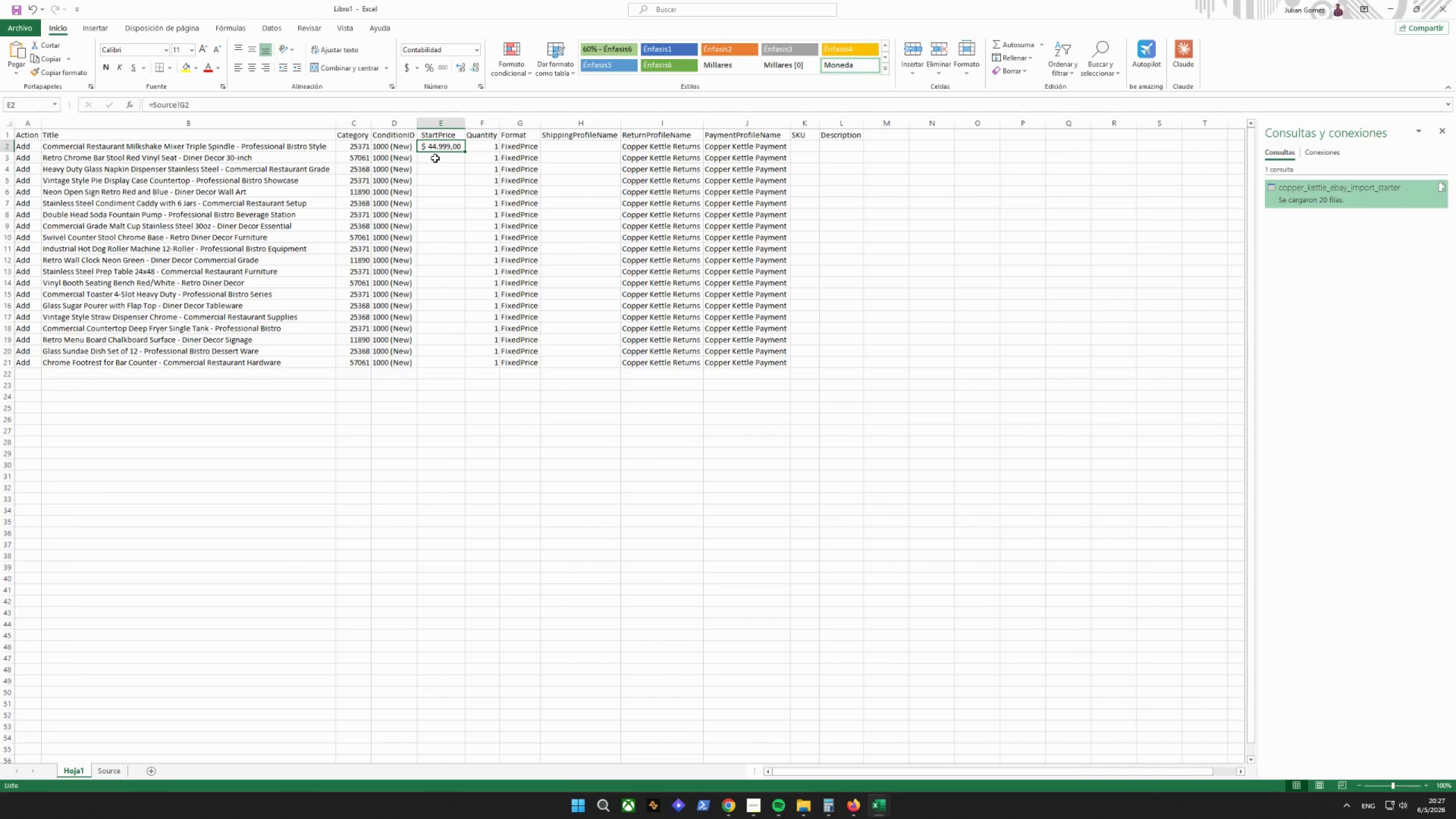 
type(=sOUR)
key(Backspace)
key(Backspace)
key(Backspace)
key(Backspace)
type(Source!)
 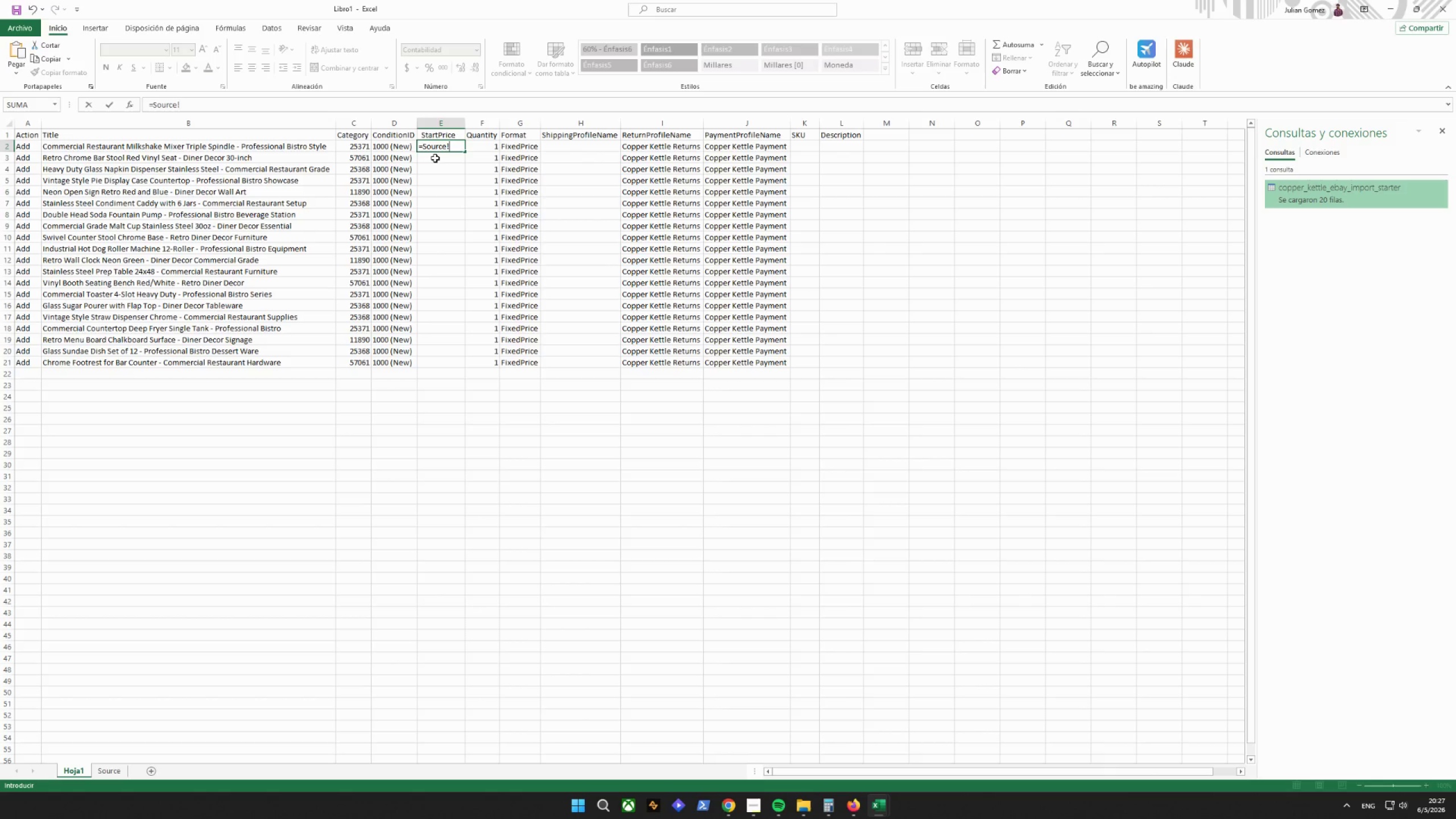 
type(g)
key(Backspace)
type(G2^)
key(Backspace)
type(/100)
 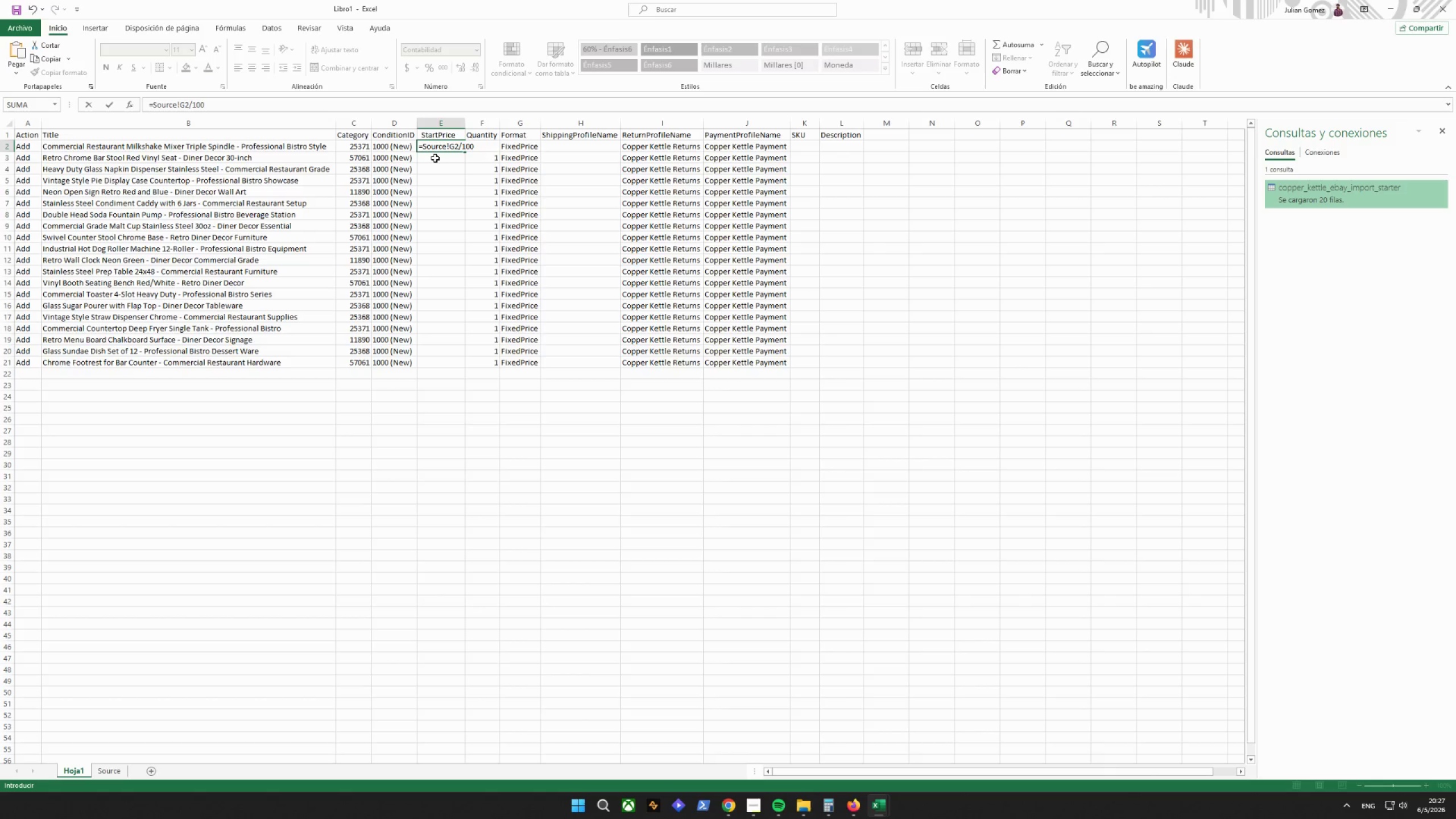 
key(Enter)
 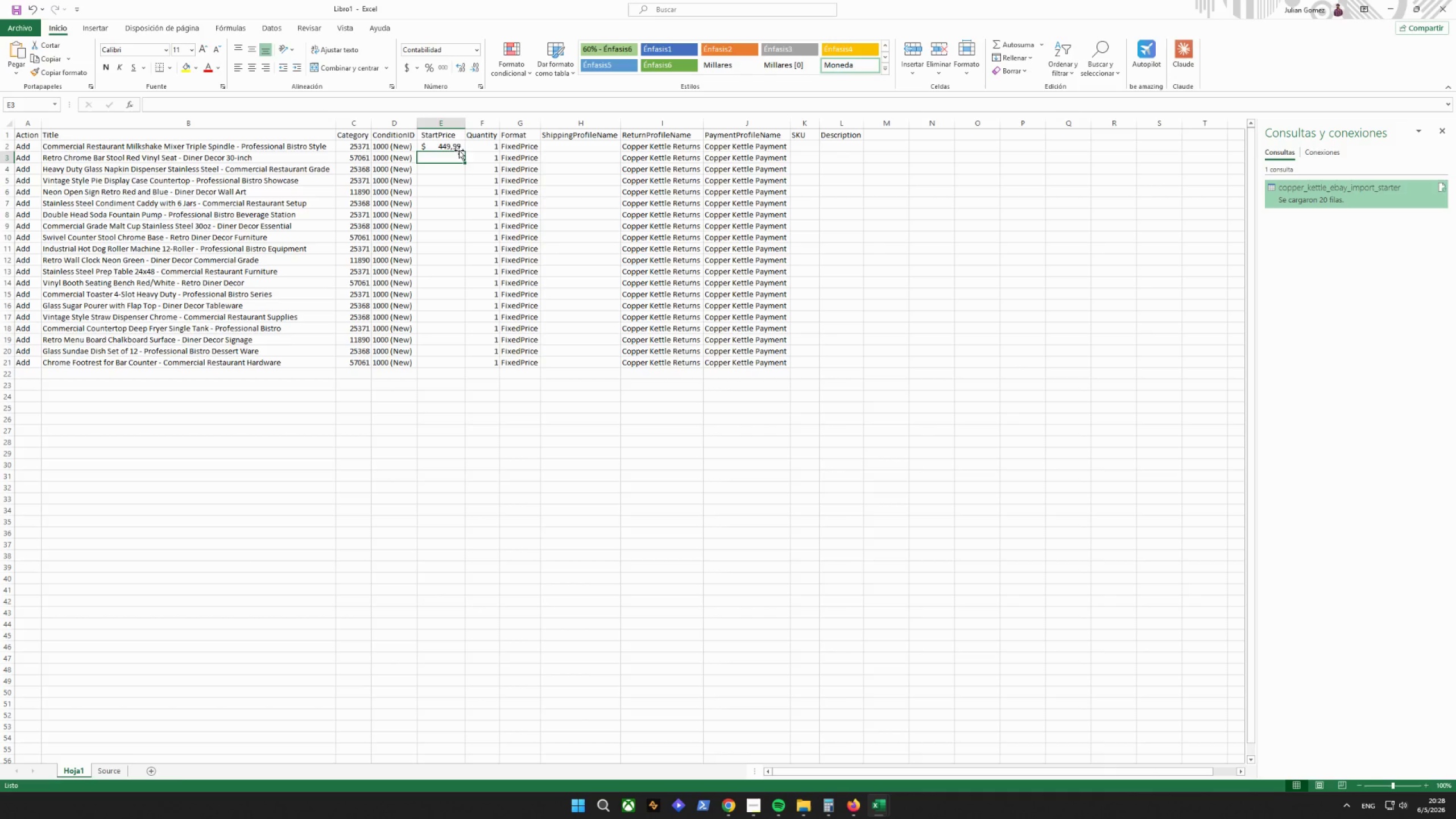 
double_click([455, 146])
 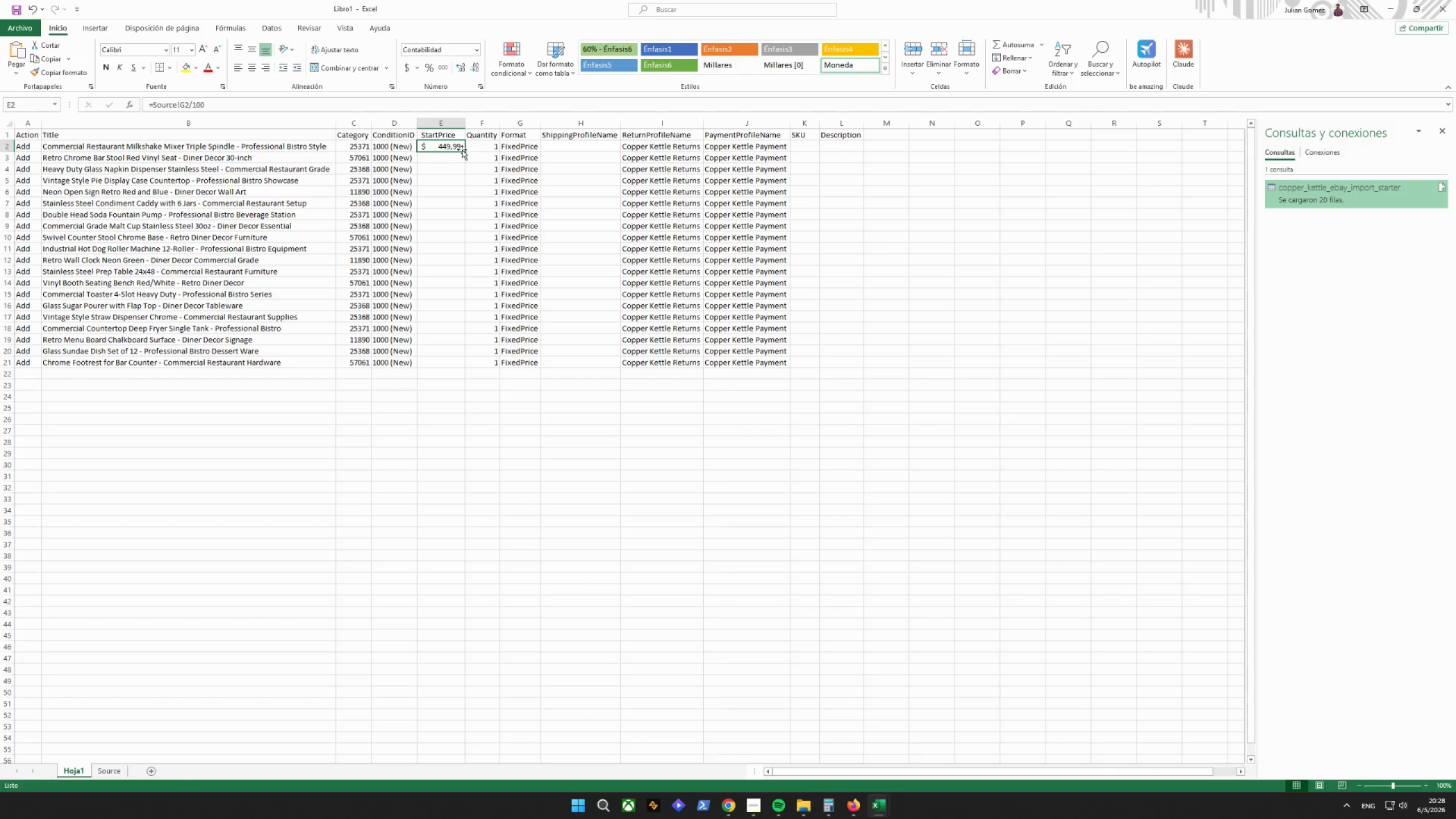 
double_click([464, 151])
 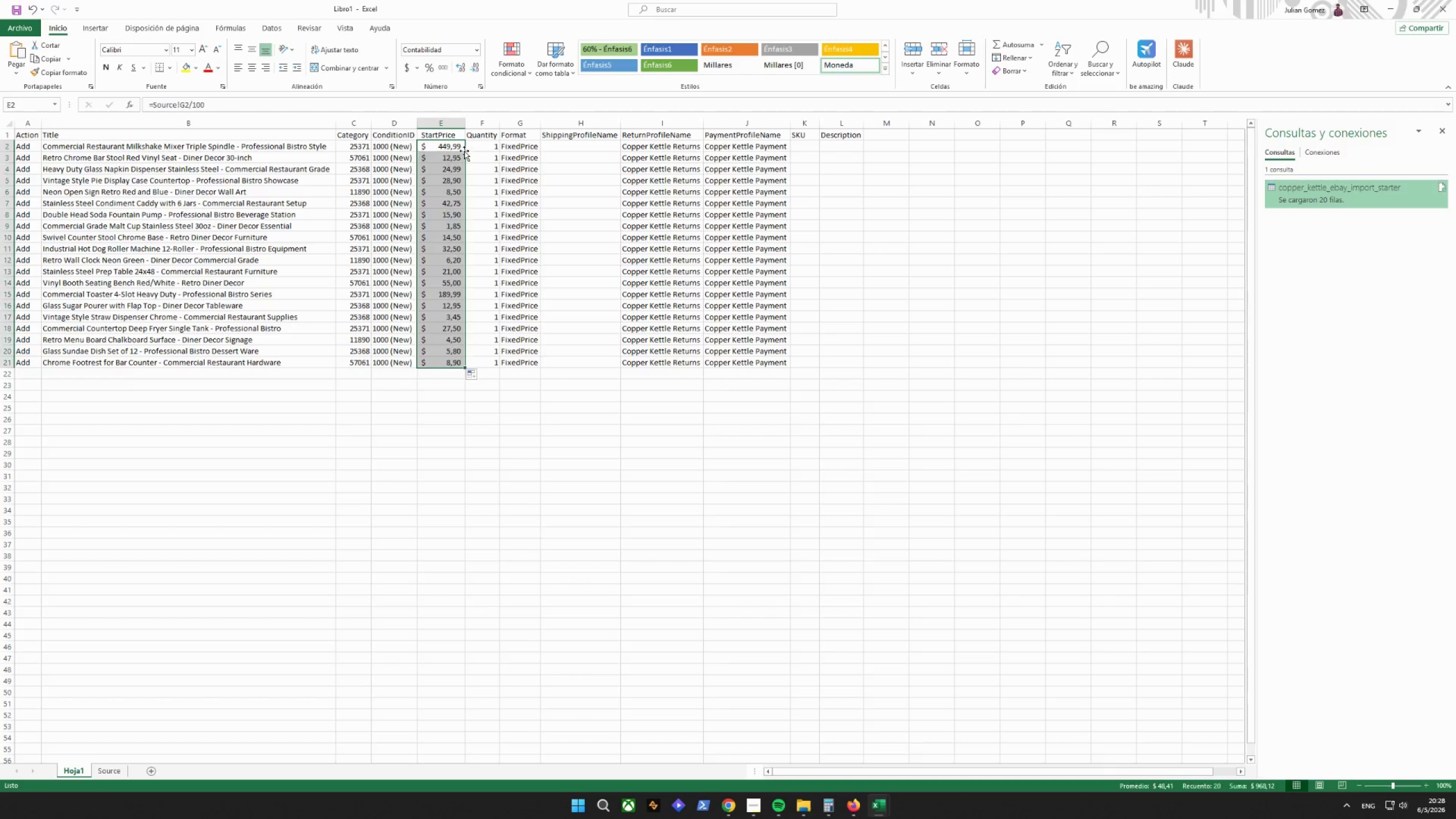 
triple_click([464, 151])
 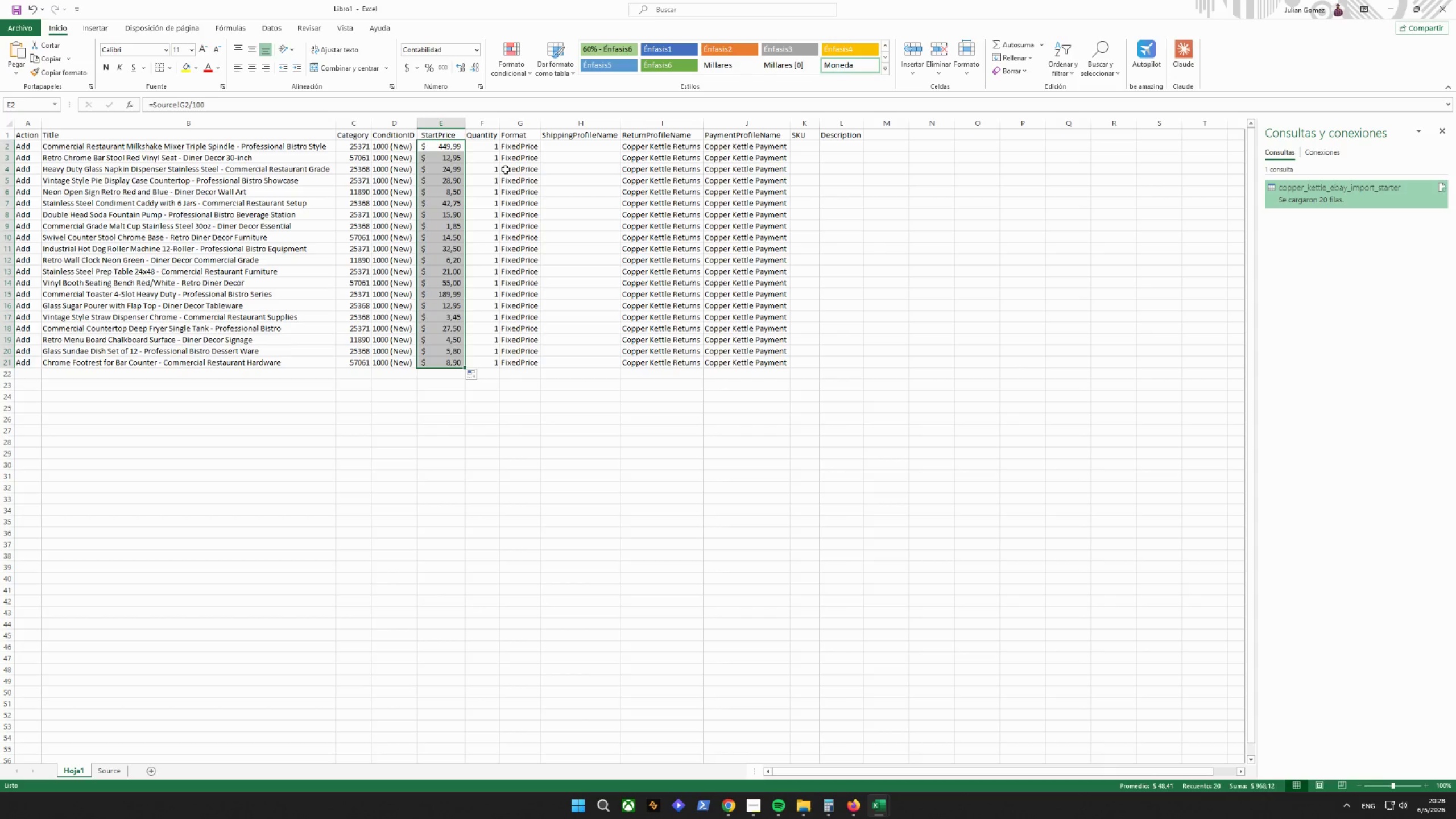 
left_click([489, 160])
 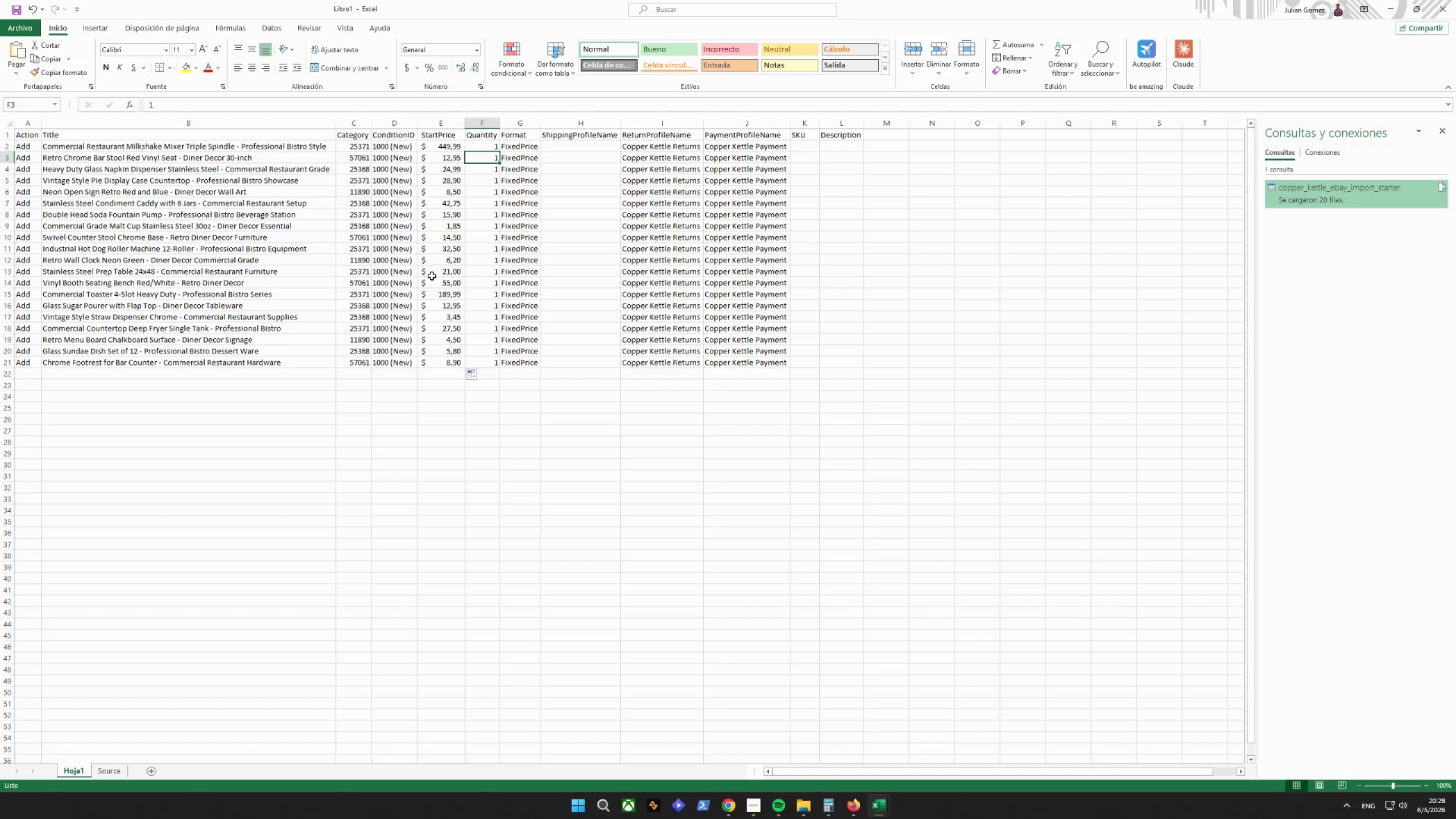 
left_click_drag(start_coordinate=[441, 228], to_coordinate=[0, 222])
 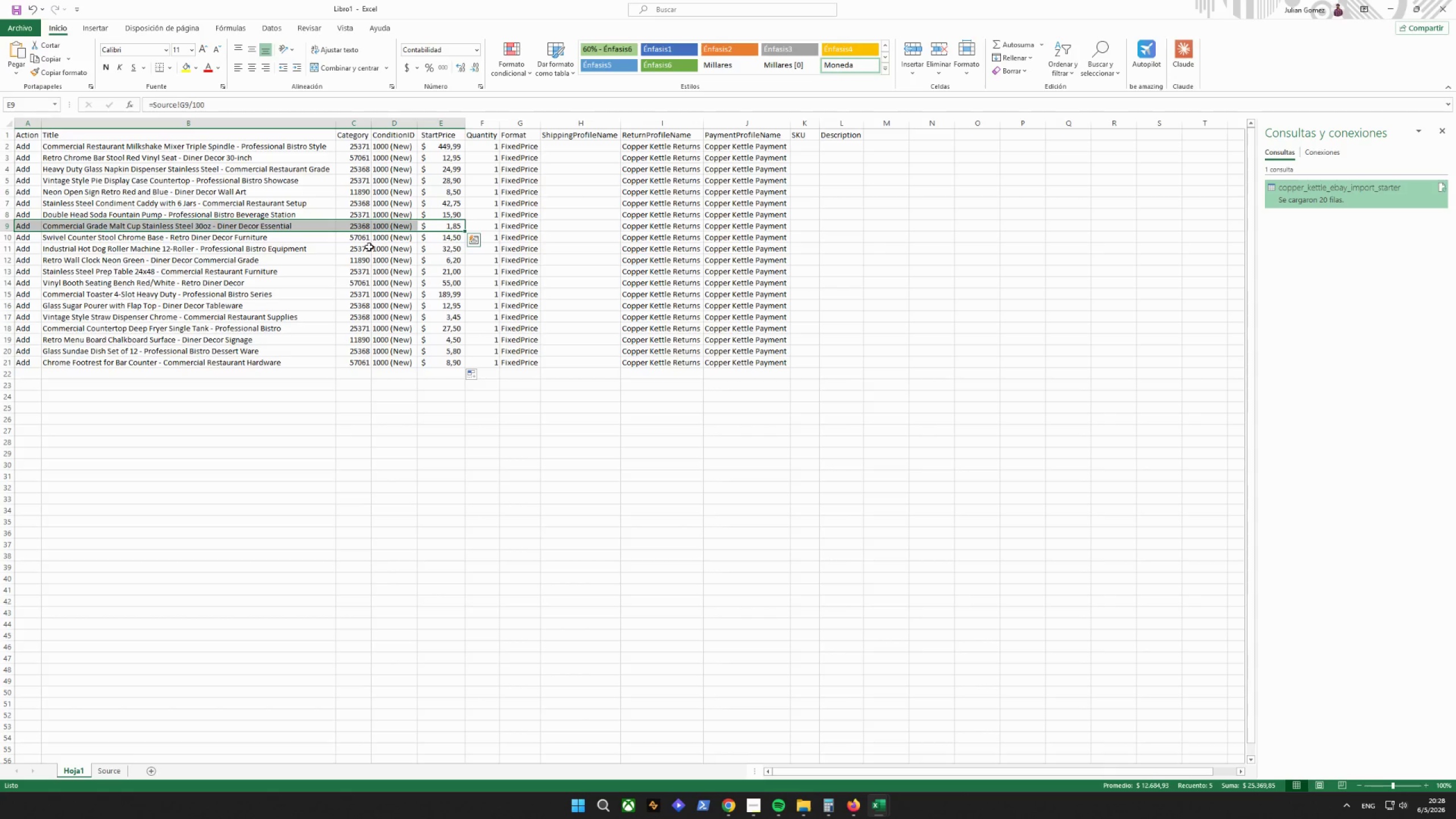 
mouse_move([528, 228])
 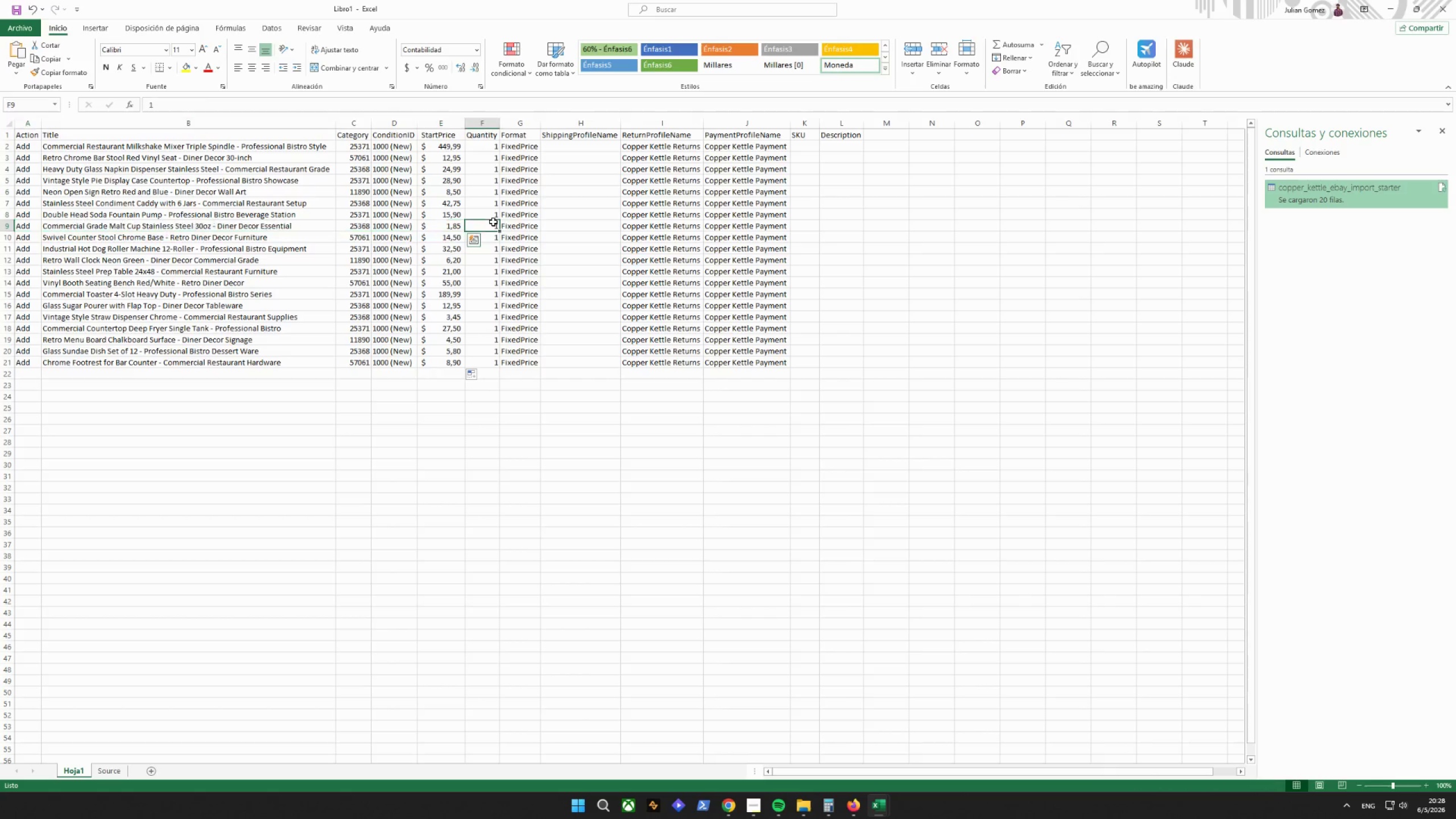 
left_click([493, 222])
 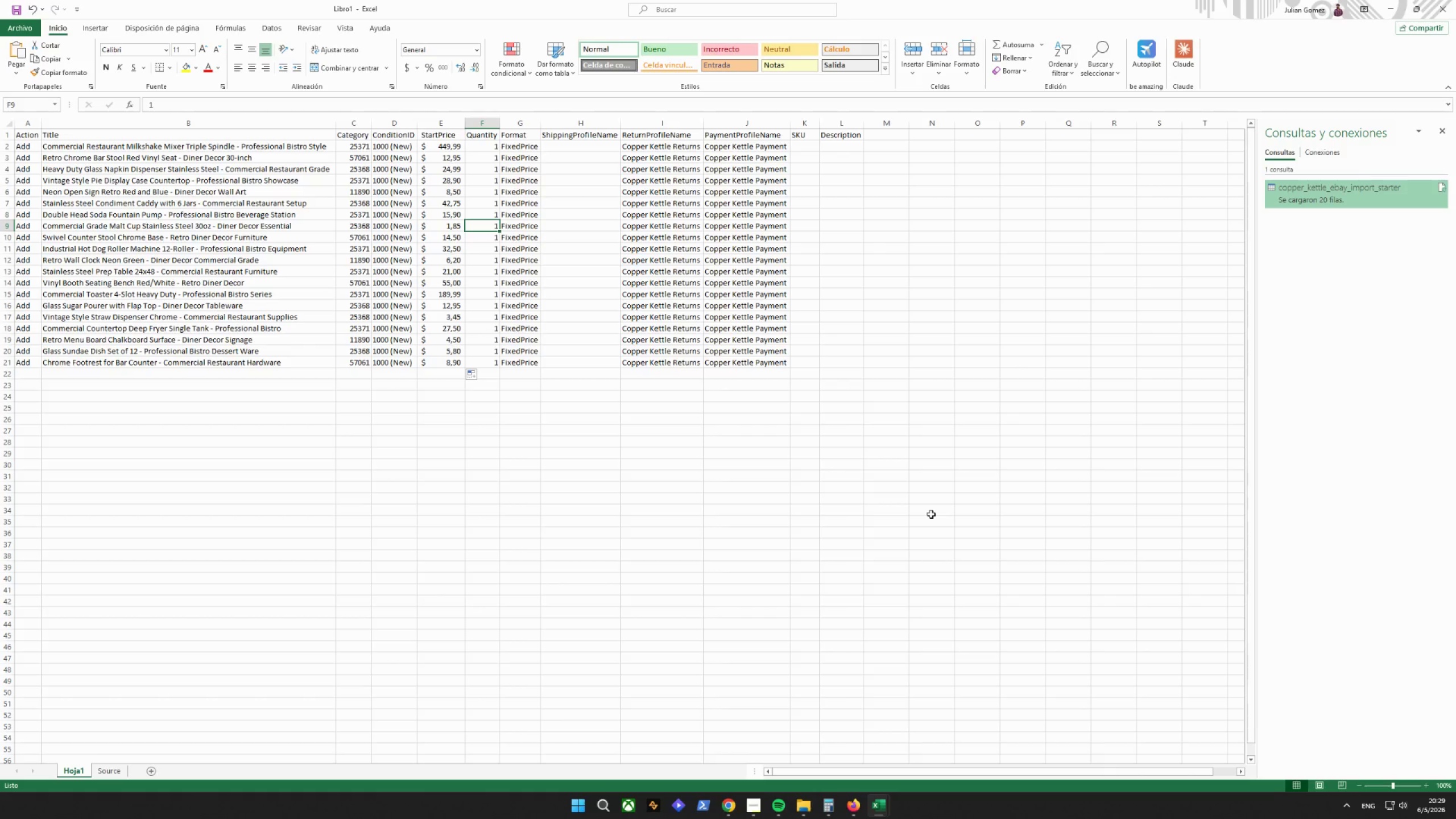 
wait(68.97)
 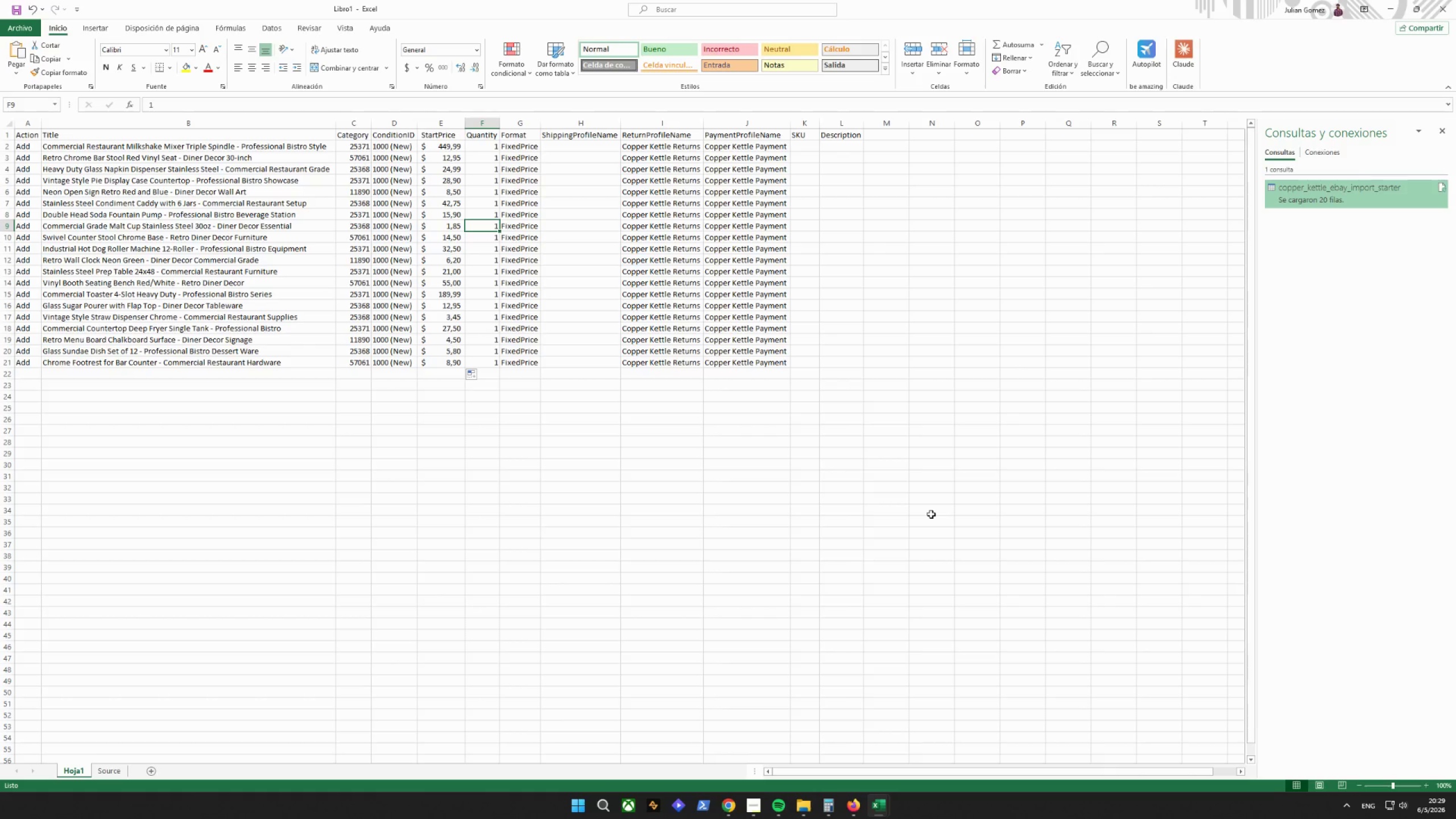 
left_click([458, 151])
 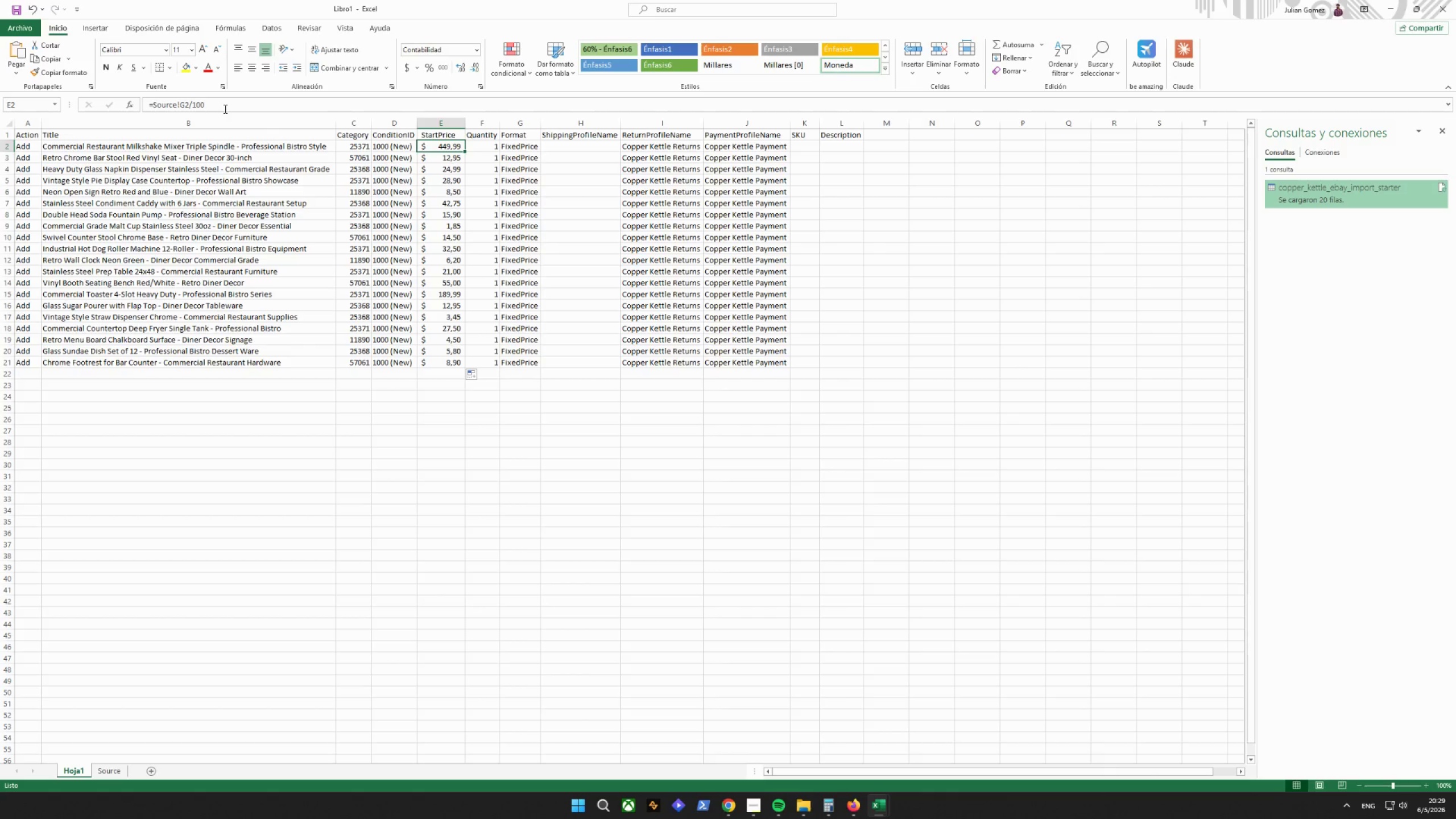 
left_click_drag(start_coordinate=[219, 105], to_coordinate=[190, 106])
 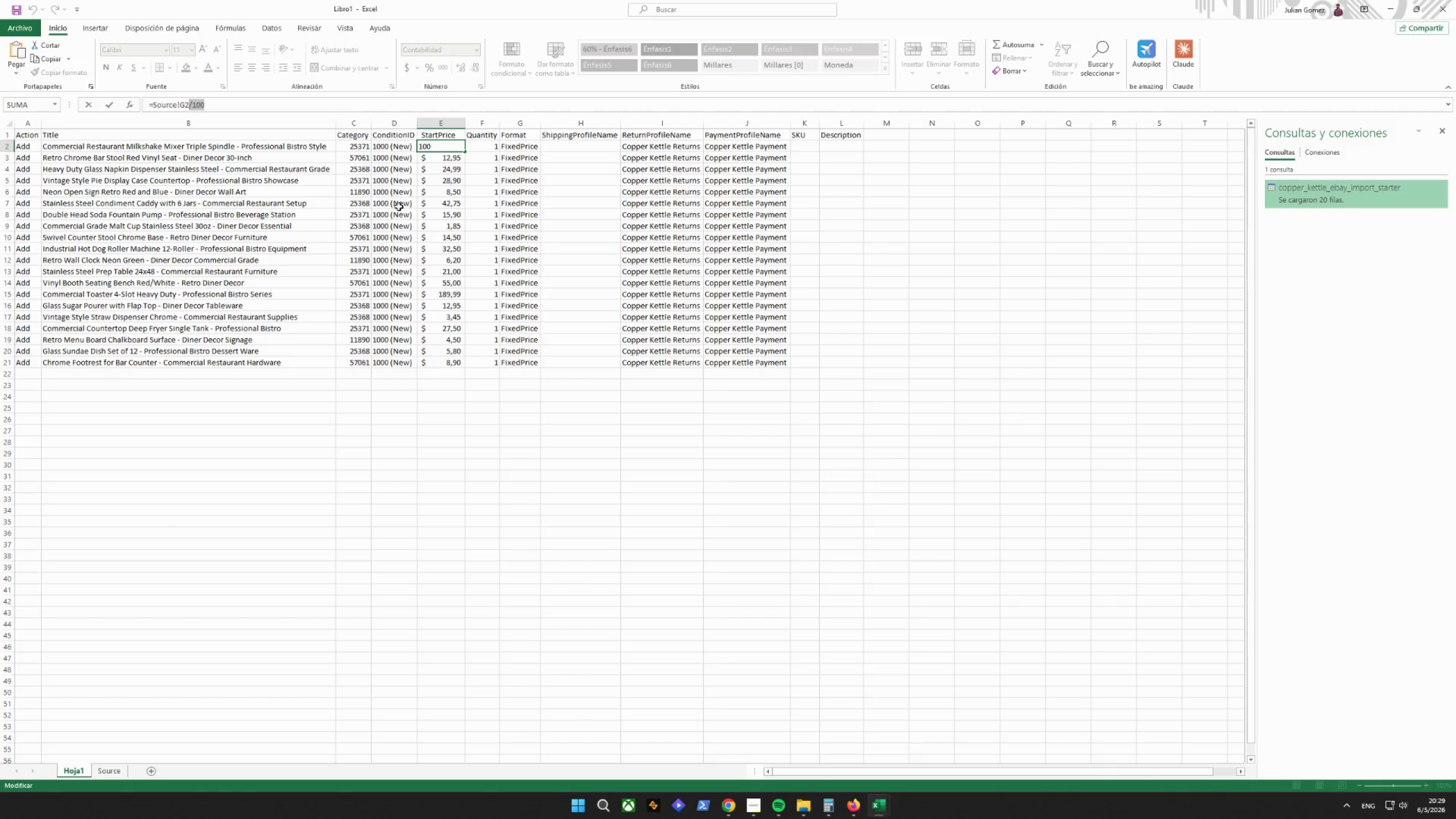 
key(Backspace)
 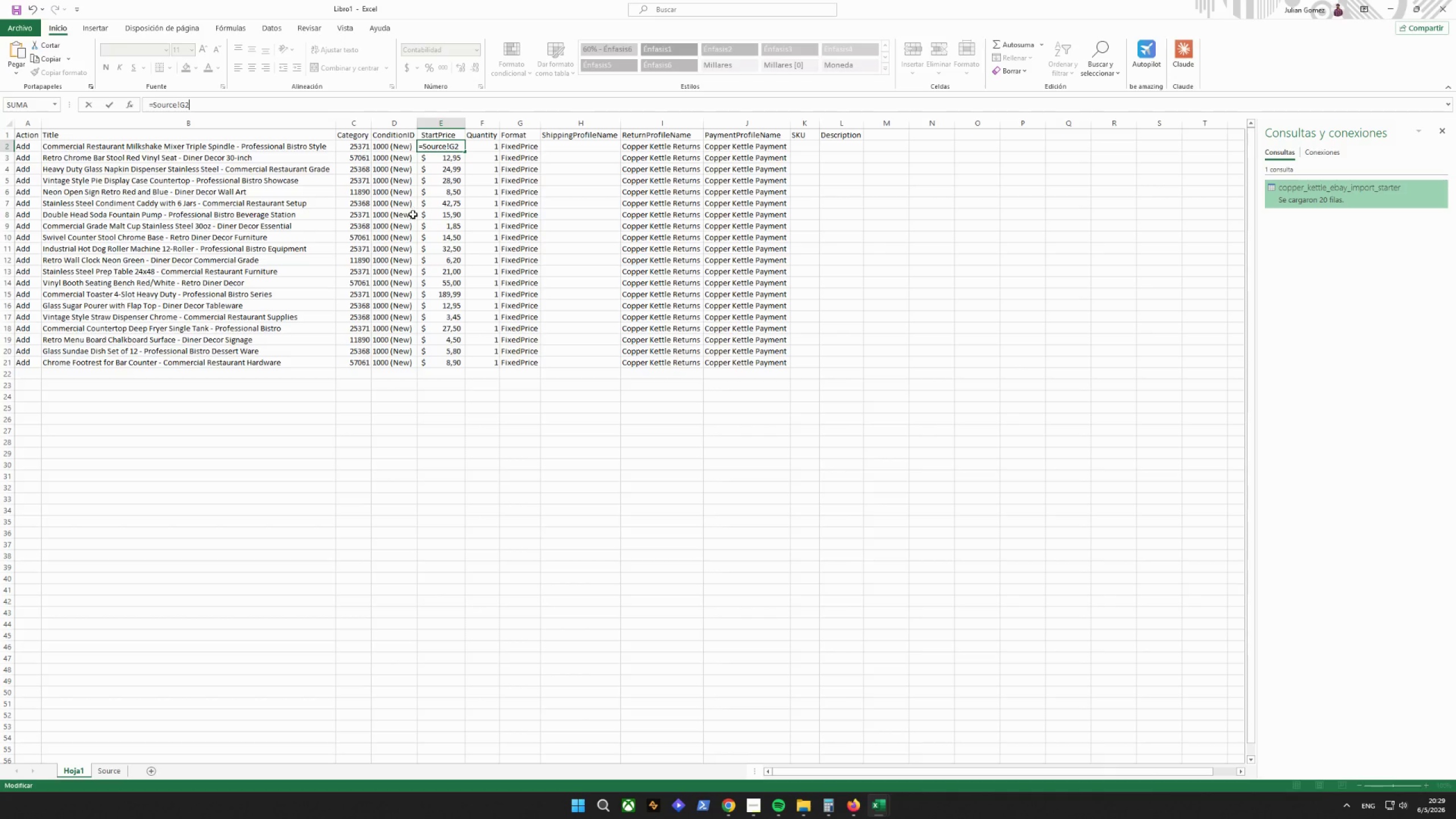 
key(Enter)
 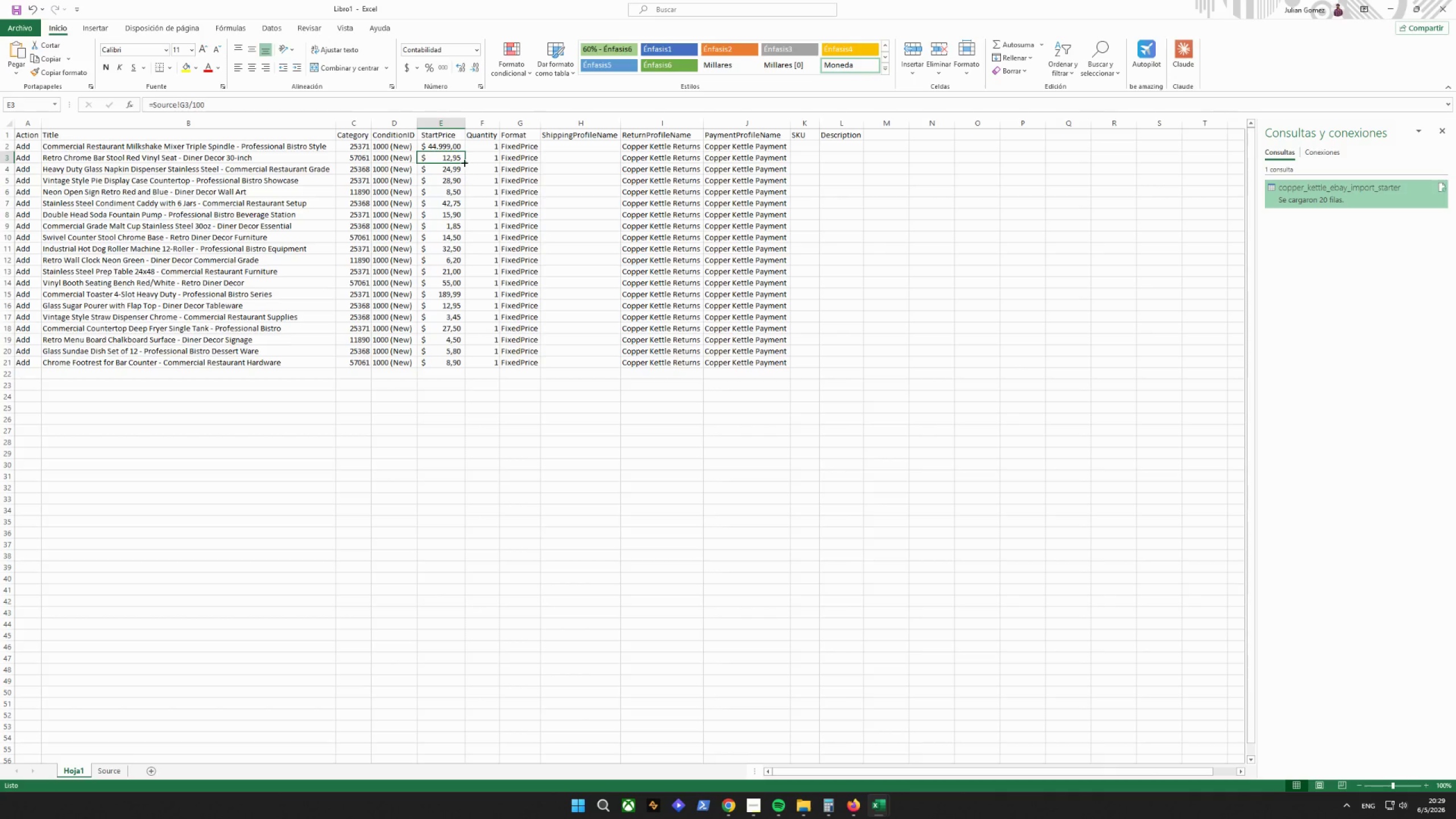 
left_click([461, 147])
 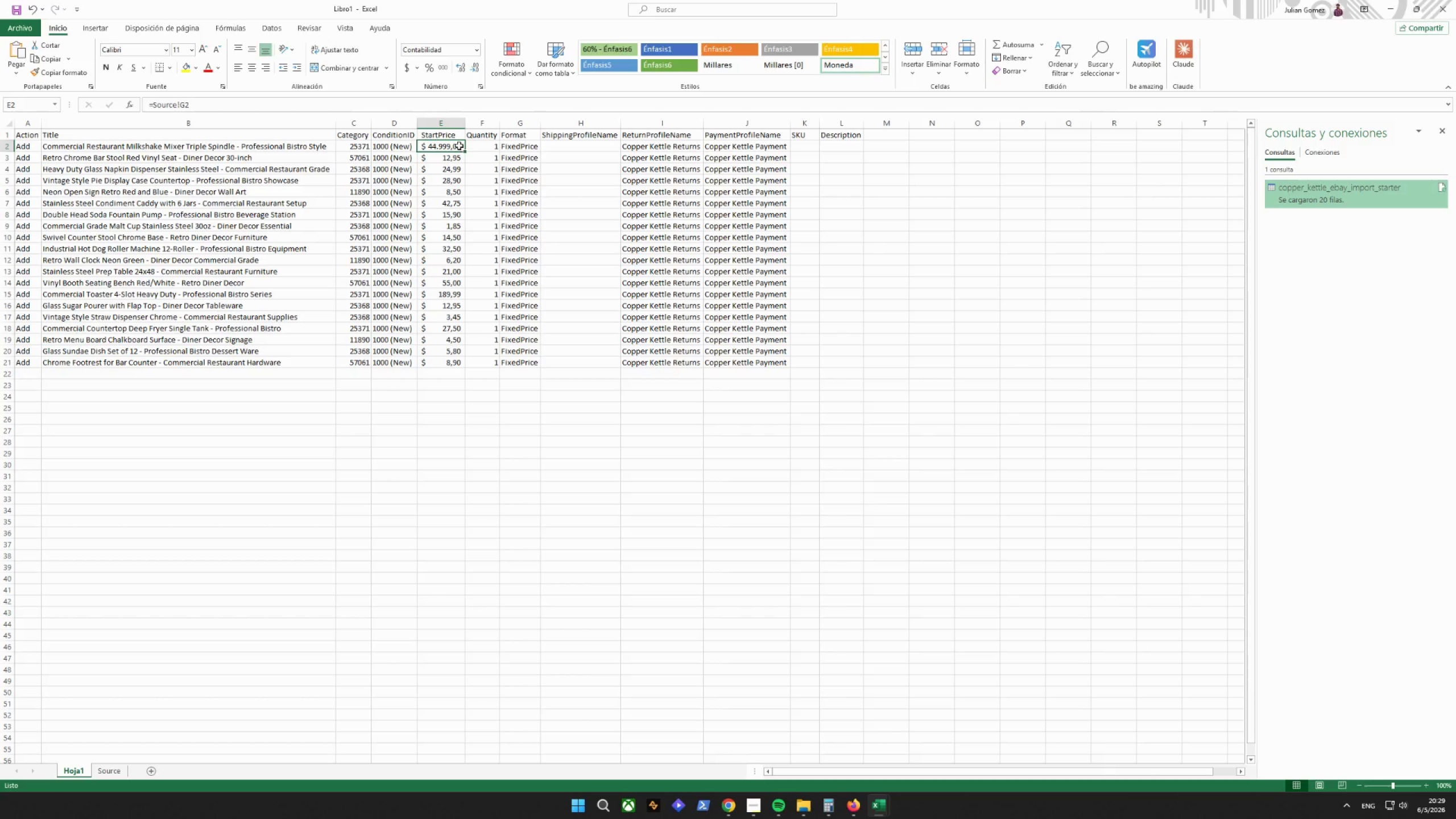 
double_click([458, 145])
 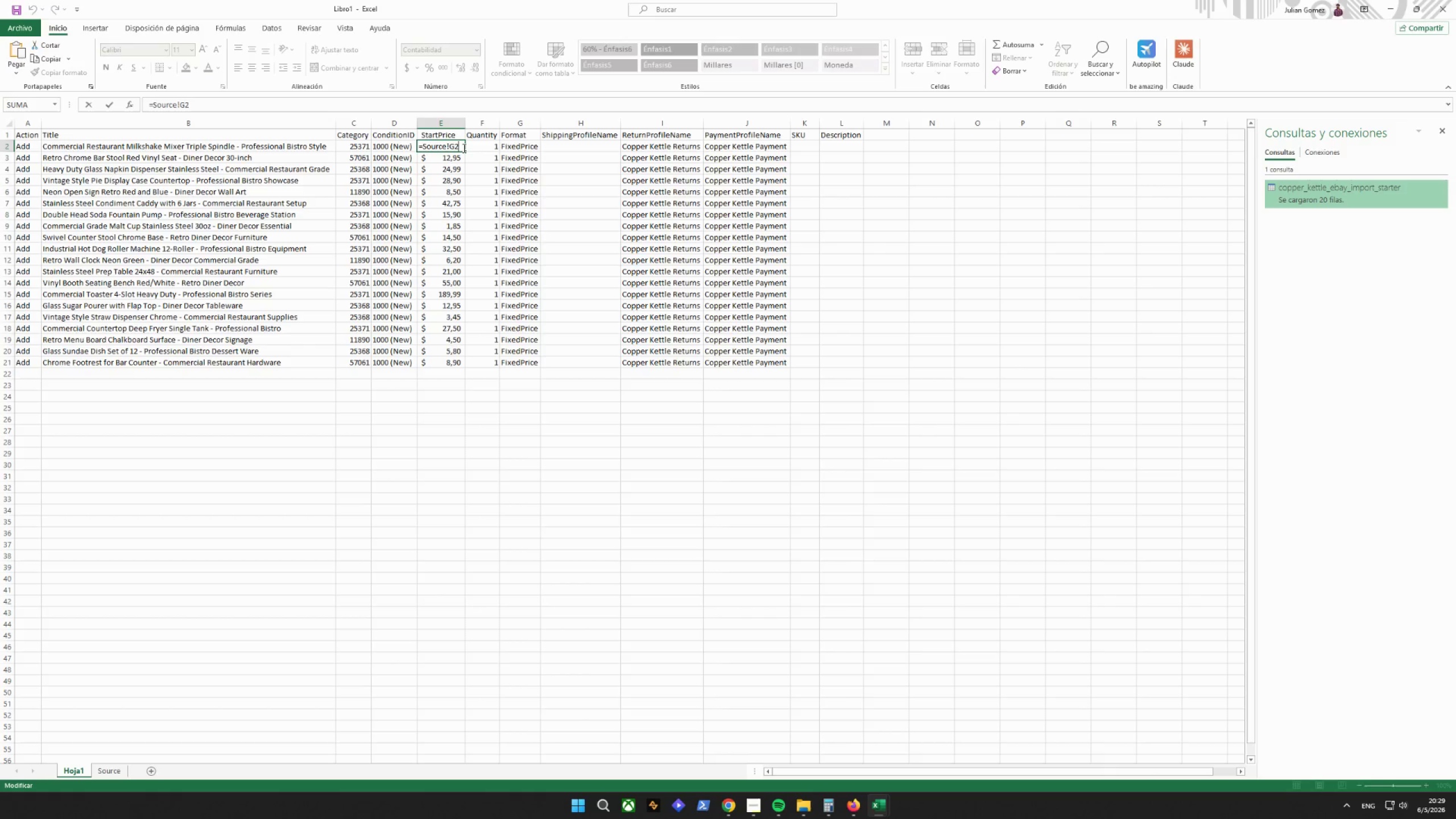 
left_click([464, 148])
 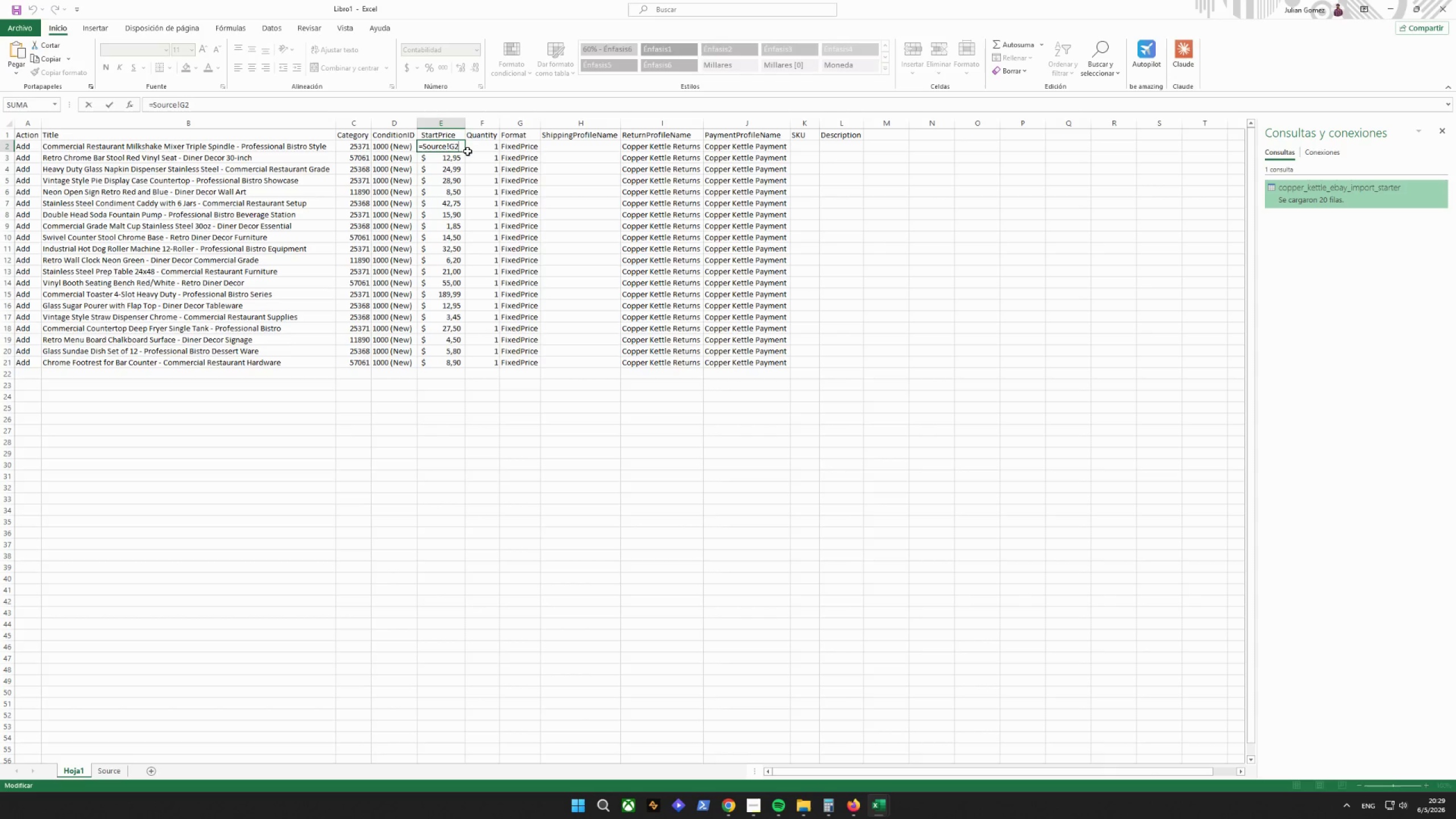 
left_click([468, 151])
 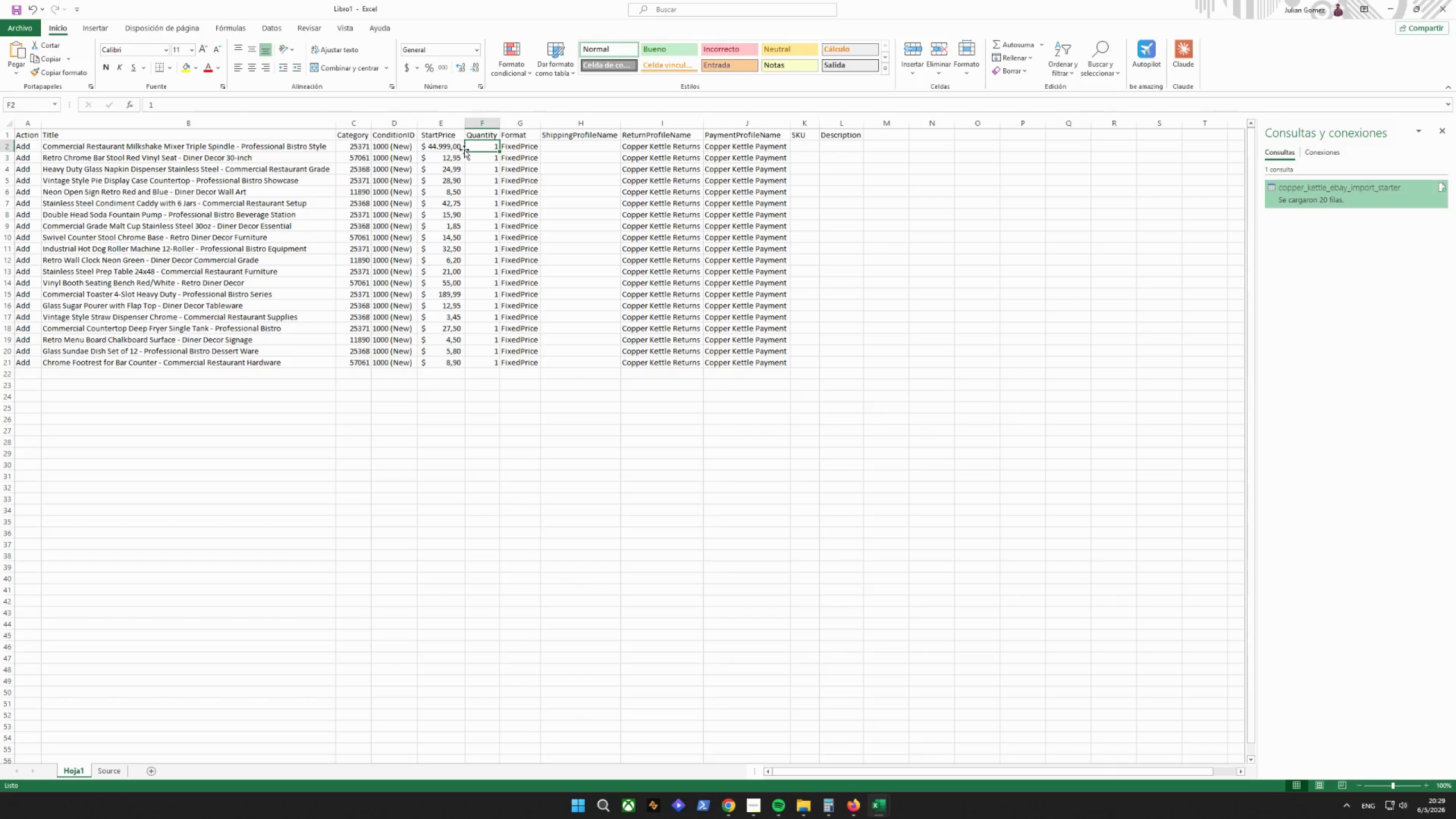 
left_click([460, 146])
 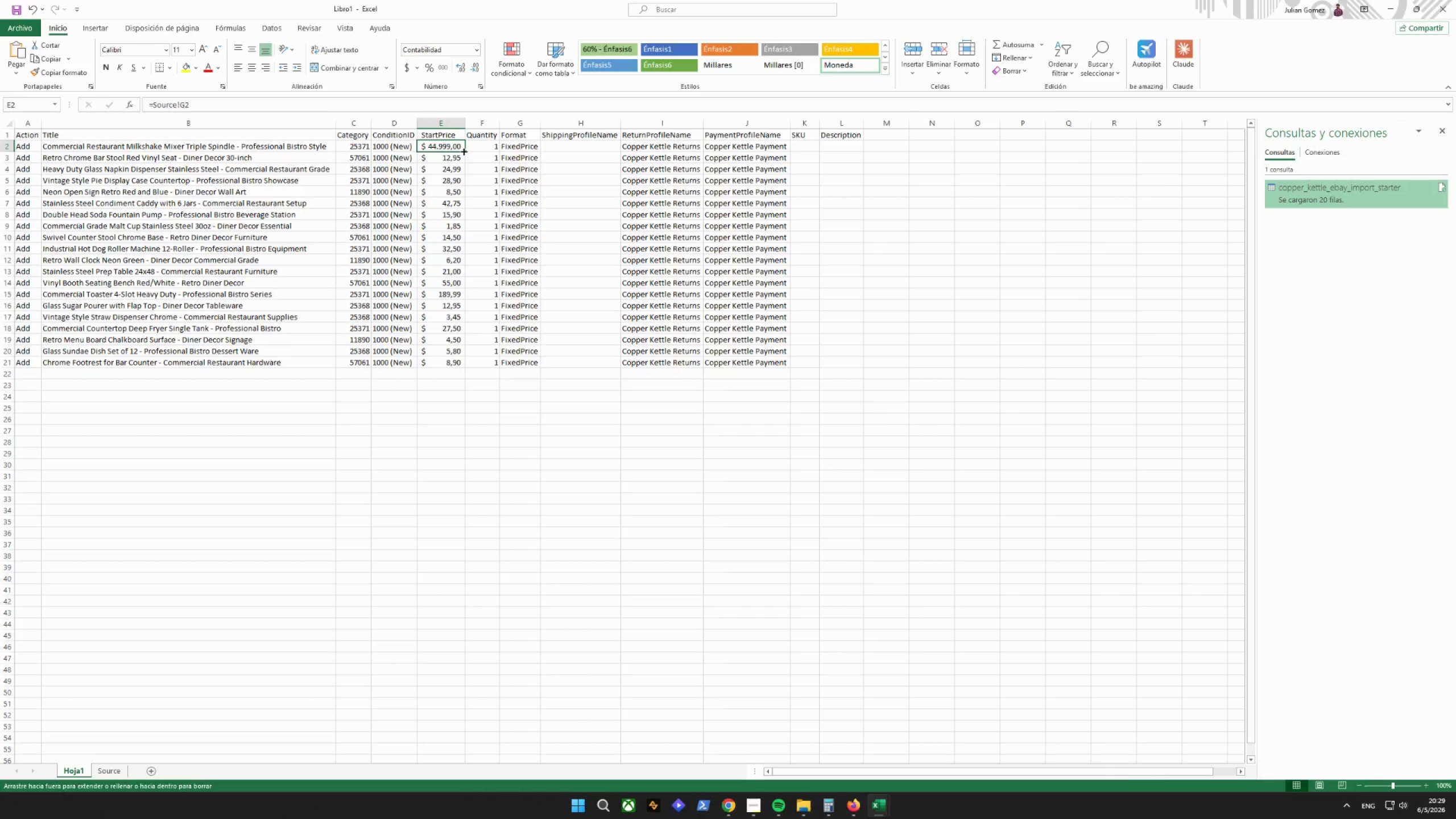 
double_click([463, 151])
 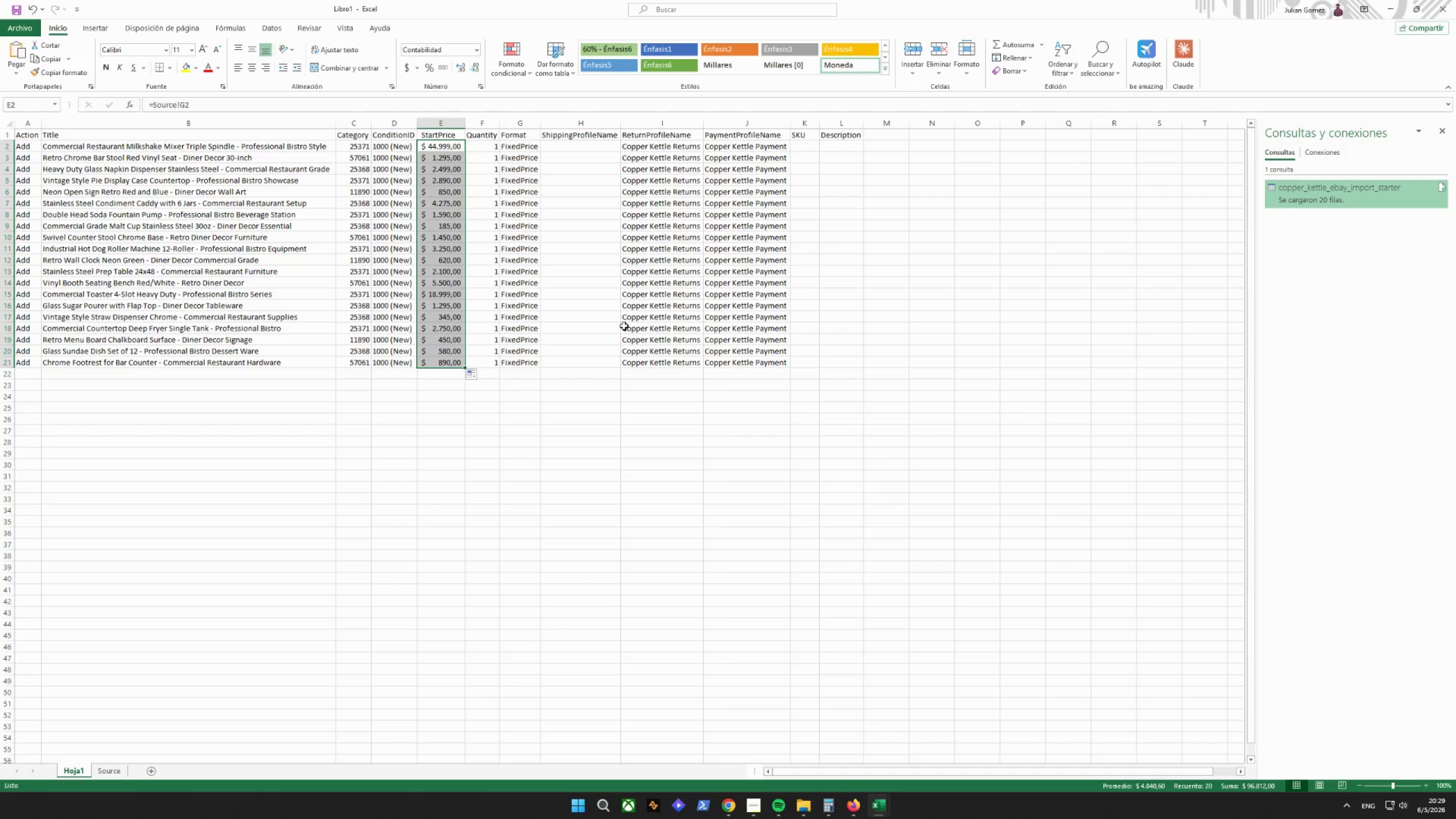 
wait(32.09)
 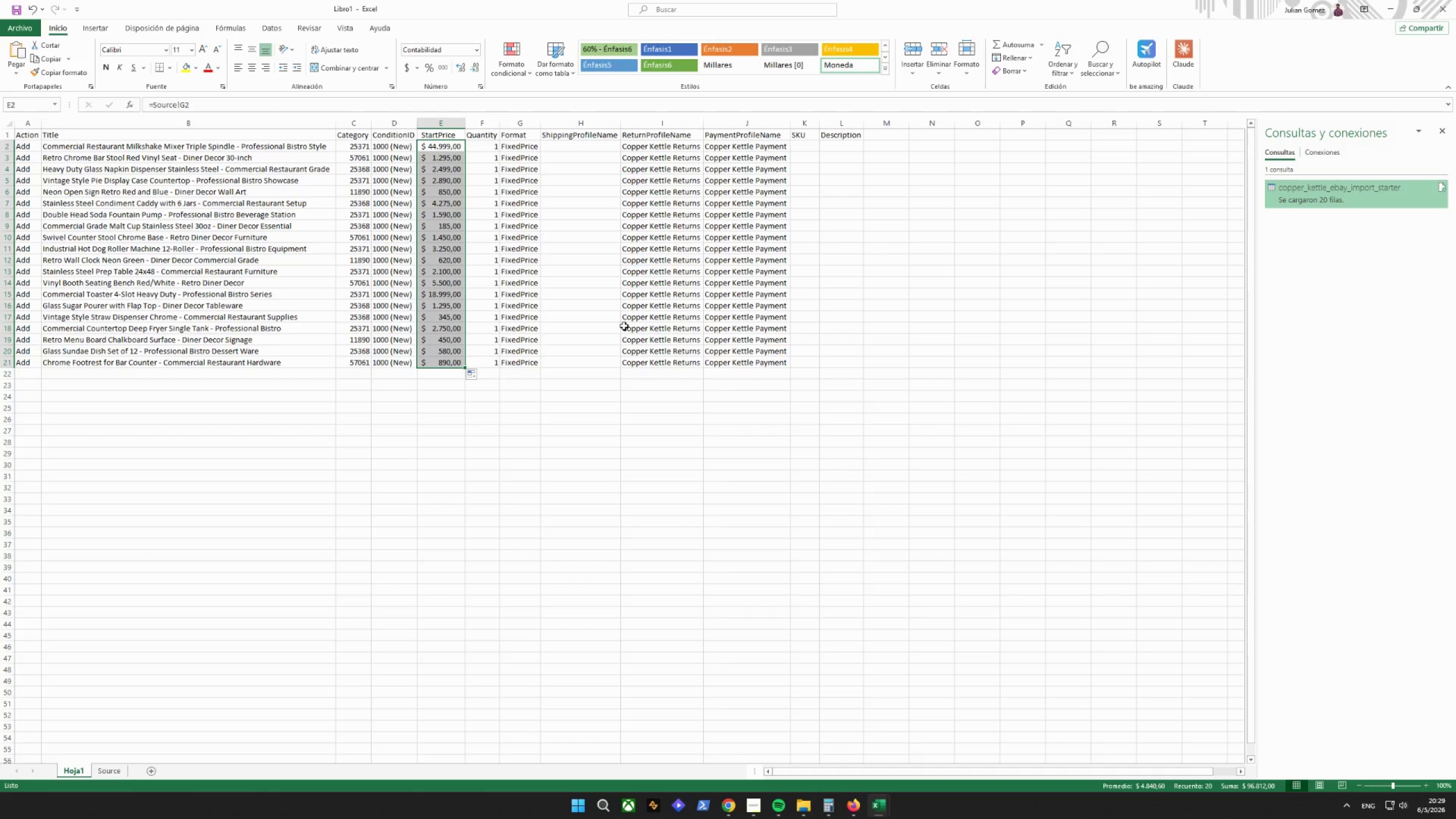 
left_click([593, 147])
 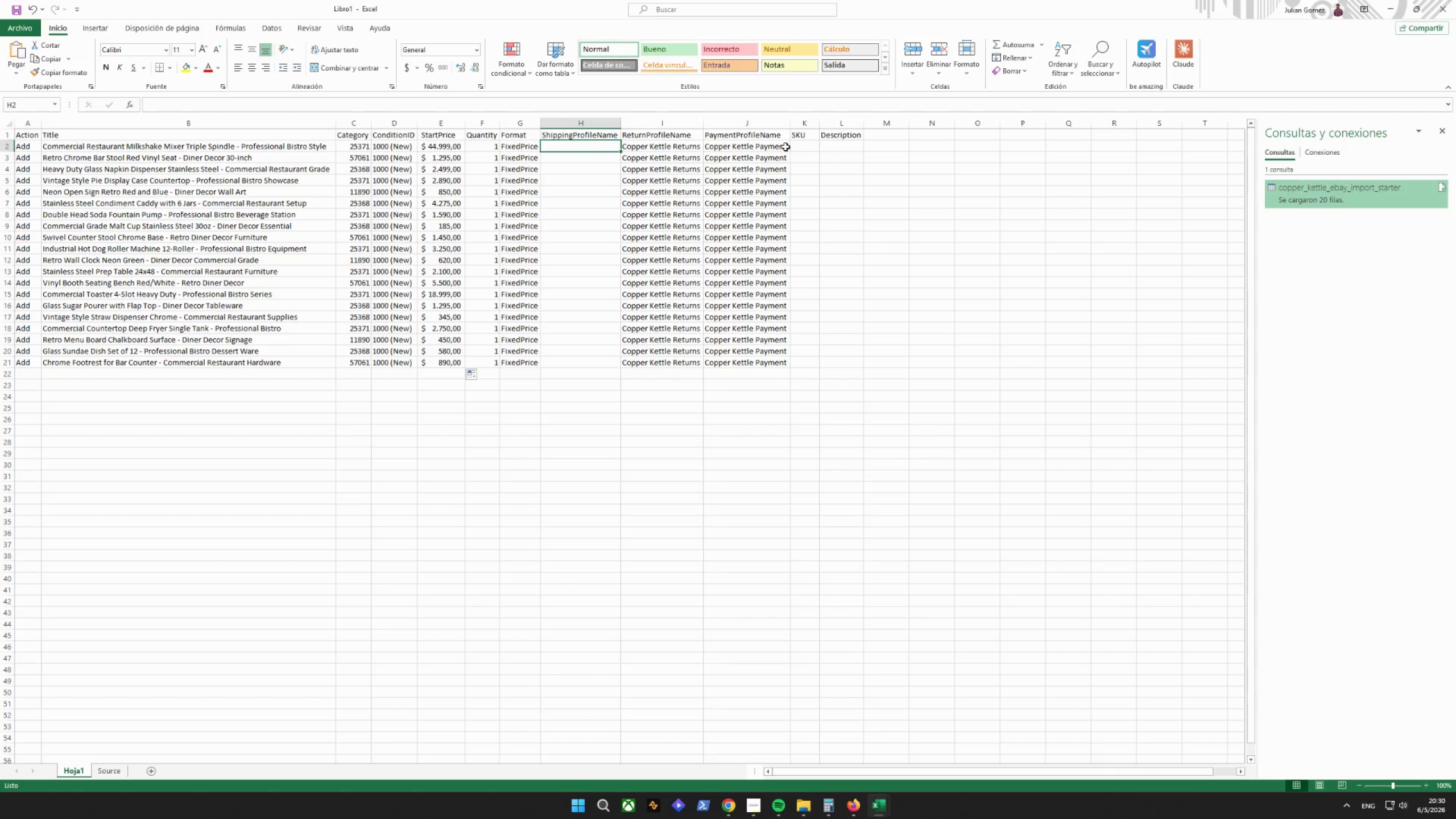 
double_click([809, 150])
 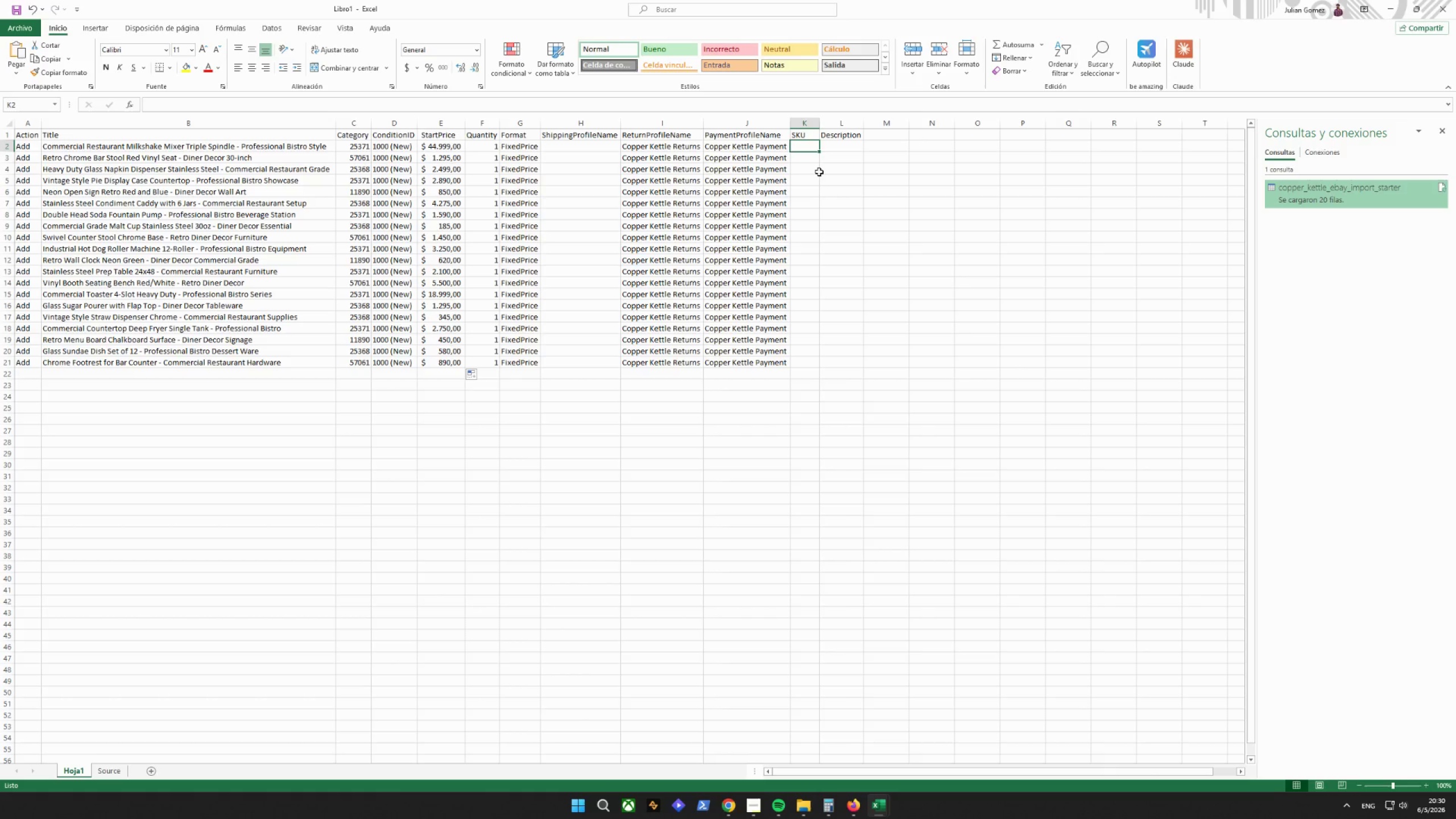 
wait(25.91)
 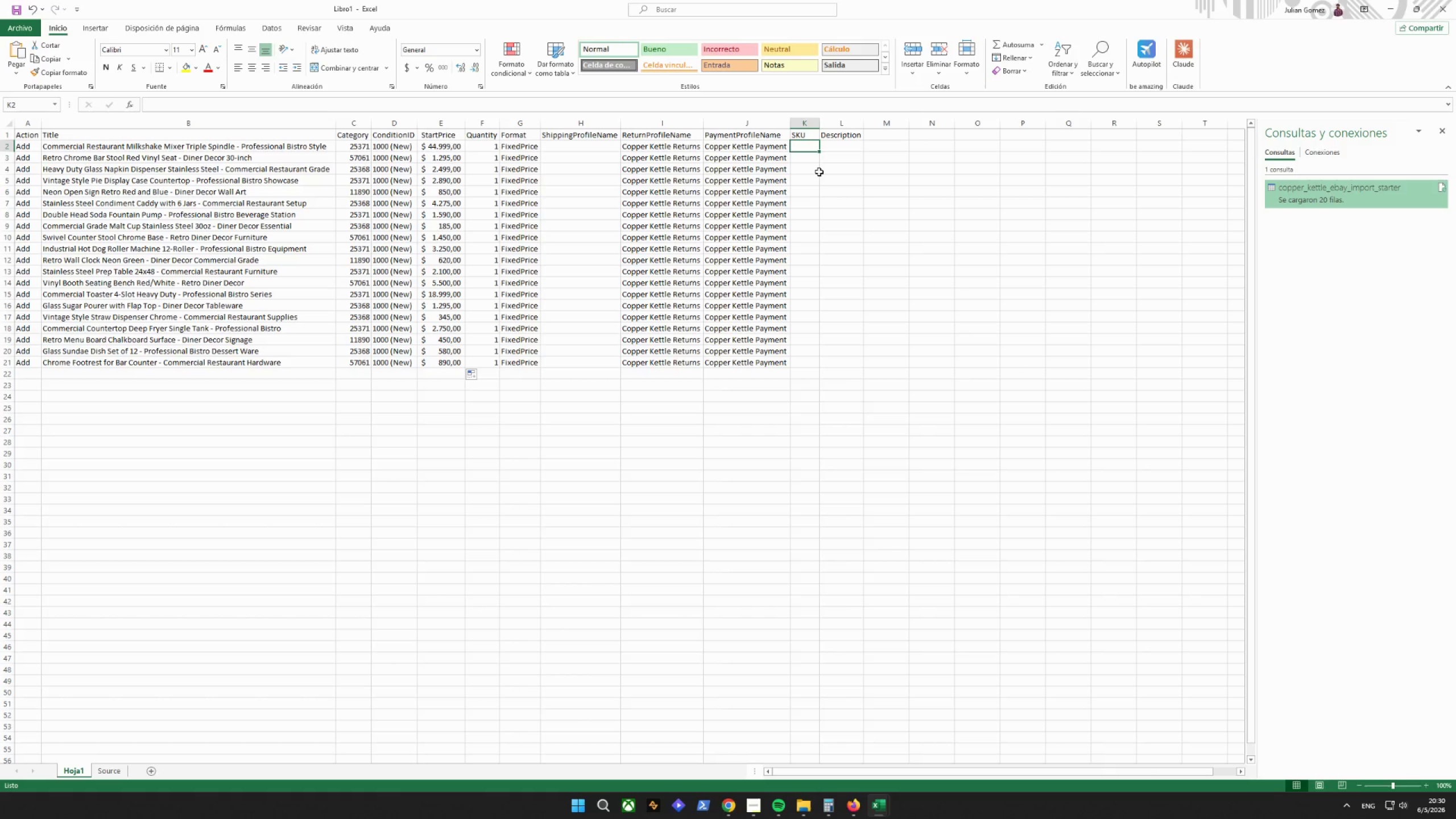 
left_click([461, 144])
 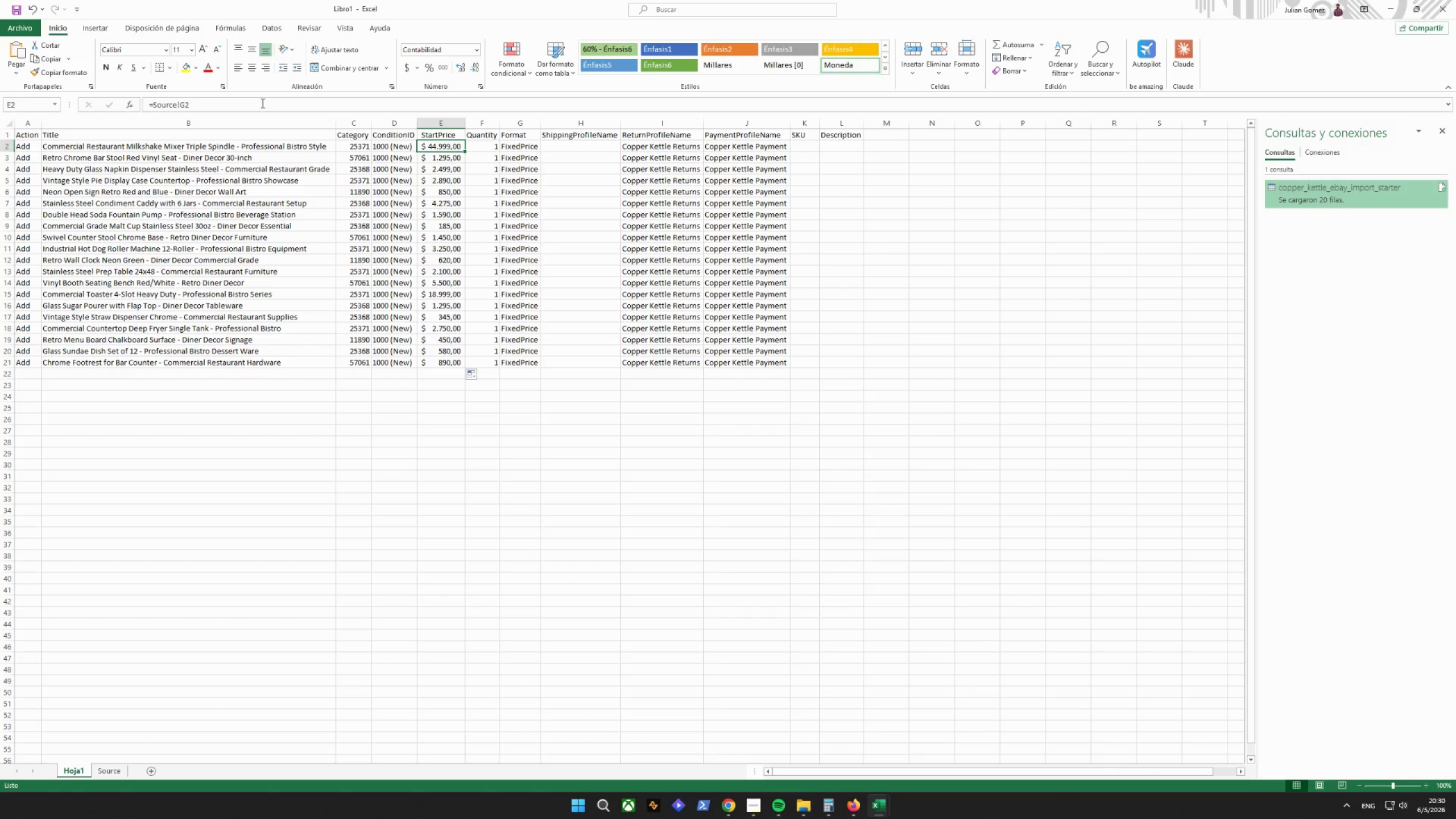 
left_click_drag(start_coordinate=[261, 103], to_coordinate=[156, 102])
 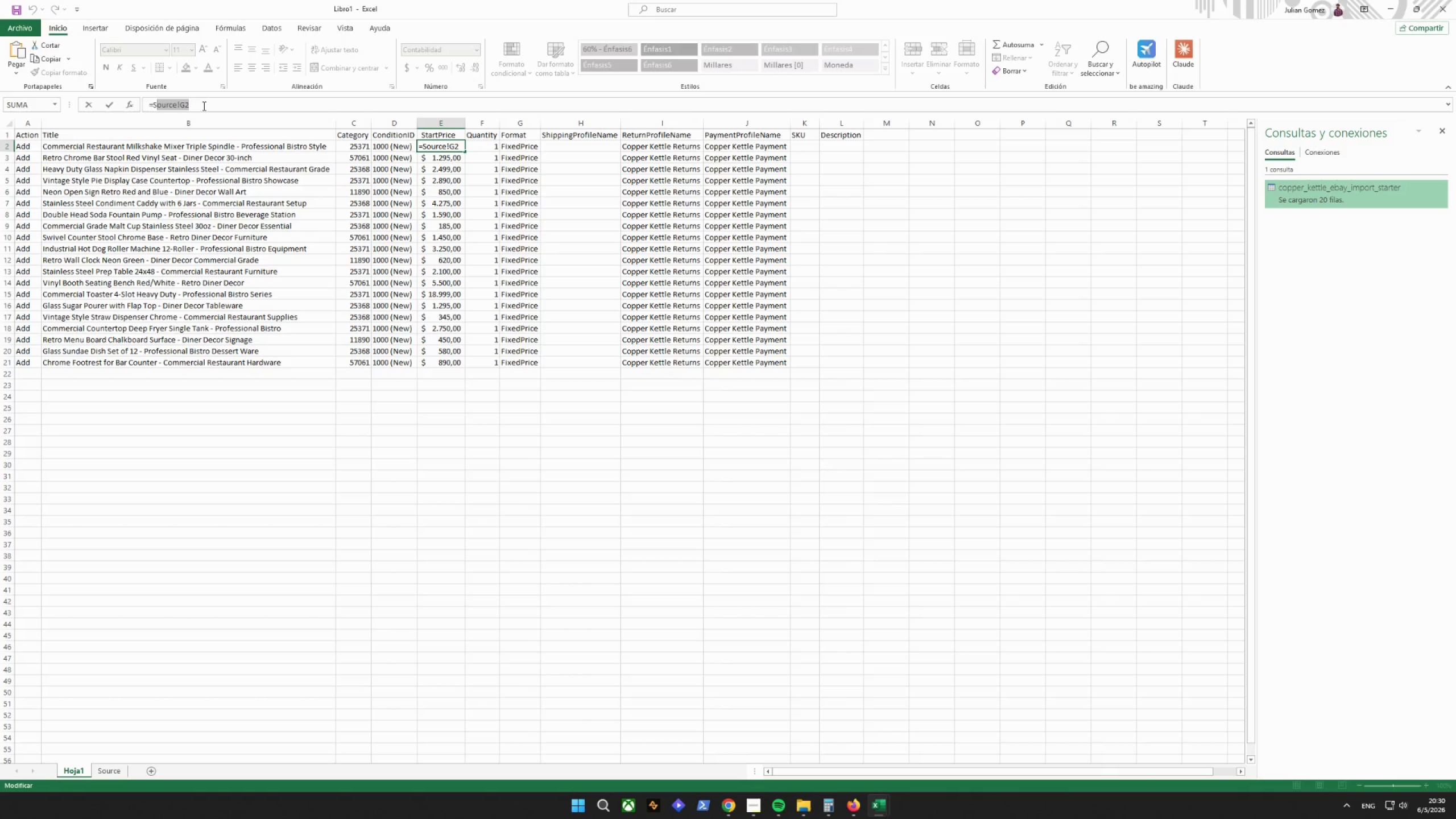 
key(Backspace)
key(Backspace)
type(VALKLO)
key(Backspace)
key(Backspace)
key(Backspace)
key(Backspace)
key(Backspace)
key(Backspace)
type(valor(sustituir(source!g2)
 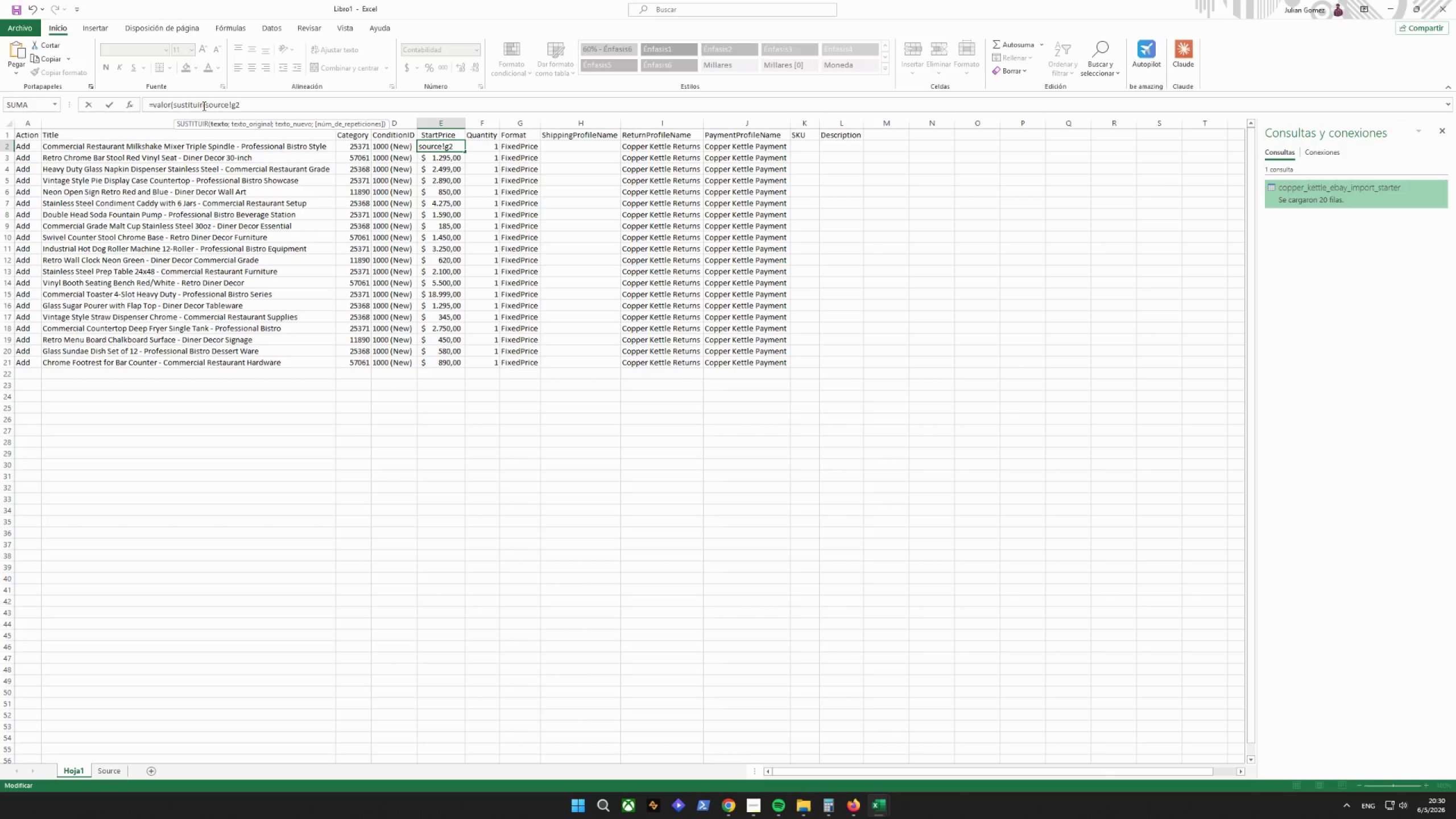 
wait(6.06)
 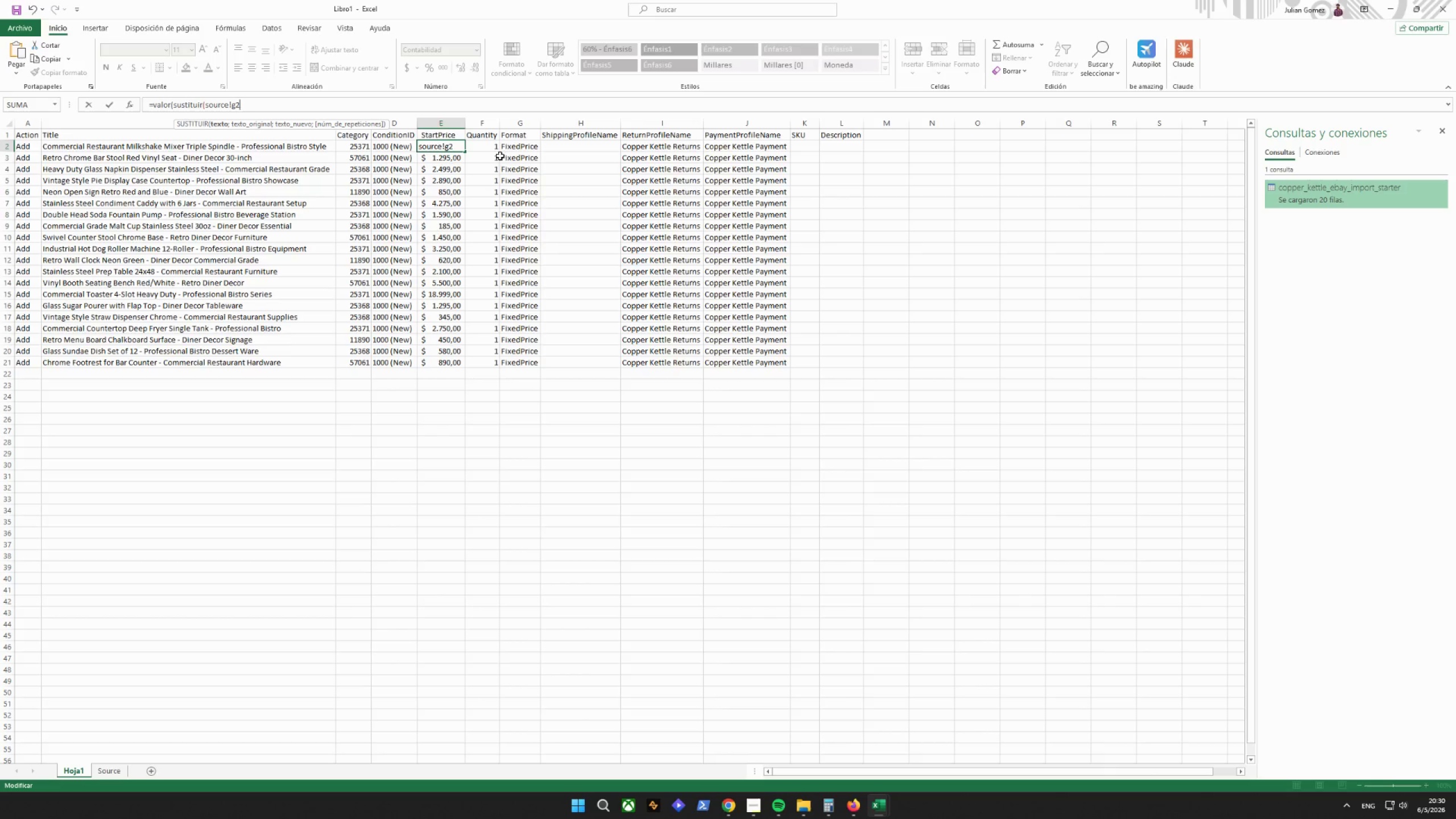 
key(Backspace)
key(Backspace)
key(Backspace)
key(Backspace)
key(Backspace)
key(Backspace)
key(Backspace)
key(Backspace)
key(Backspace)
key(Backspace)
type((Source)
 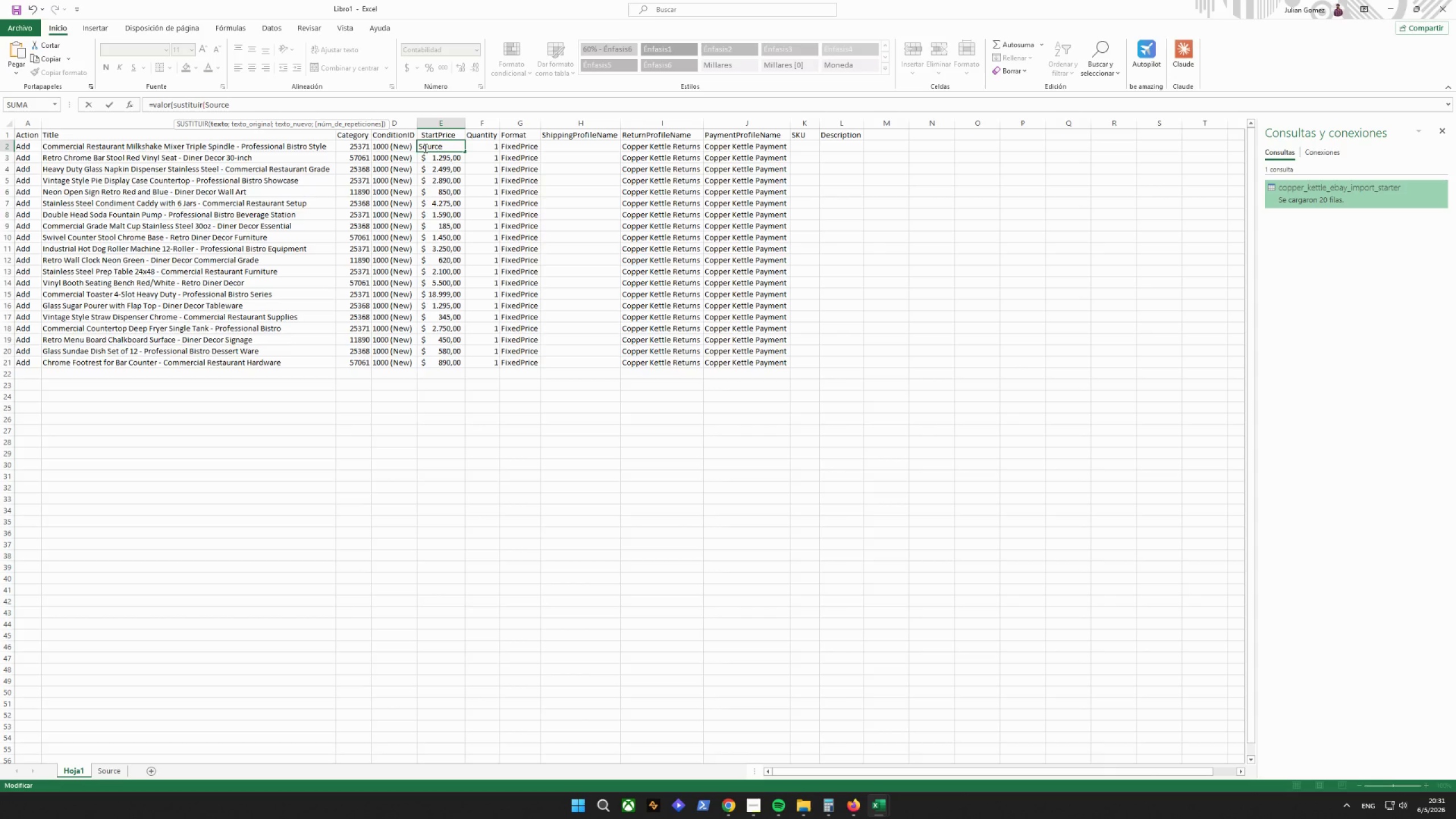 
key(Shift+1)
 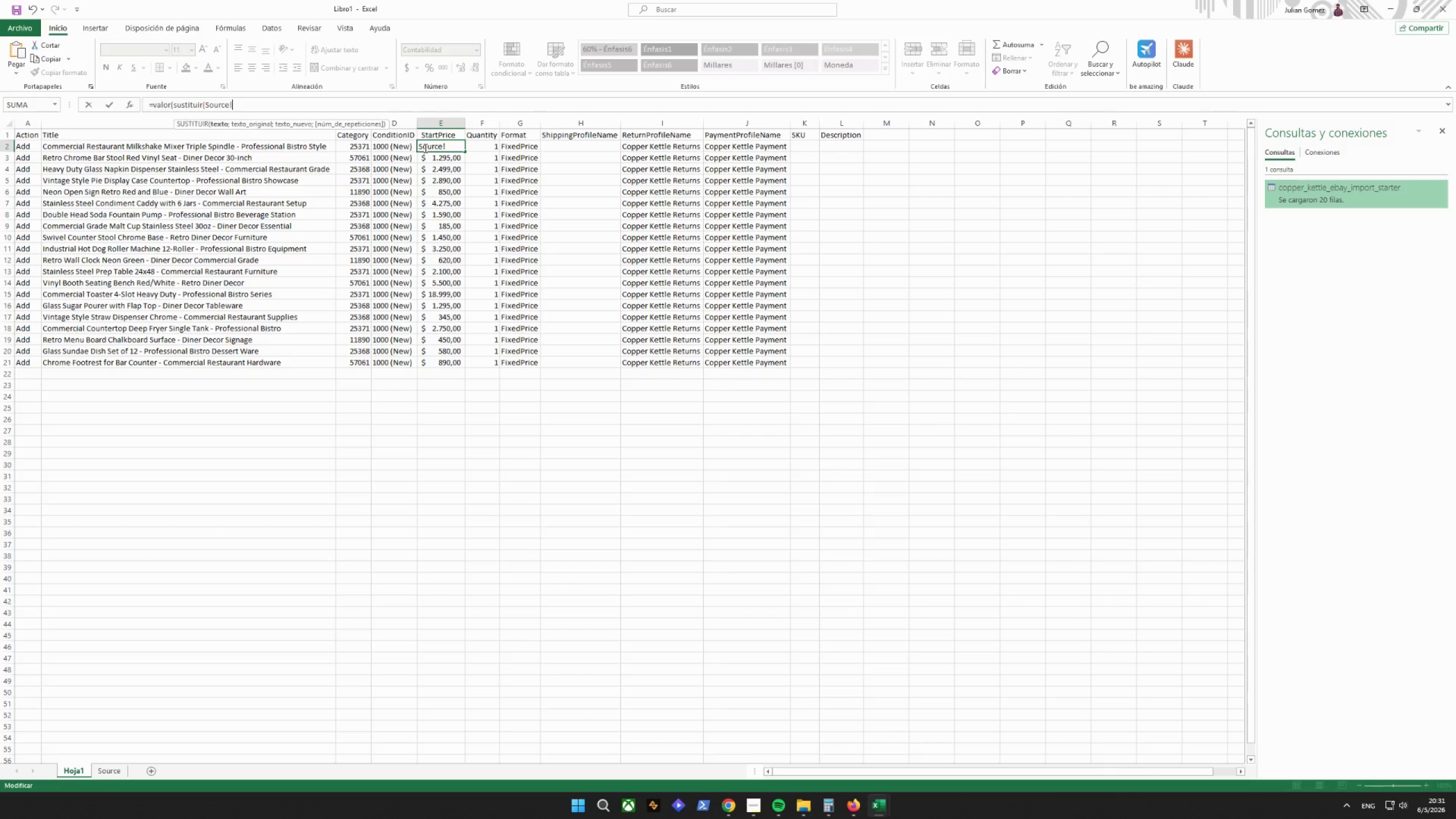 
type(g2)
 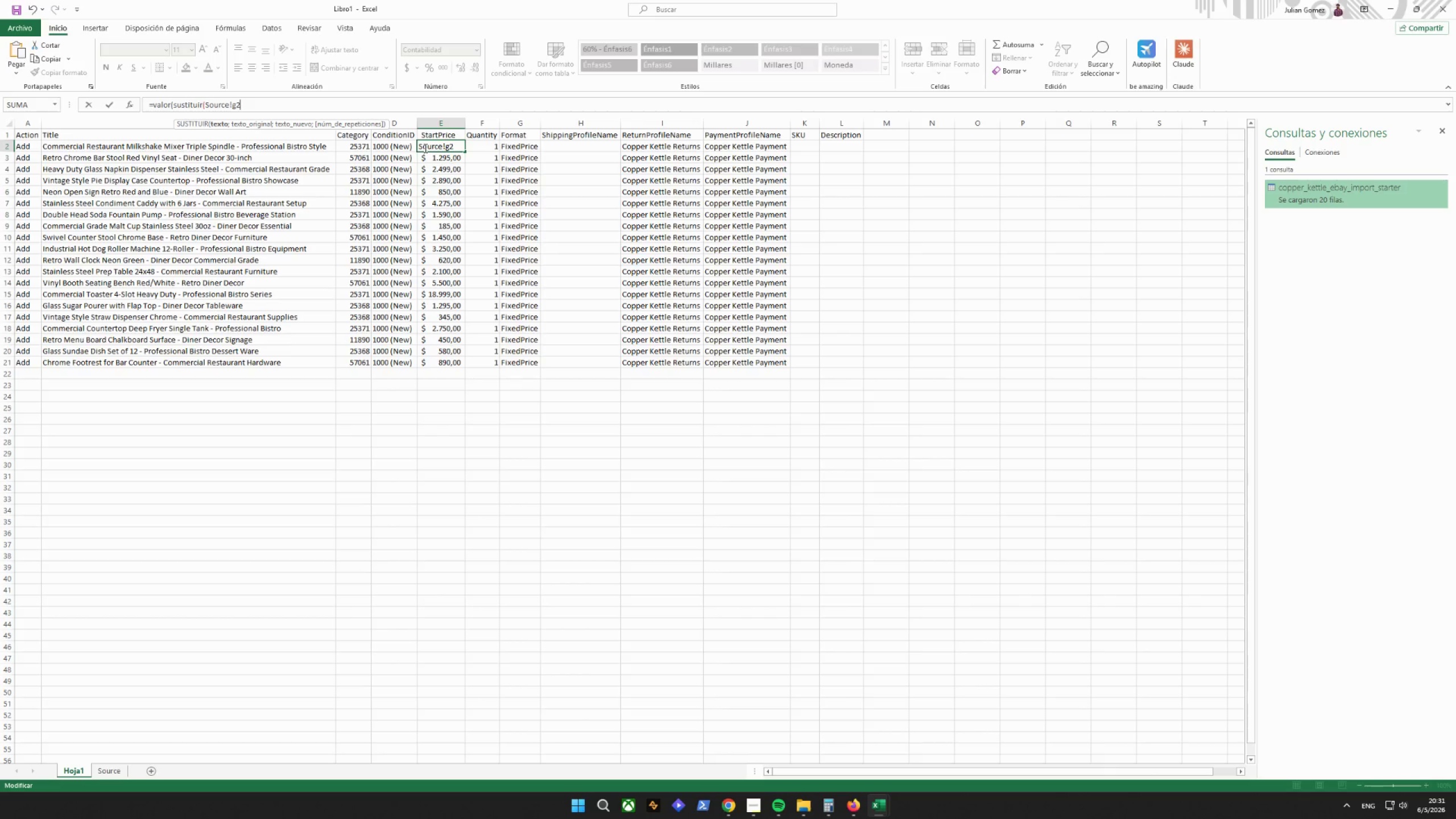 
key(Shift+Semicolon)
 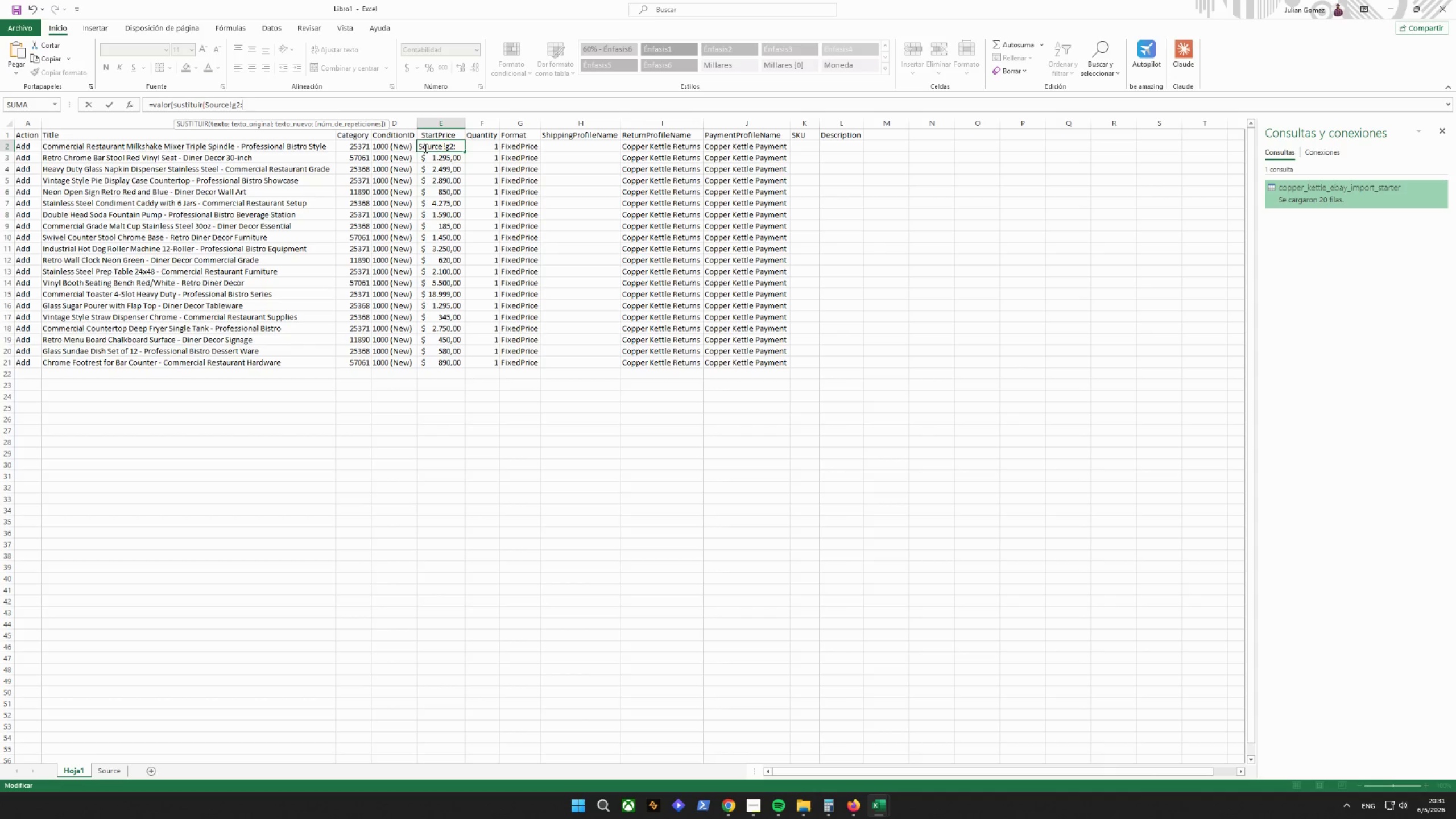 
hold_key(key=Backspace, duration=1.5)
 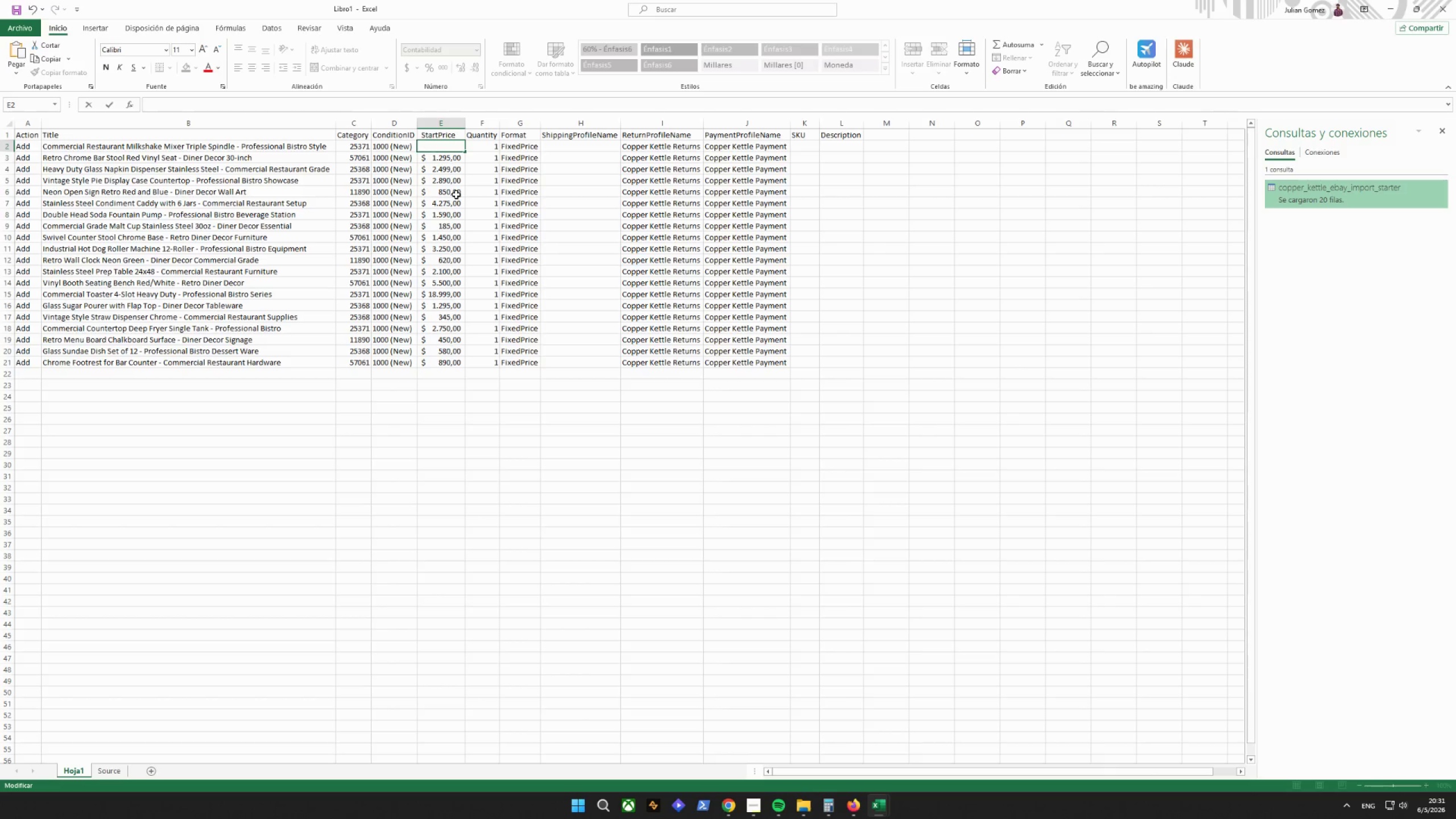 
left_click([468, 283])
 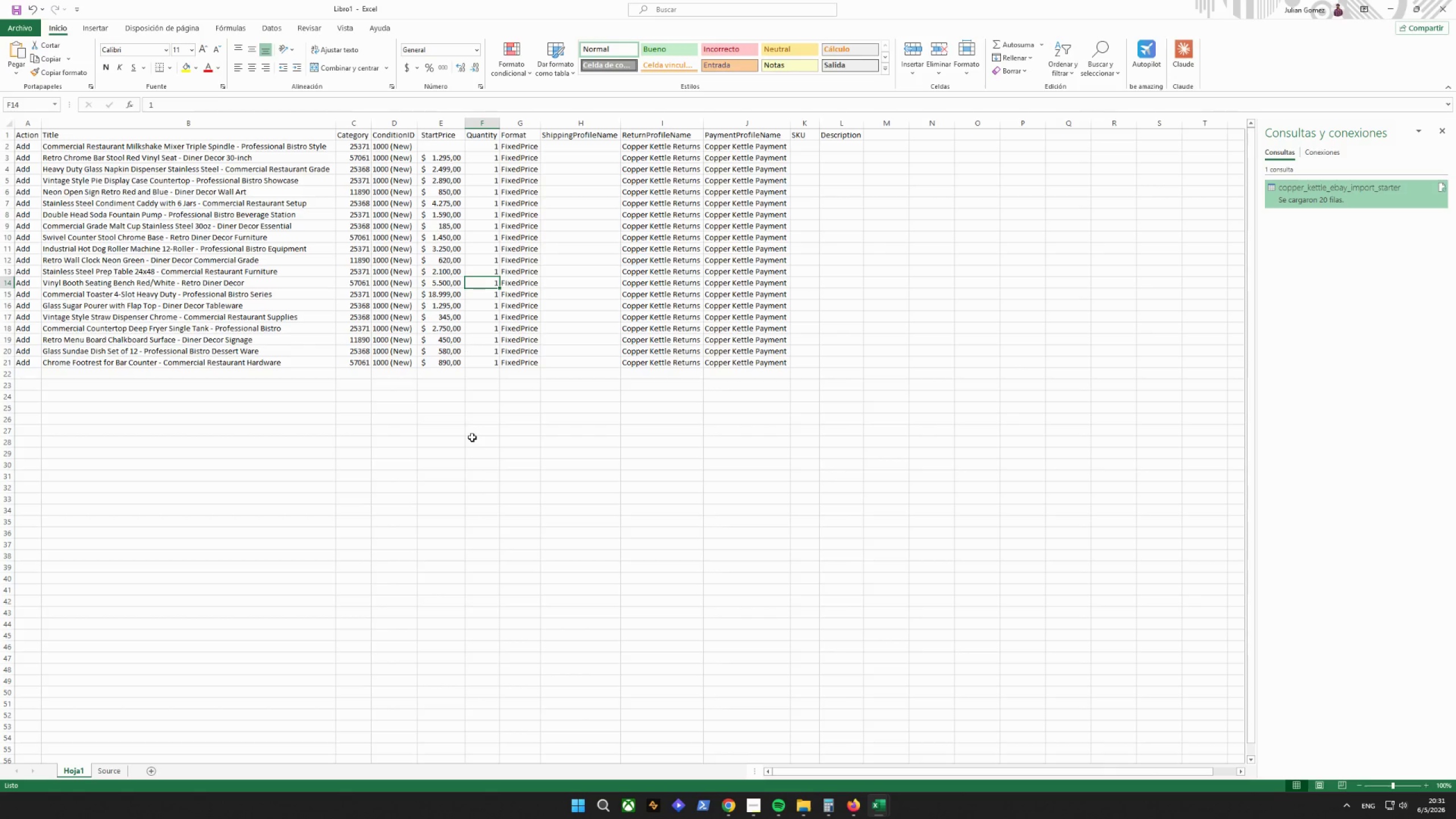 
left_click_drag(start_coordinate=[482, 488], to_coordinate=[486, 482])
 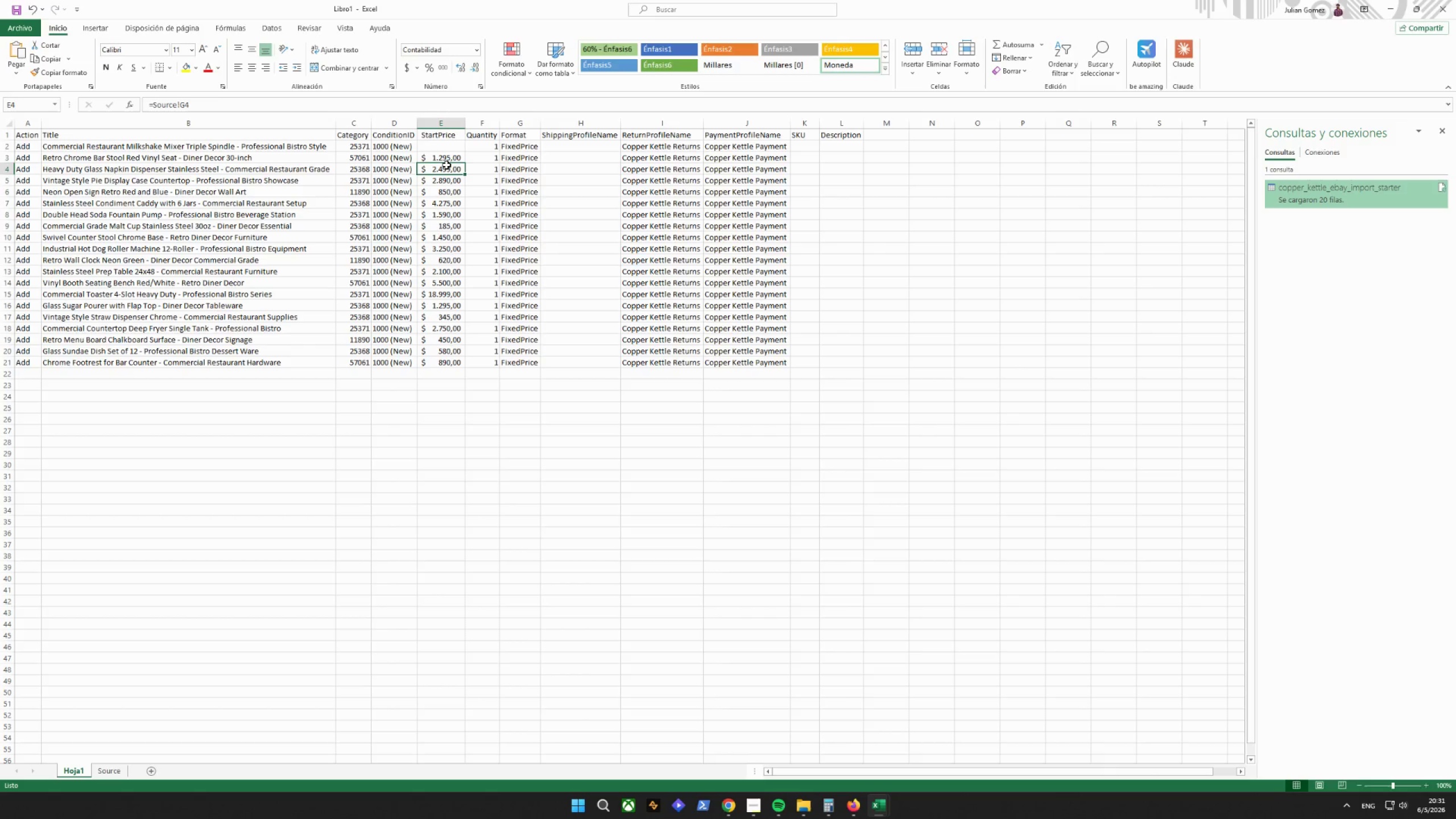 
double_click([449, 149])
 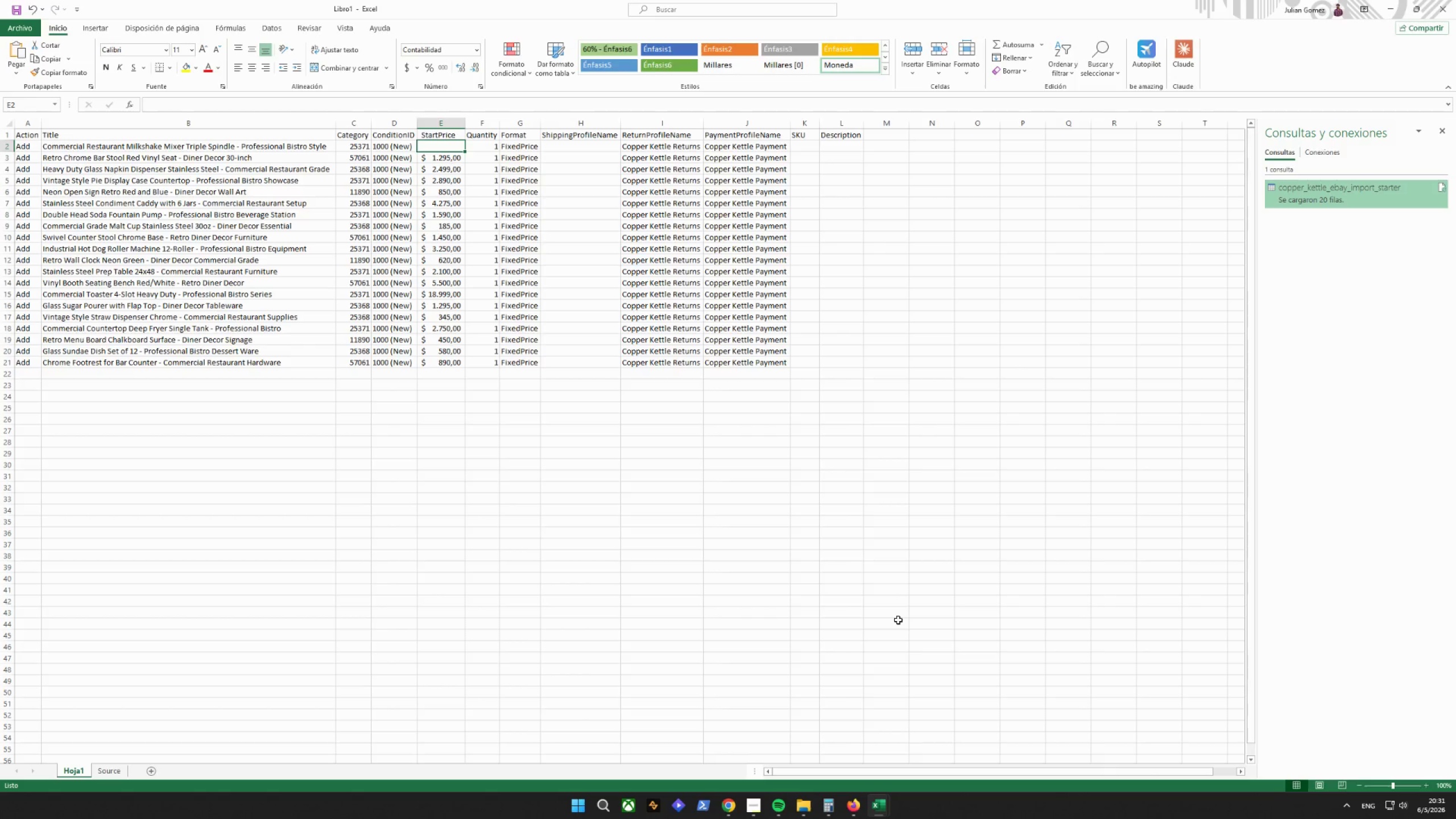 
wait(14.25)
 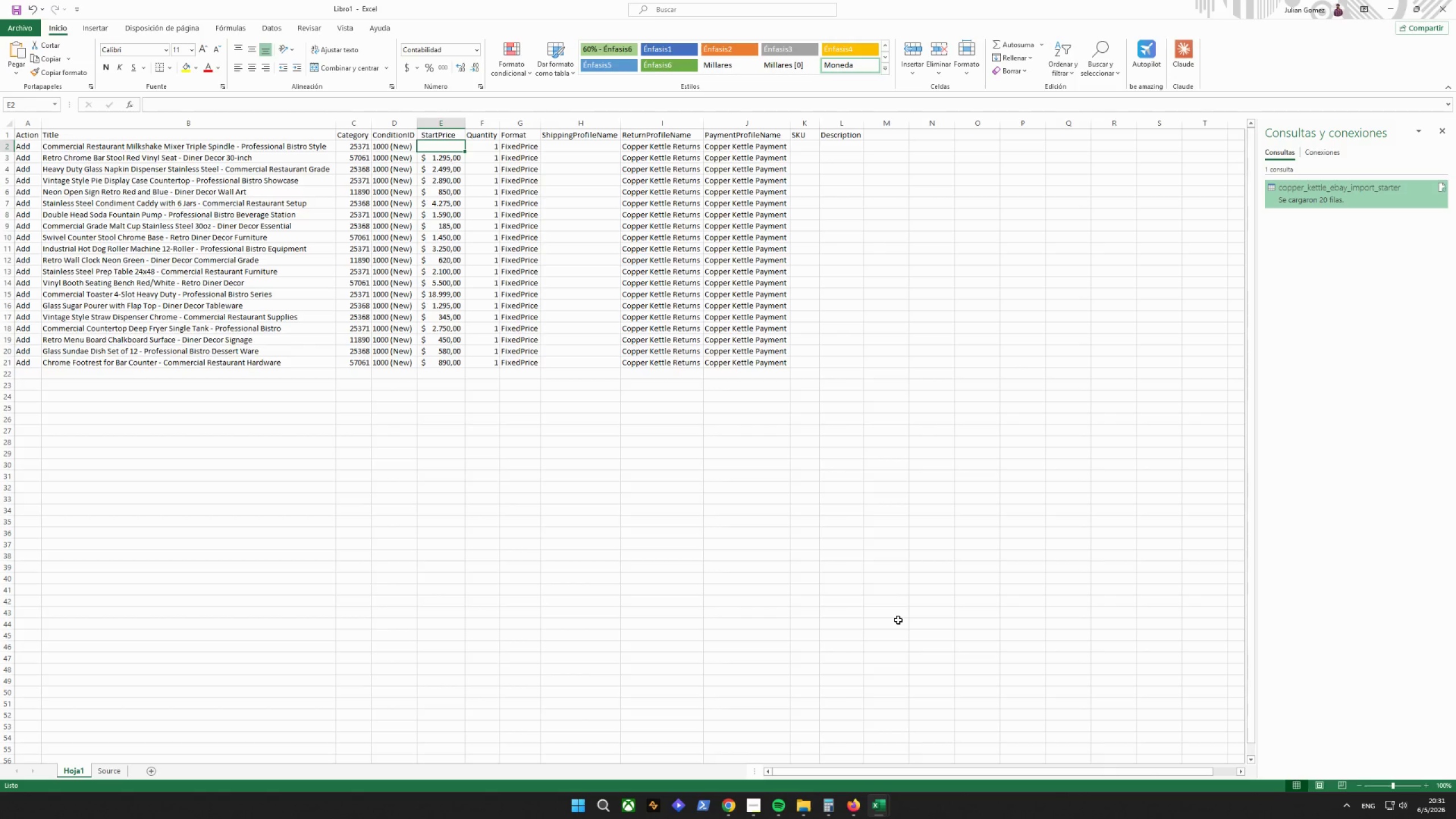 
left_click([23, 0])
 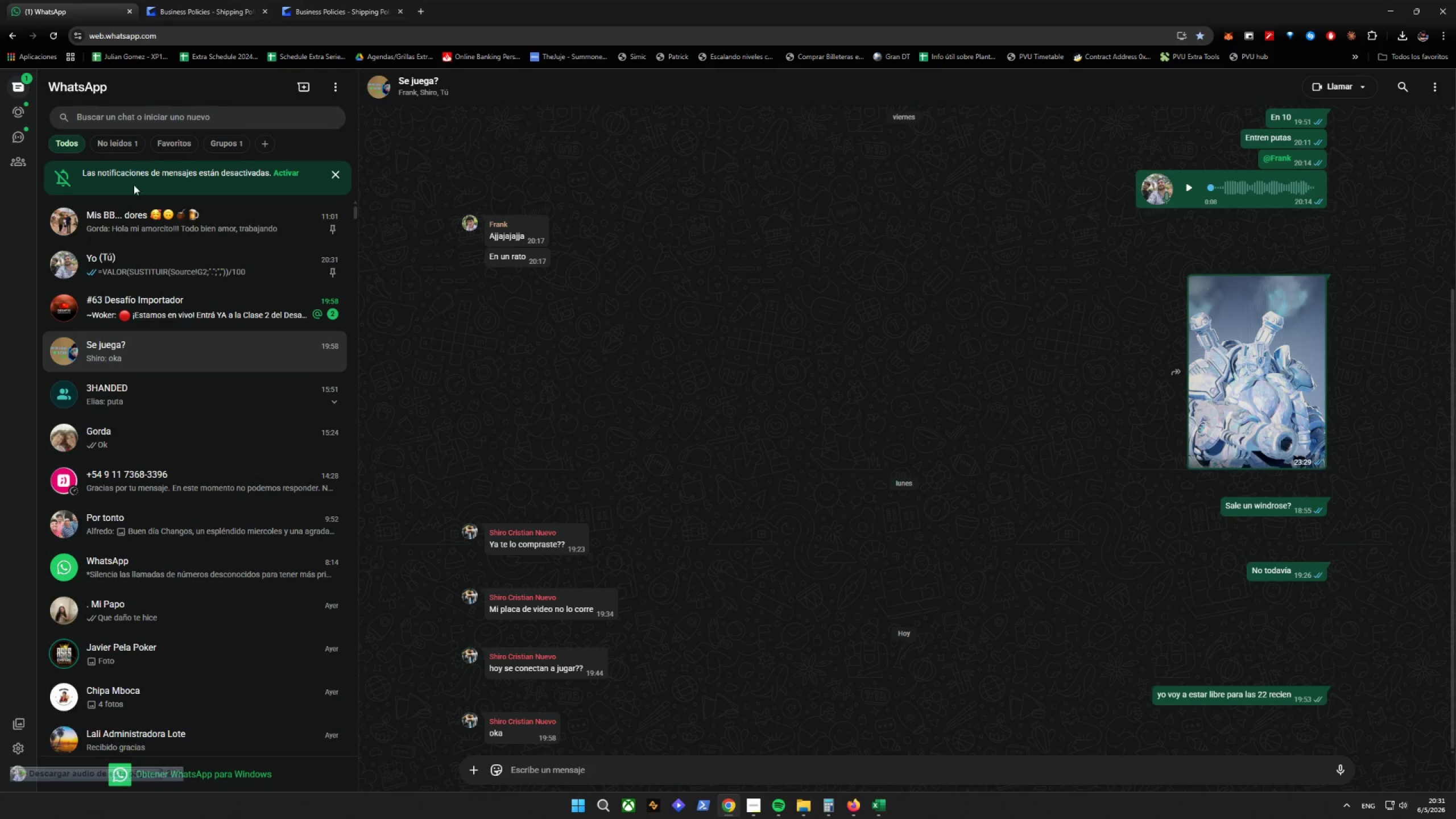 
left_click([144, 271])
 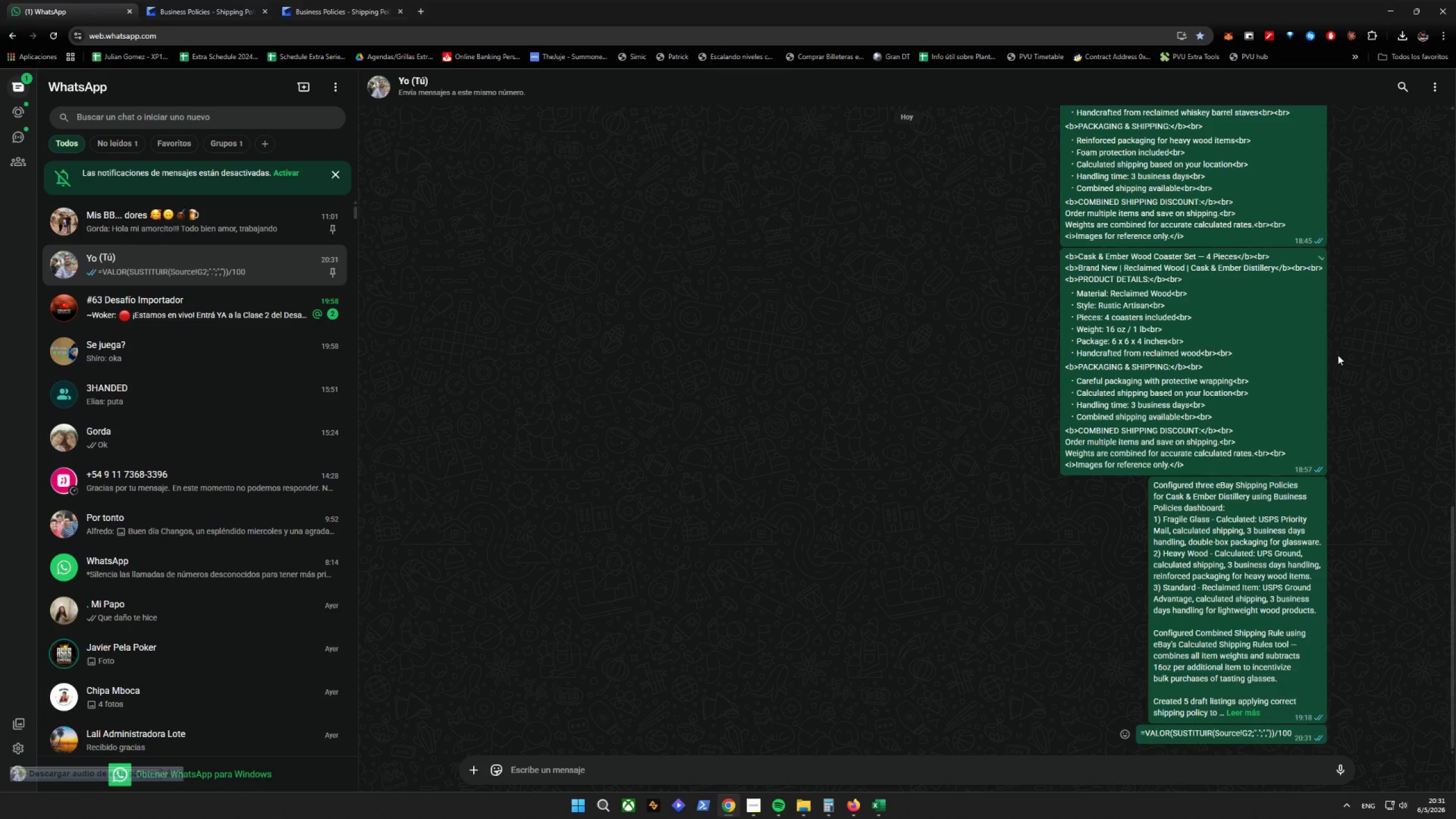 
double_click([1380, 0])
 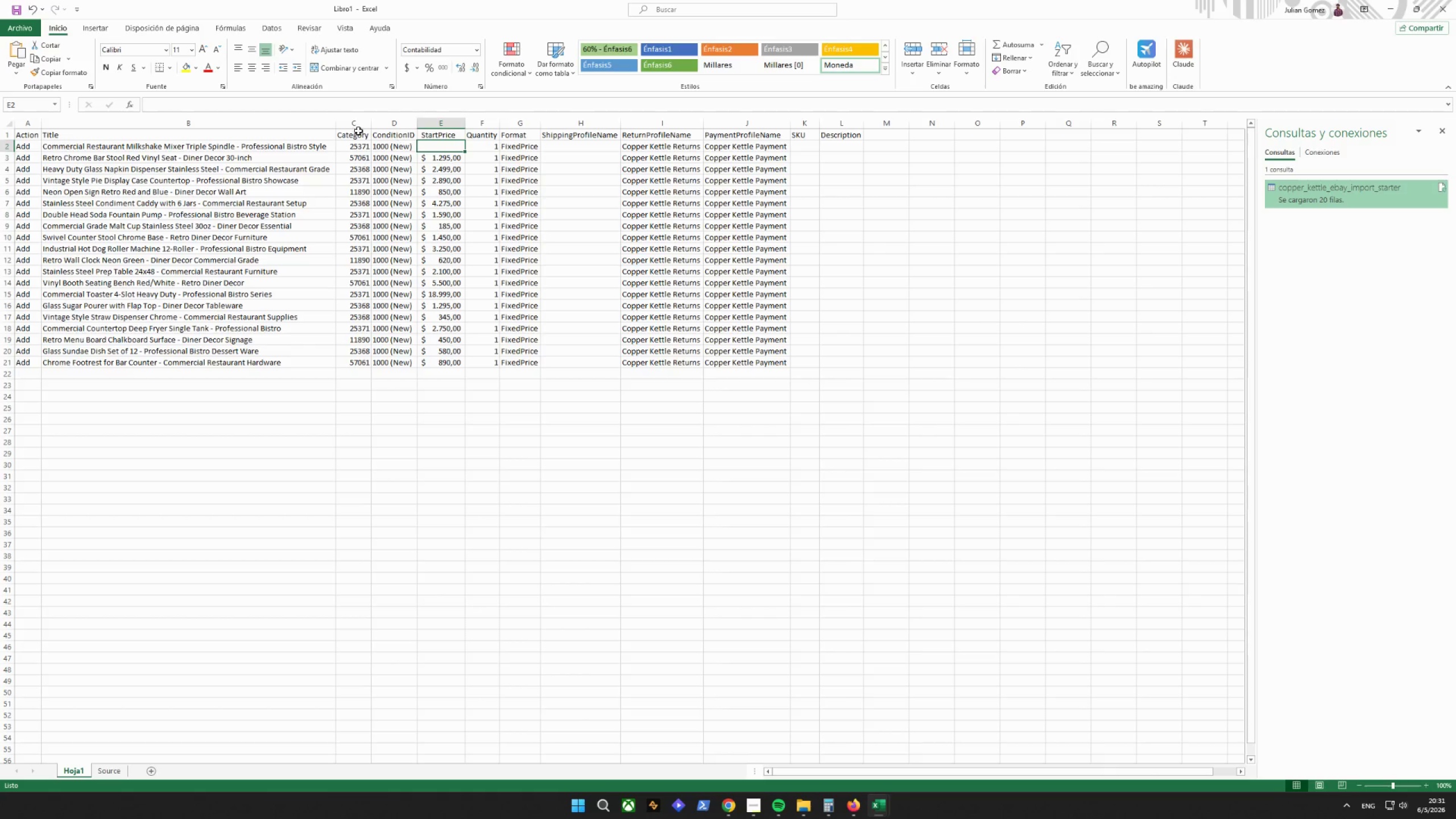 
left_click_drag(start_coordinate=[212, 97], to_coordinate=[210, 101])
 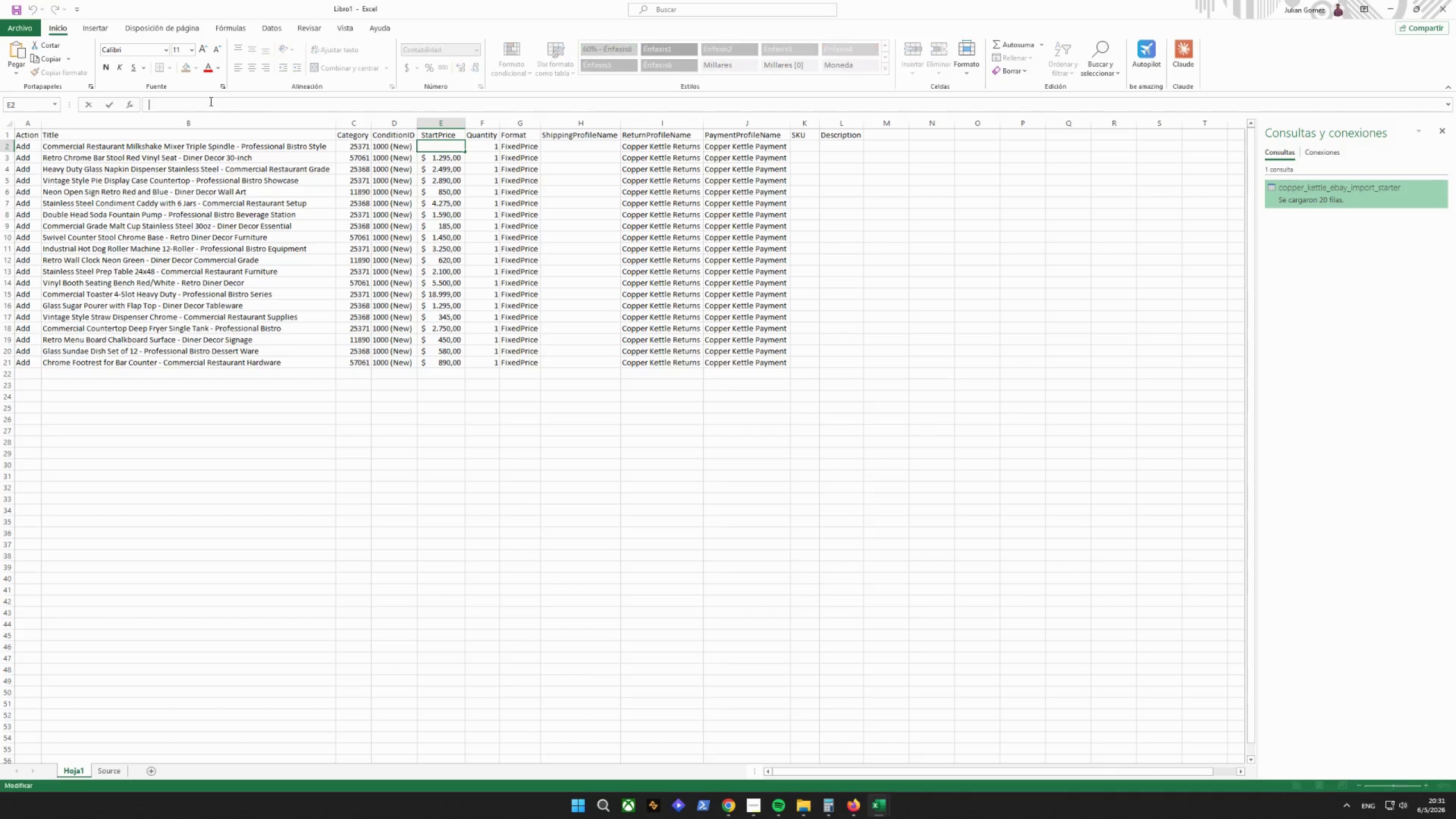 
key(Control+ControlLeft)
 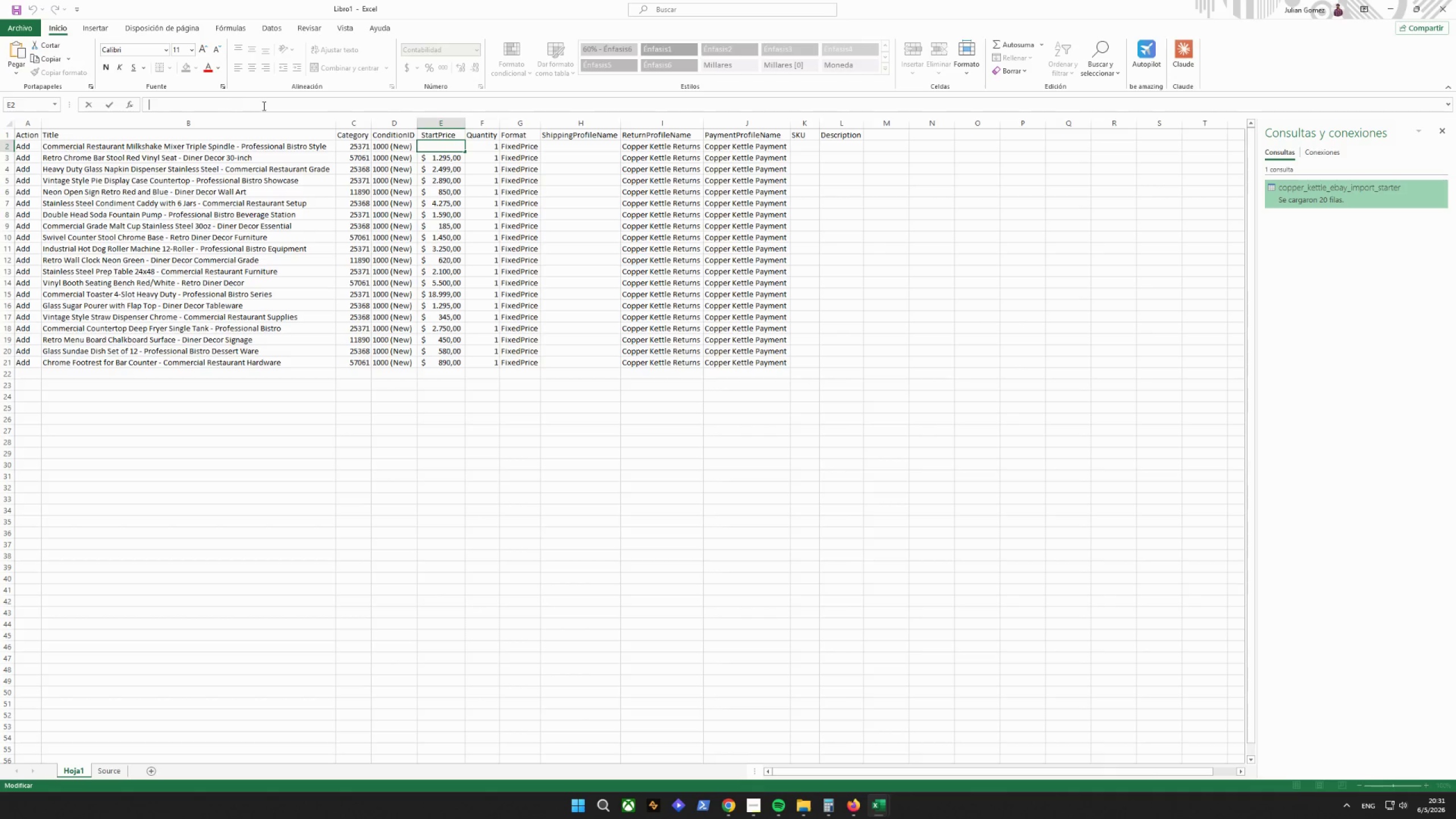 
key(Control+V)
 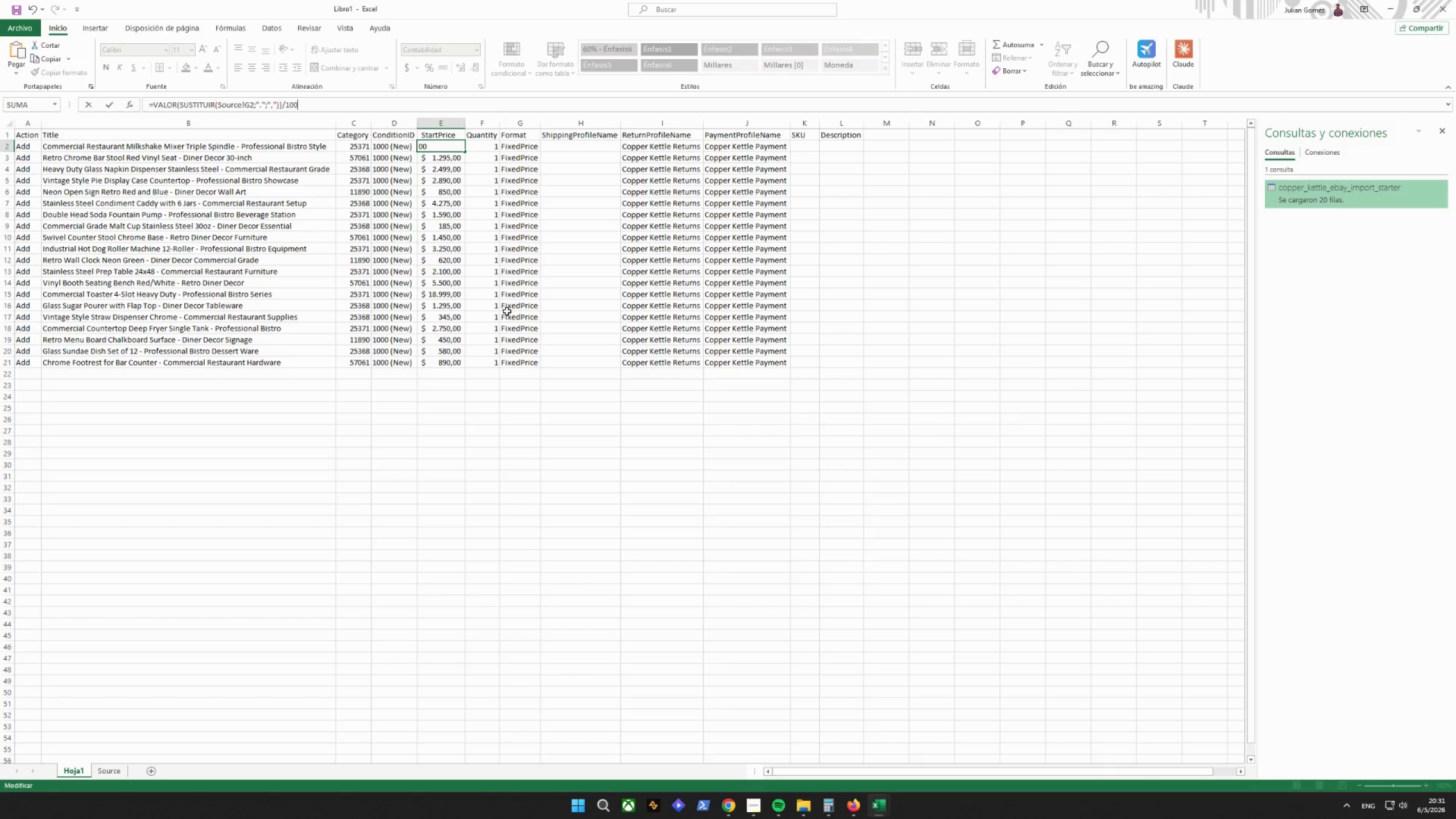 
key(Enter)
 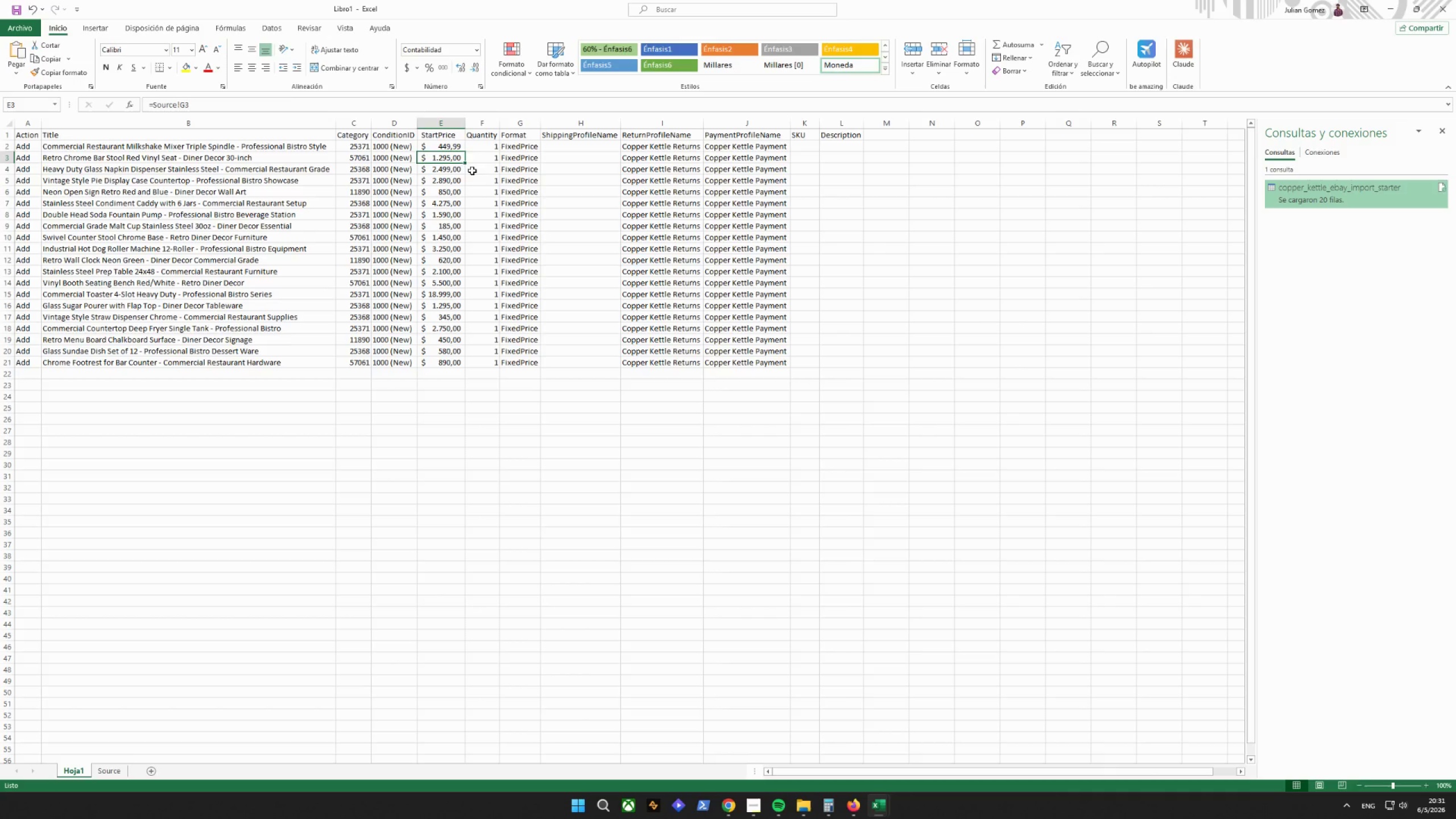 
left_click([462, 146])
 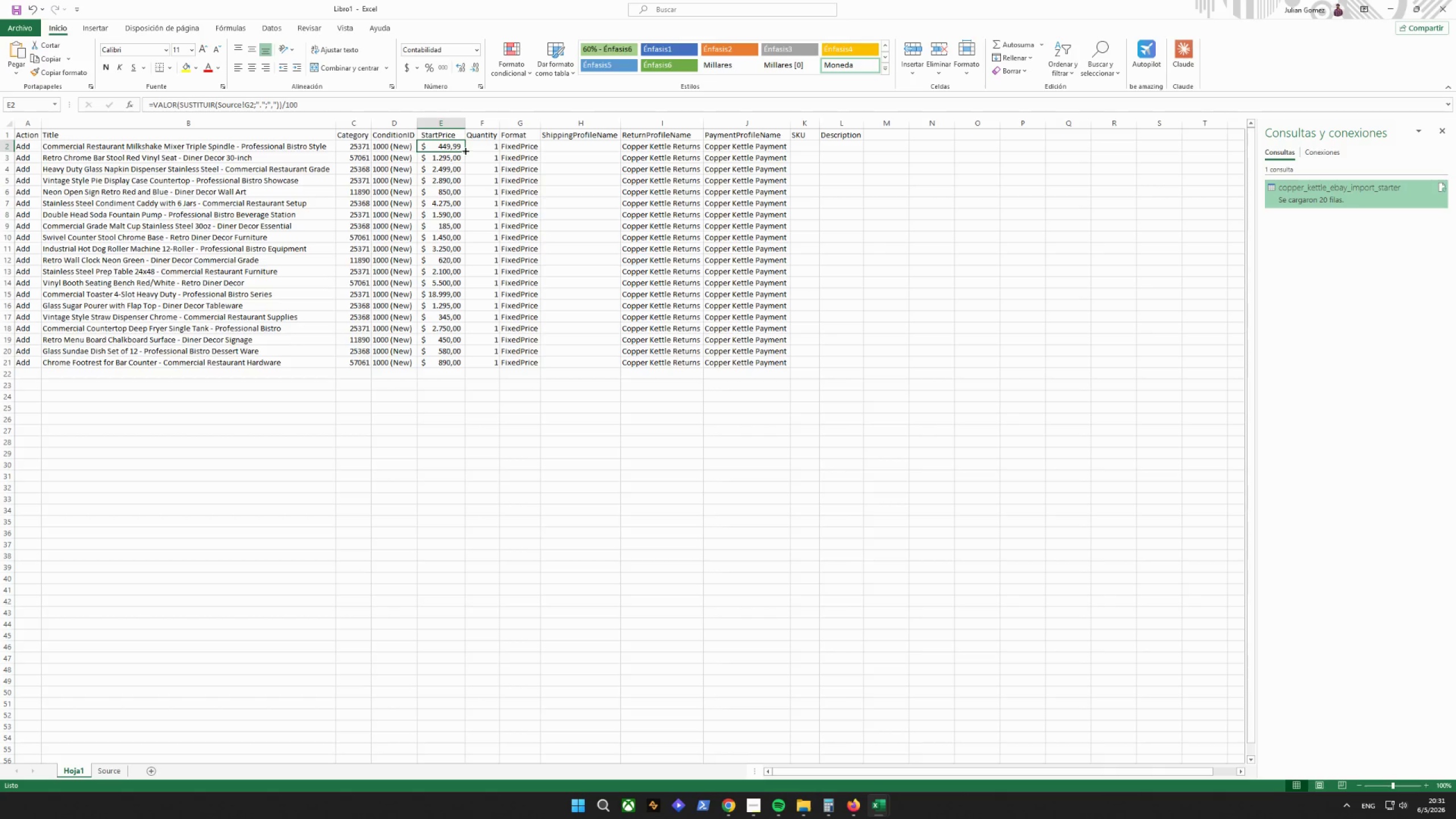 
double_click([465, 150])
 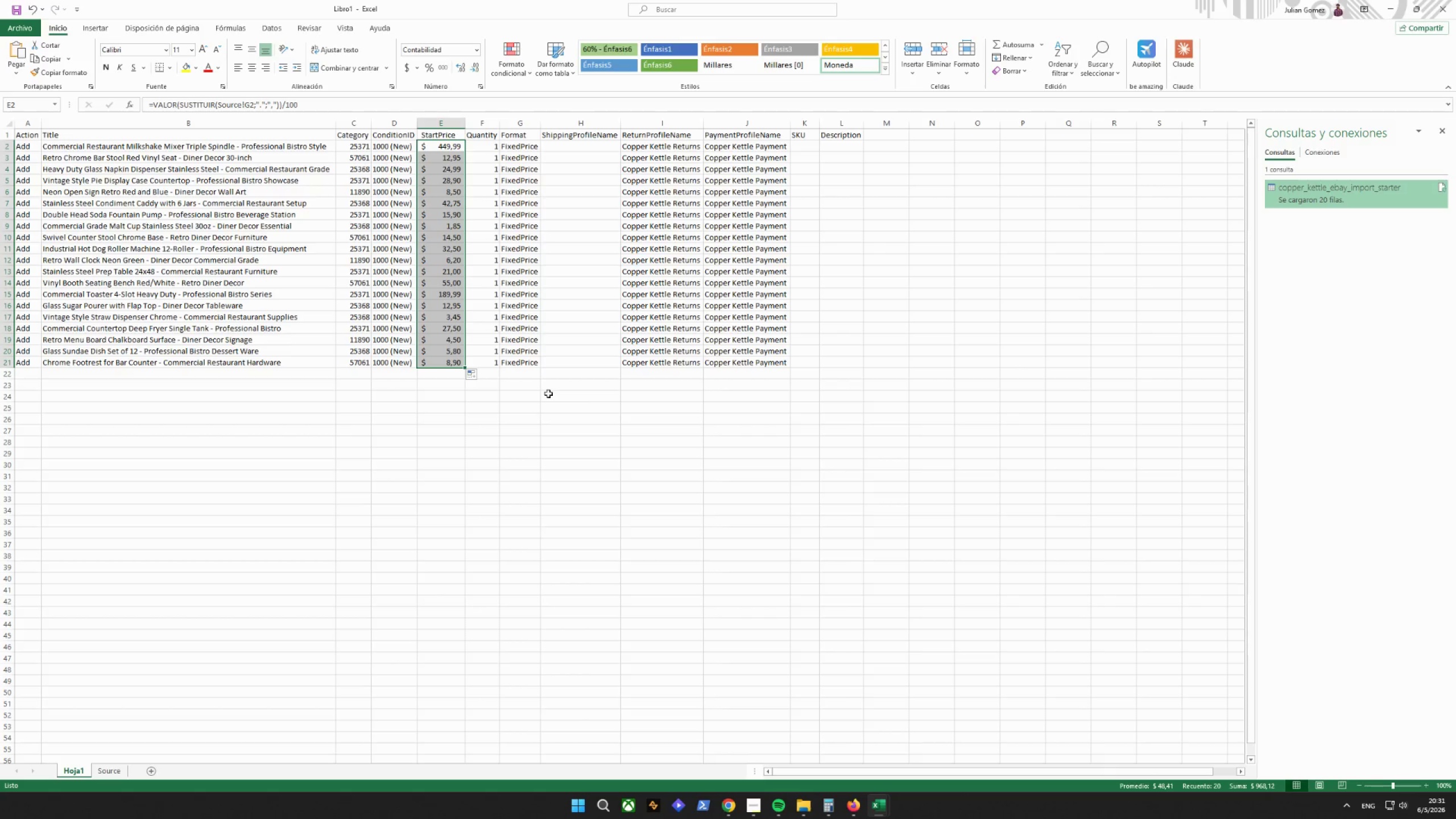 
left_click([548, 394])
 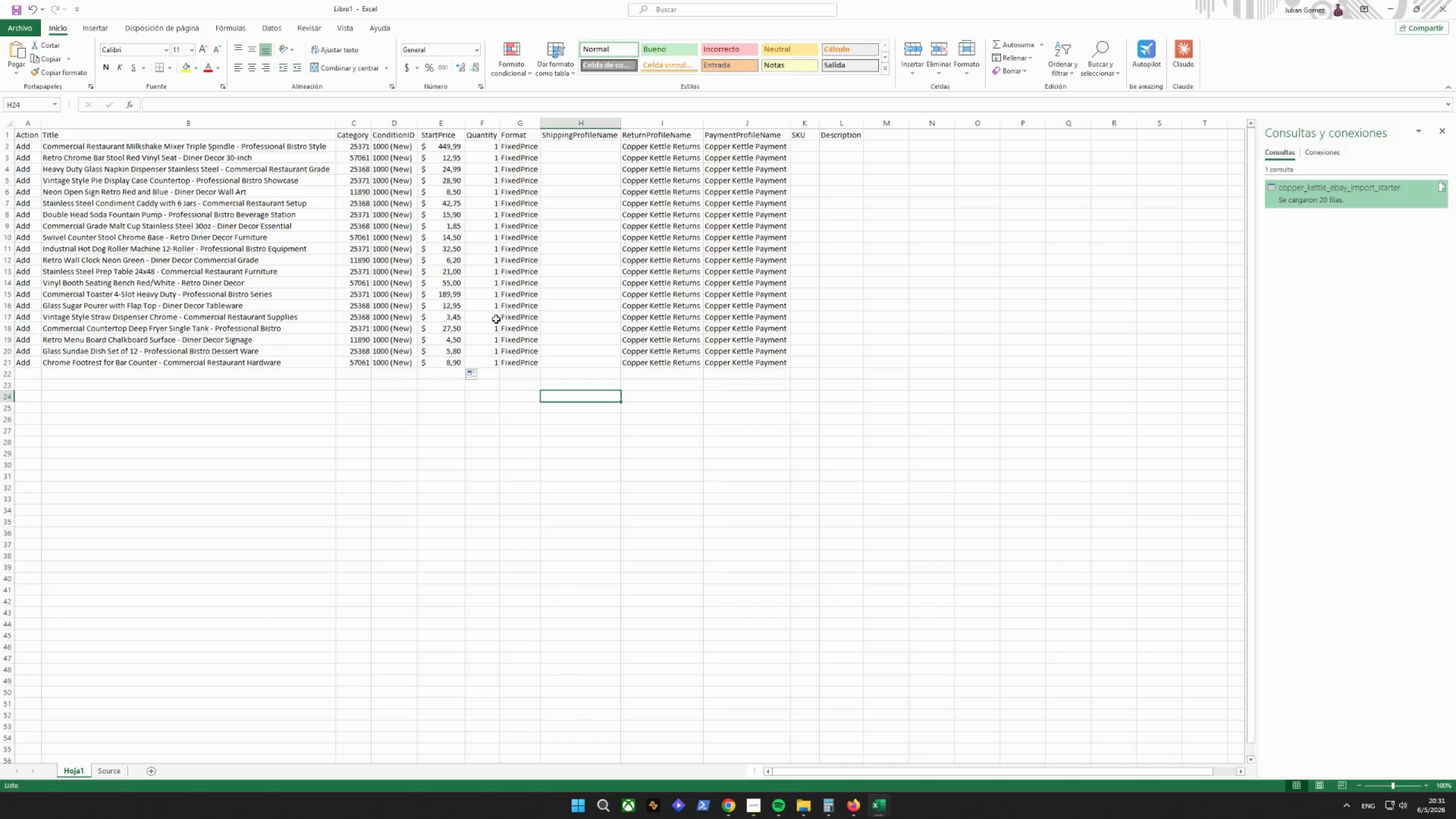 
wait(7.48)
 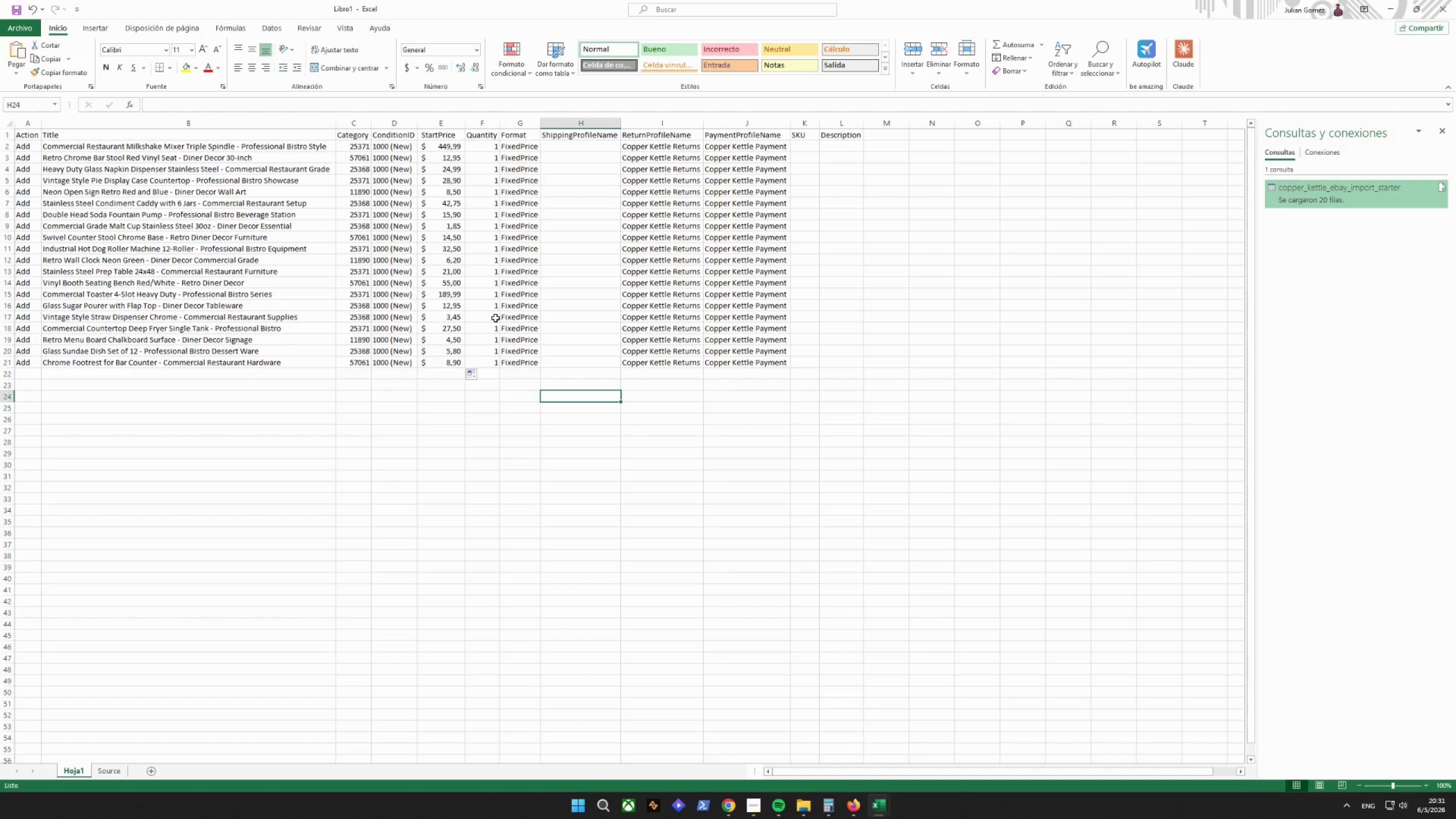 
left_click([556, 413])
 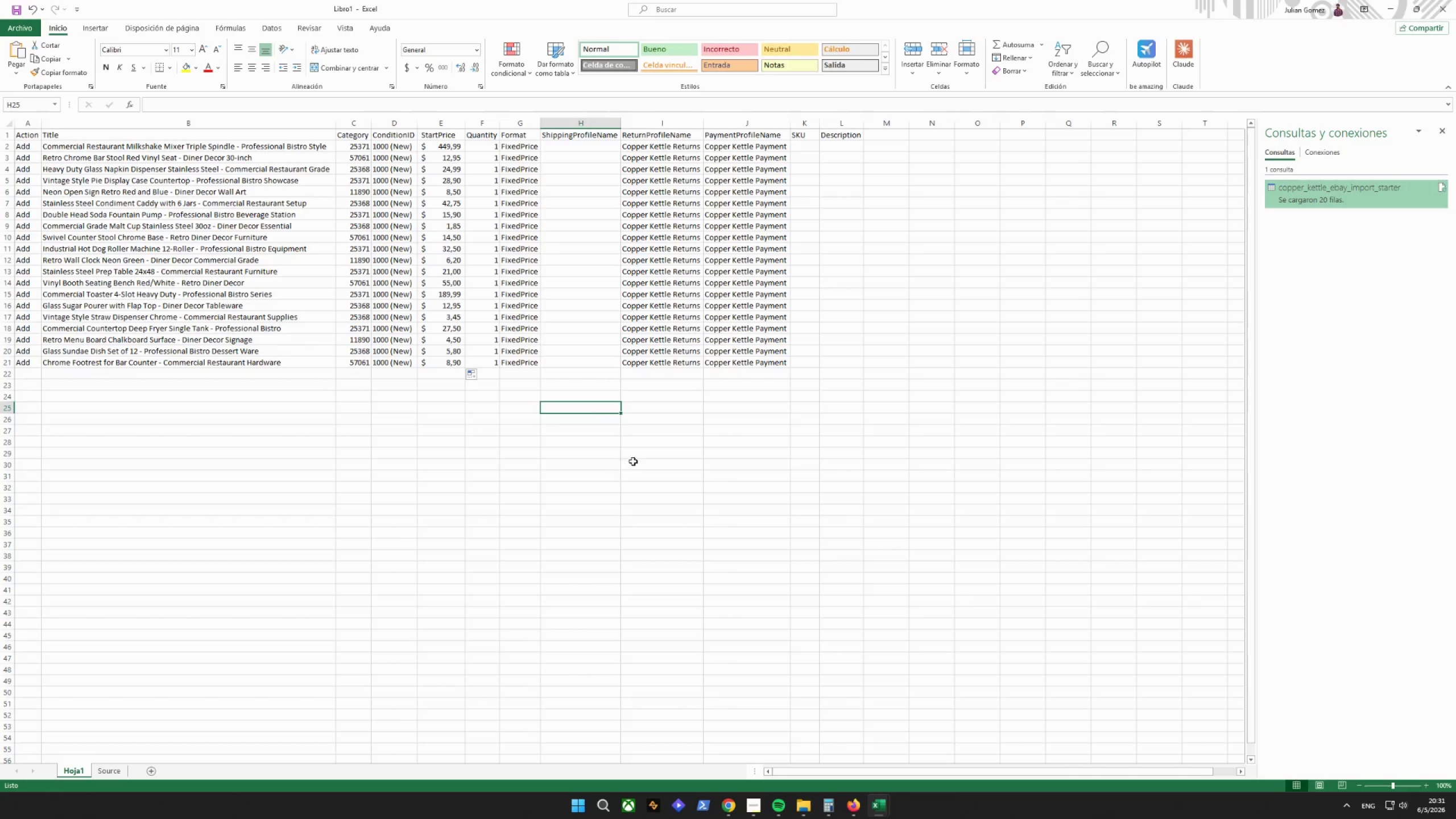 
left_click([633, 461])
 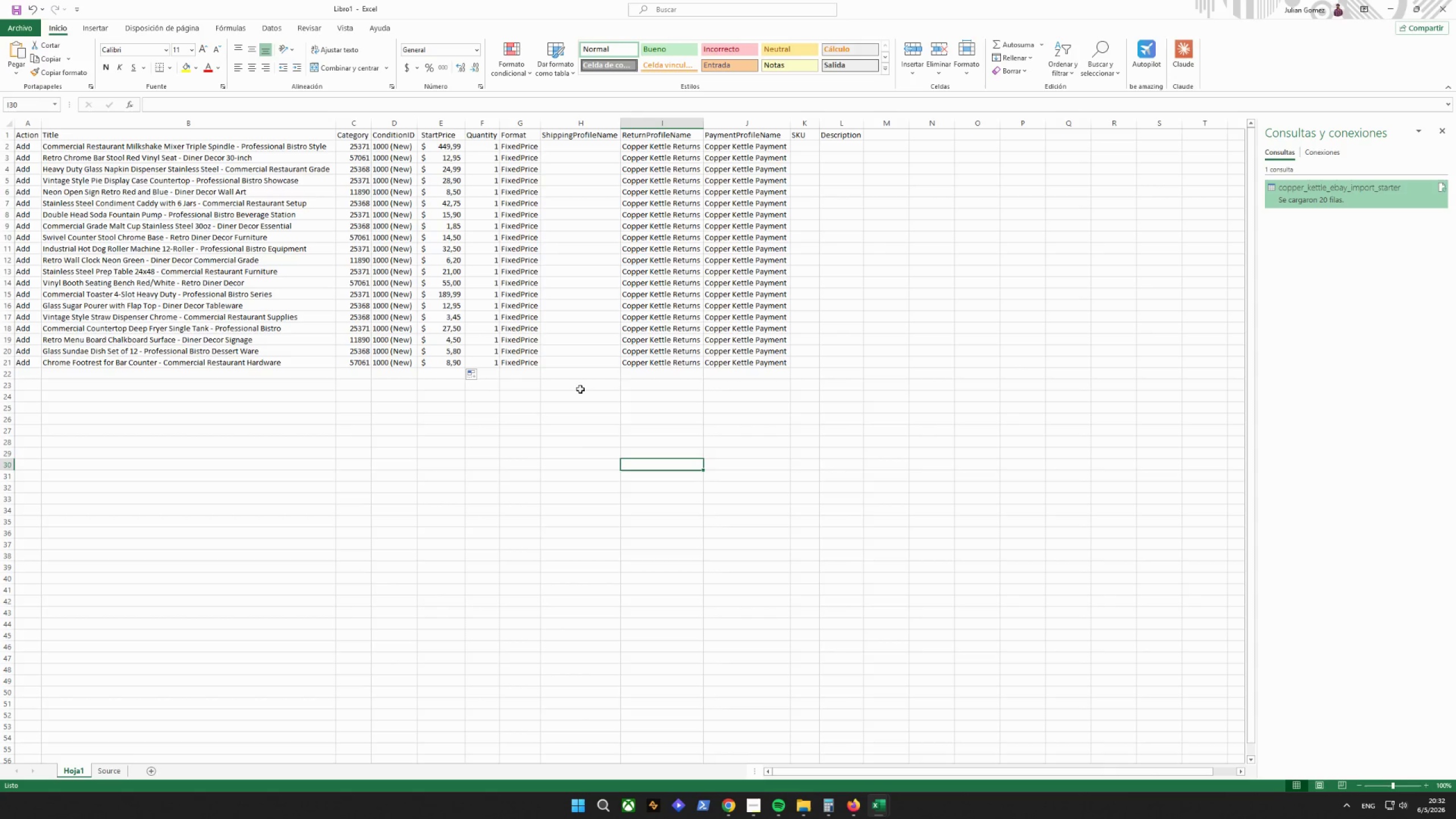 
wait(22.8)
 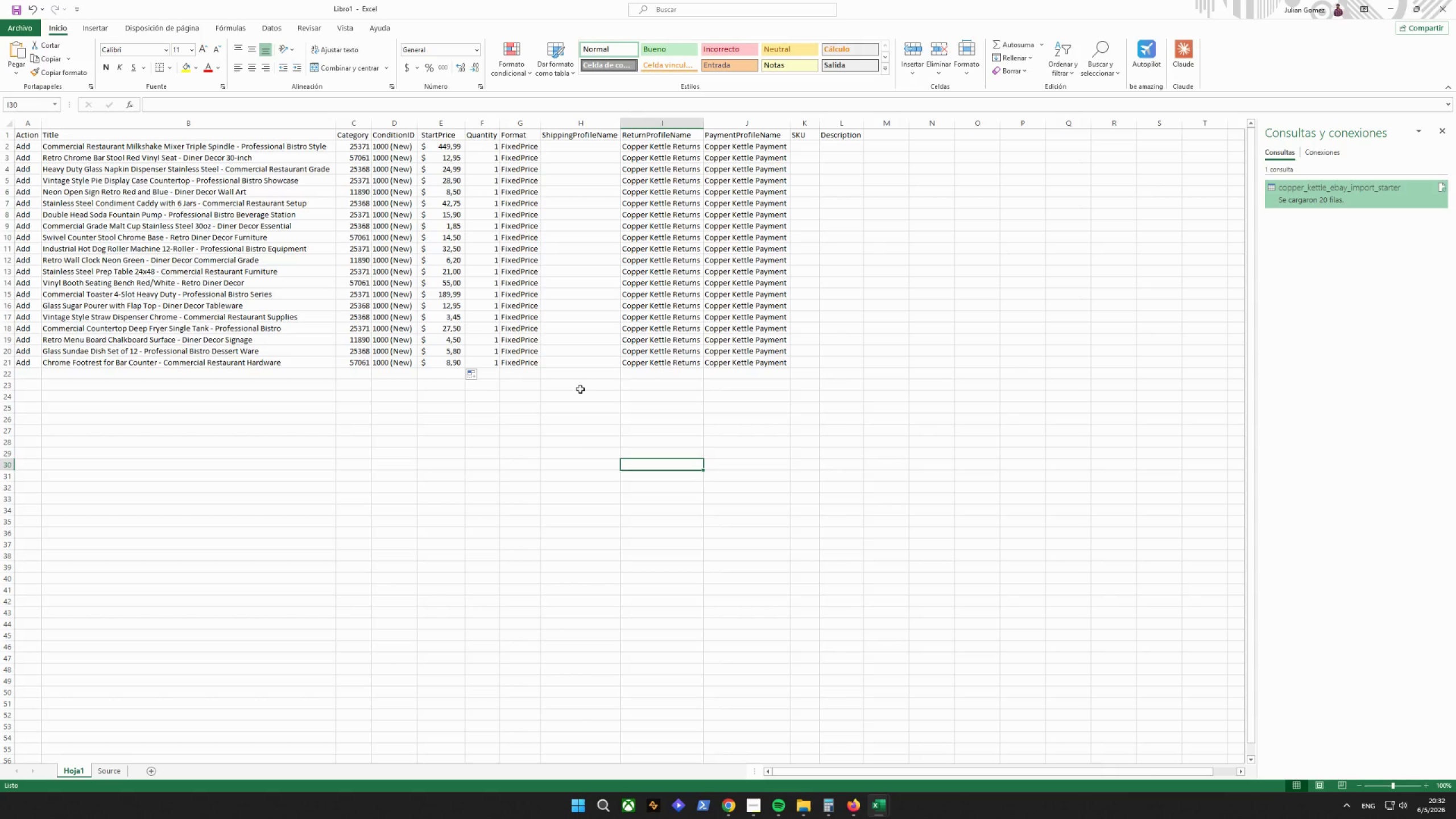 
left_click([802, 146])
 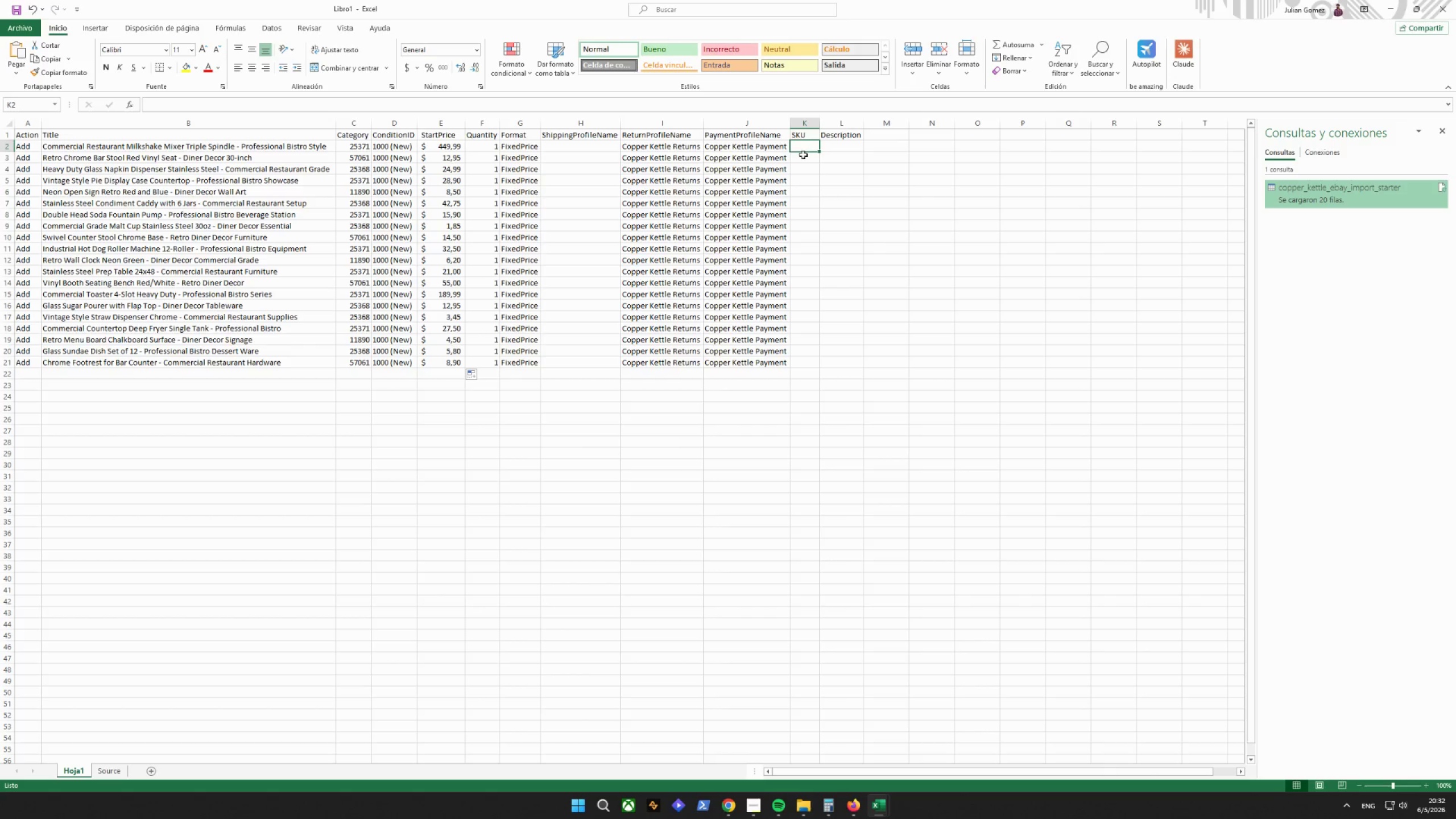 
wait(9.41)
 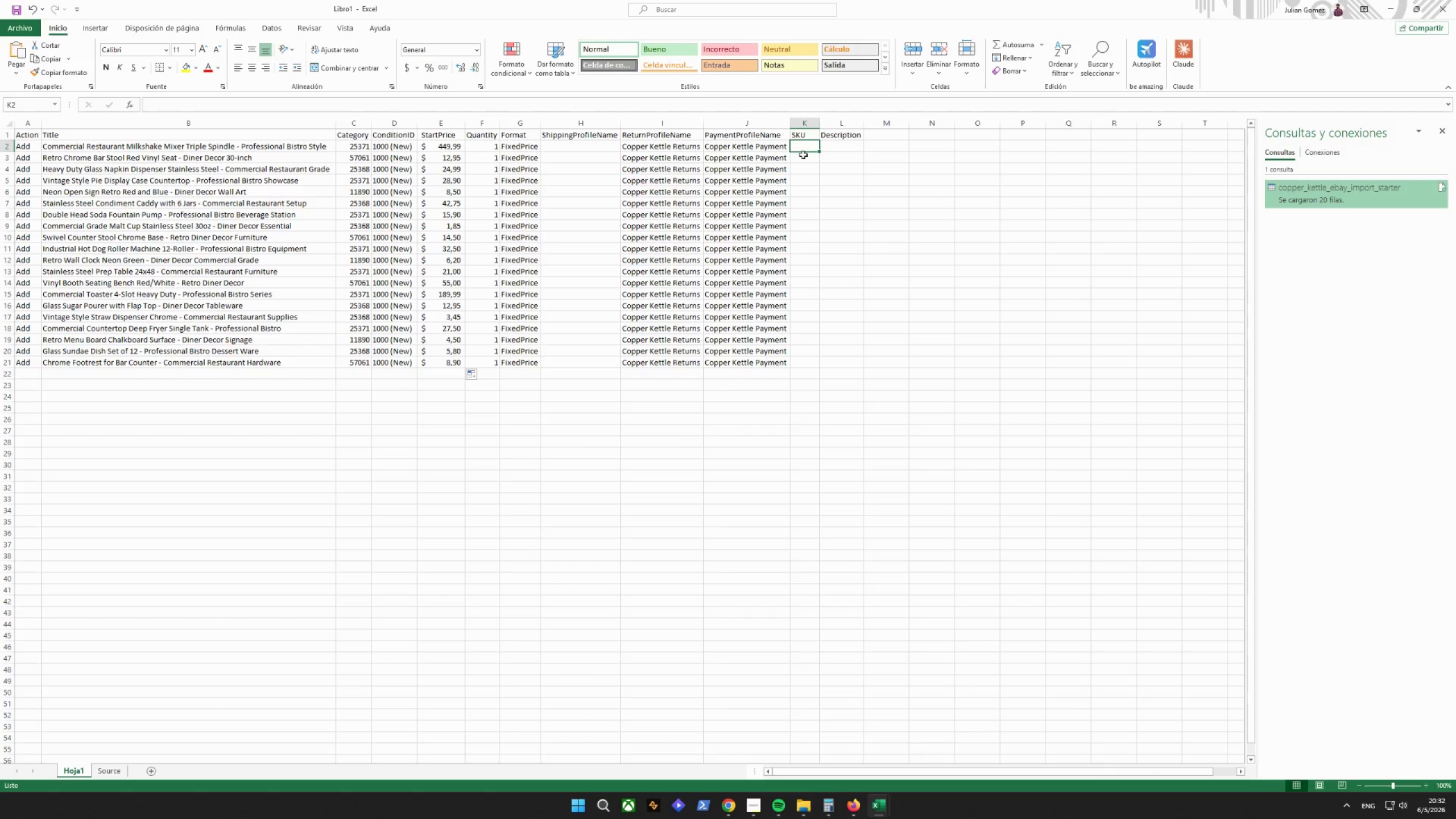 
type(+)
key(Backspace)
type(=source!A2)
 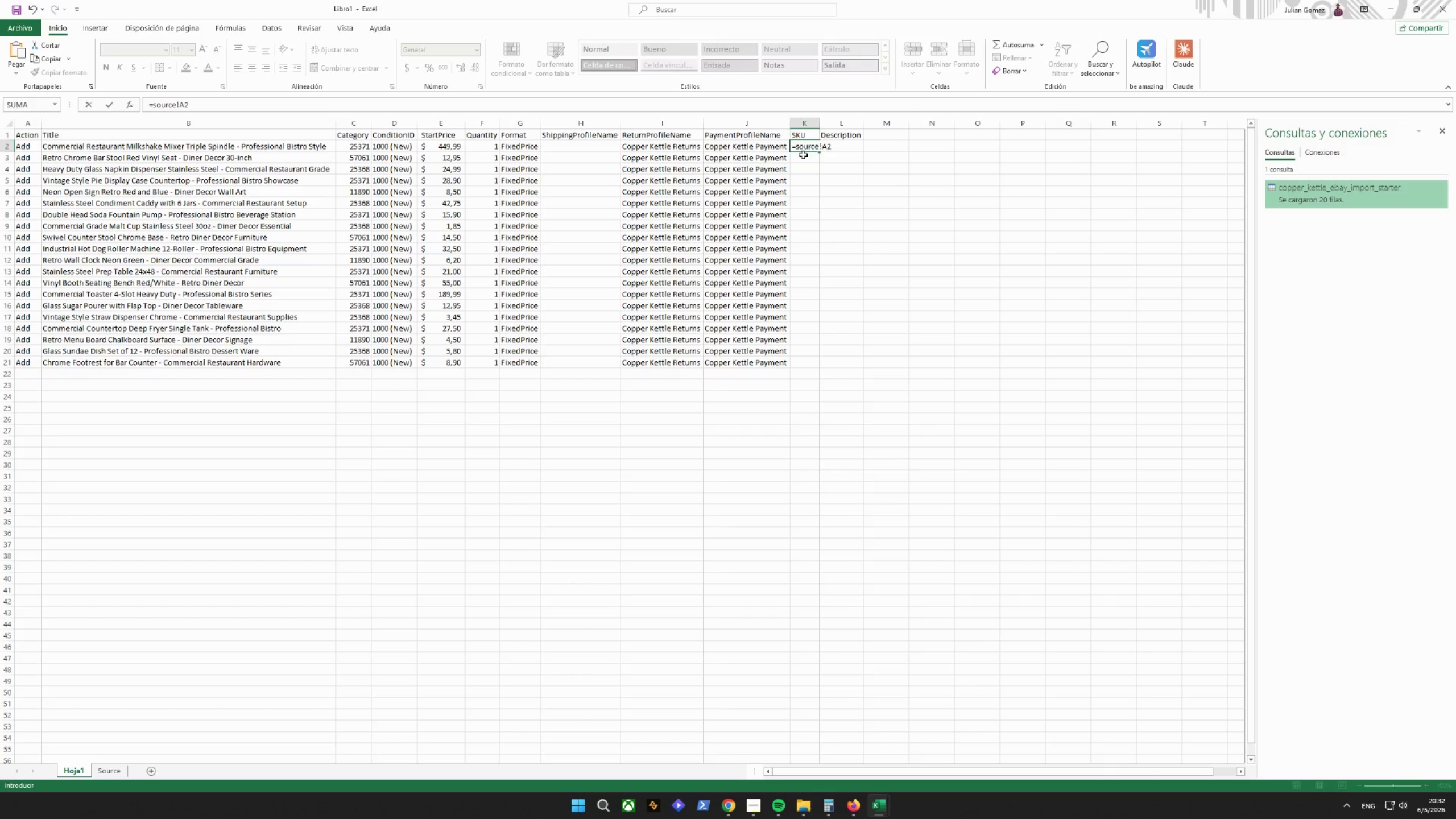 
key(Enter)
 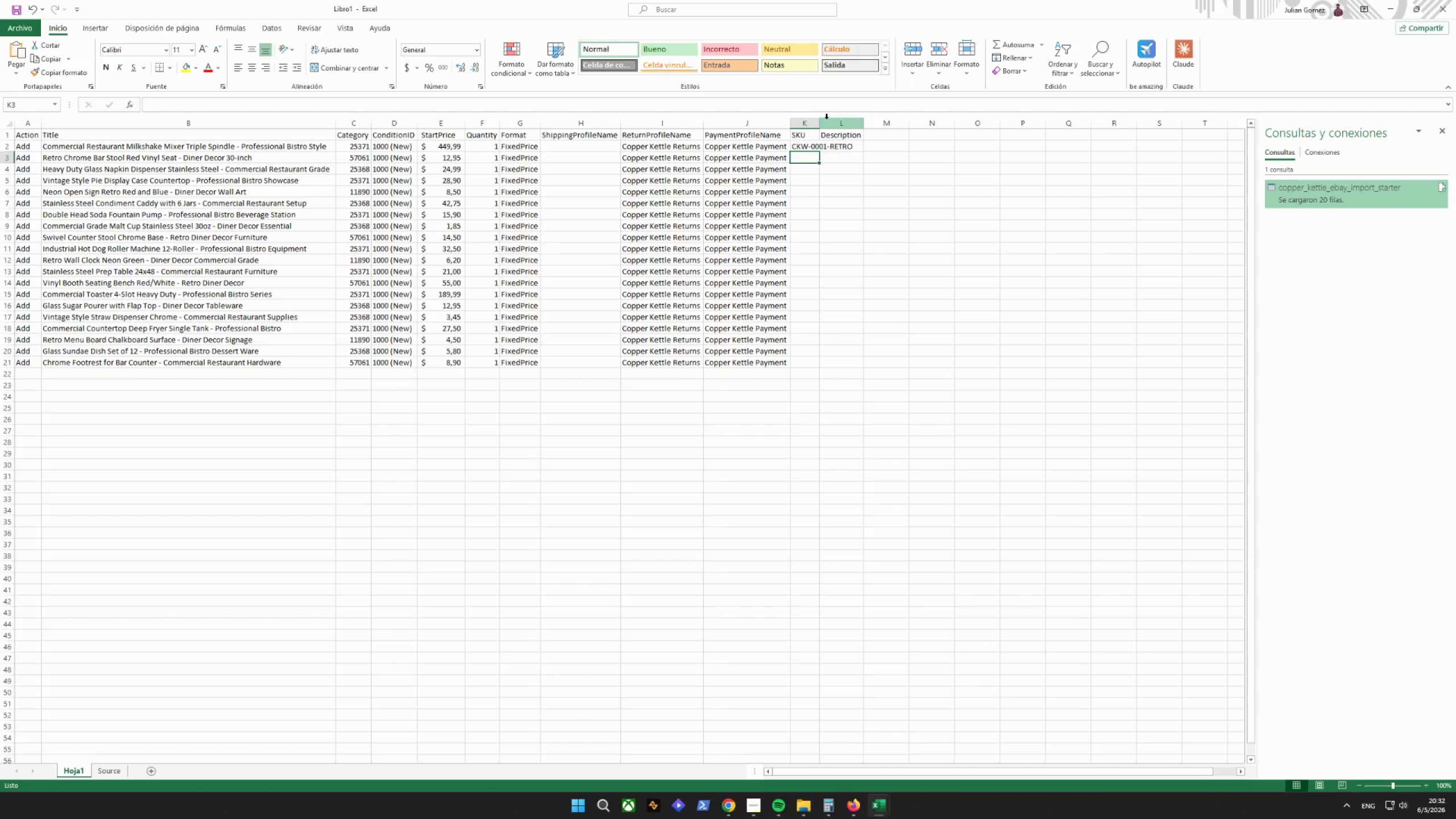 
double_click([823, 122])
 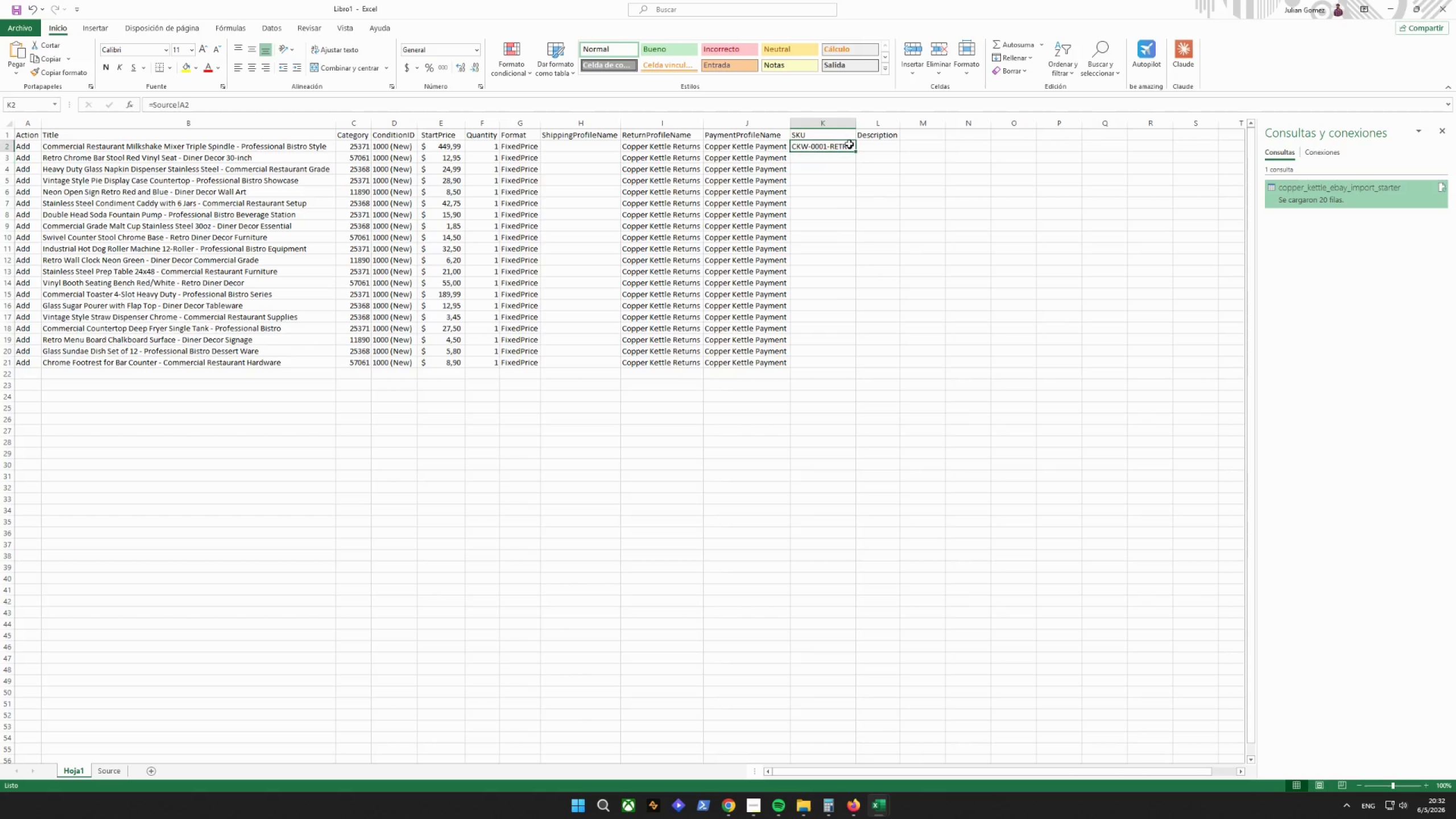 
left_click([849, 144])
 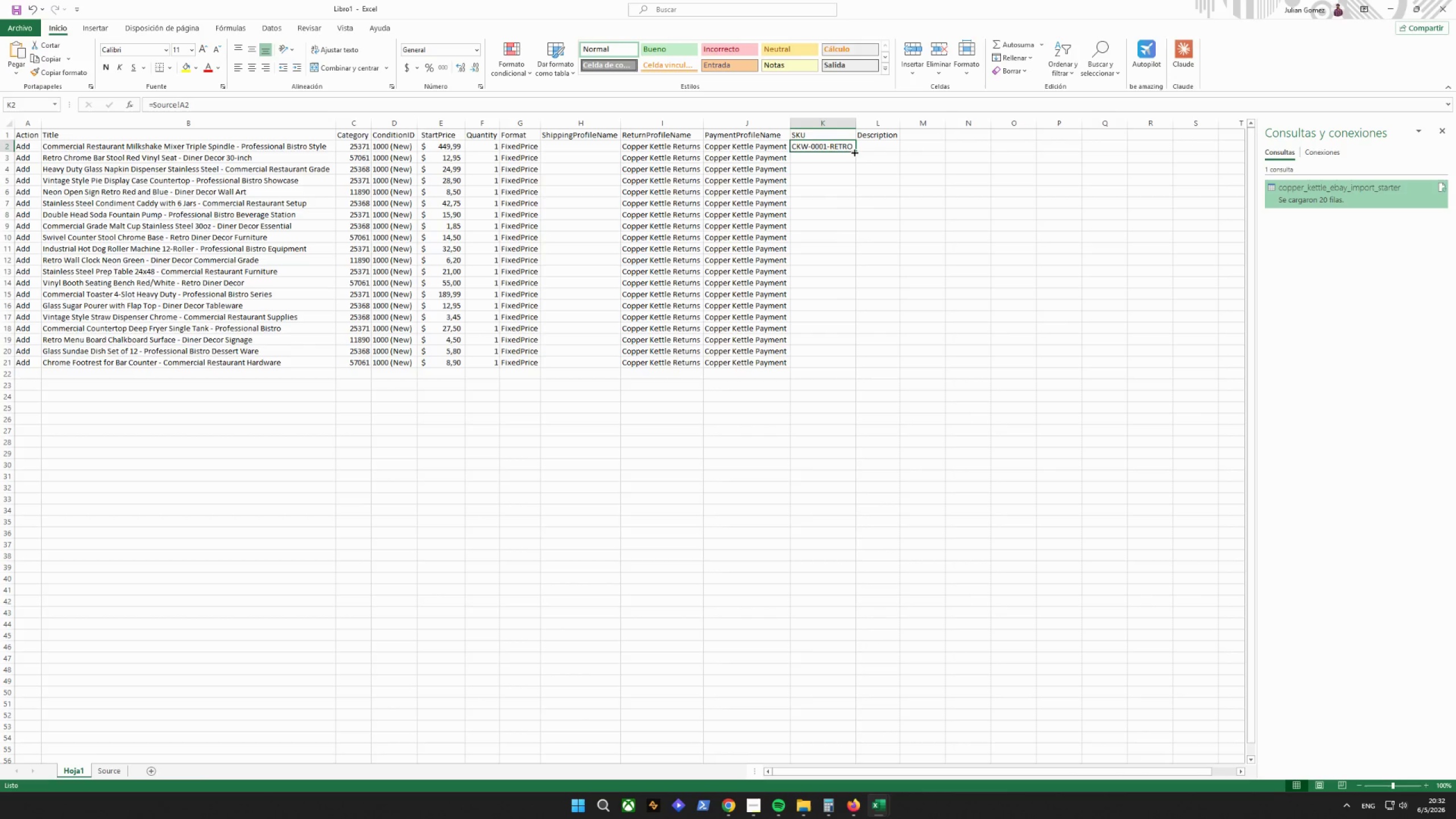 
left_click_drag(start_coordinate=[854, 152], to_coordinate=[854, 368])
 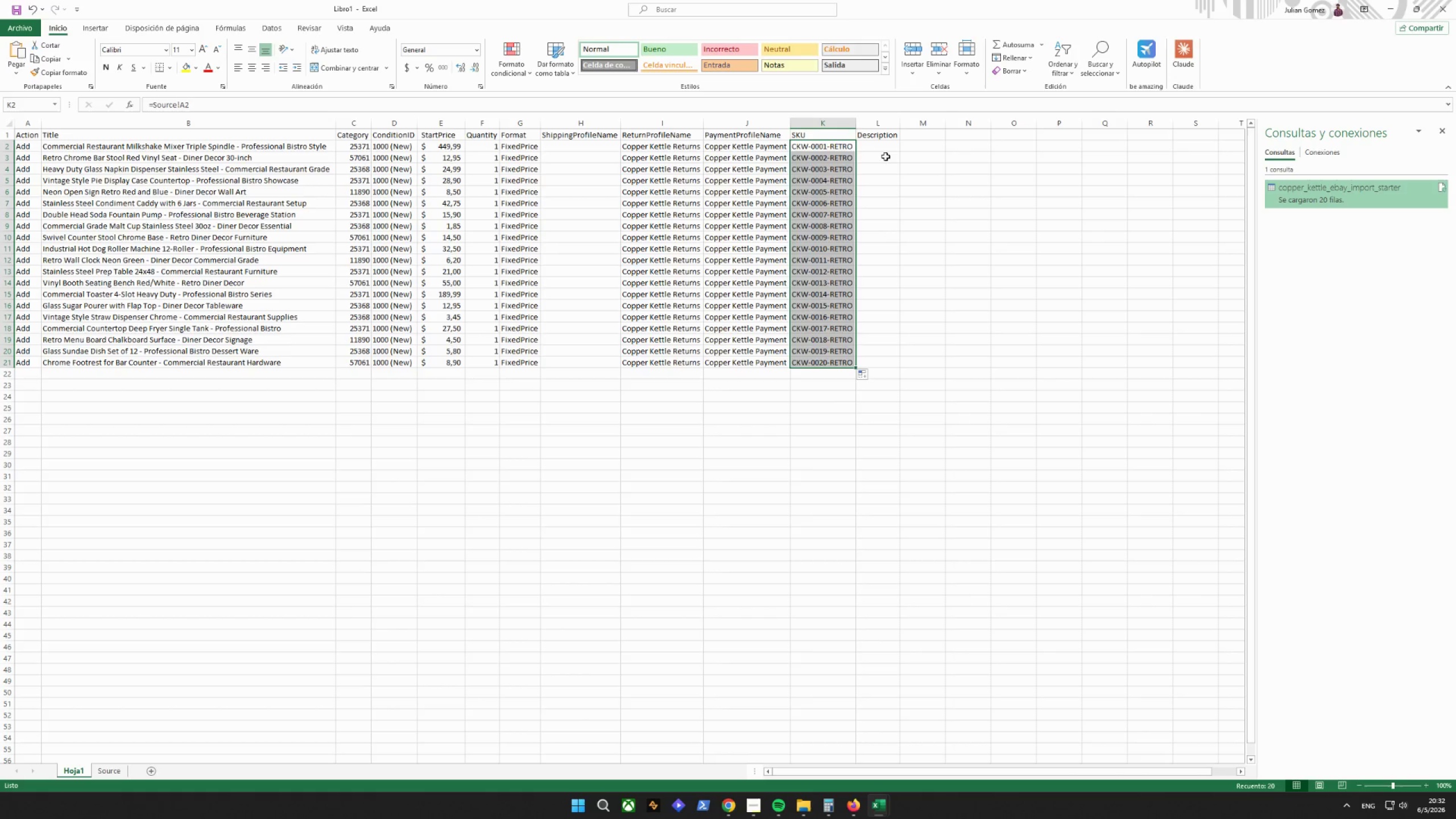 
left_click([889, 146])
 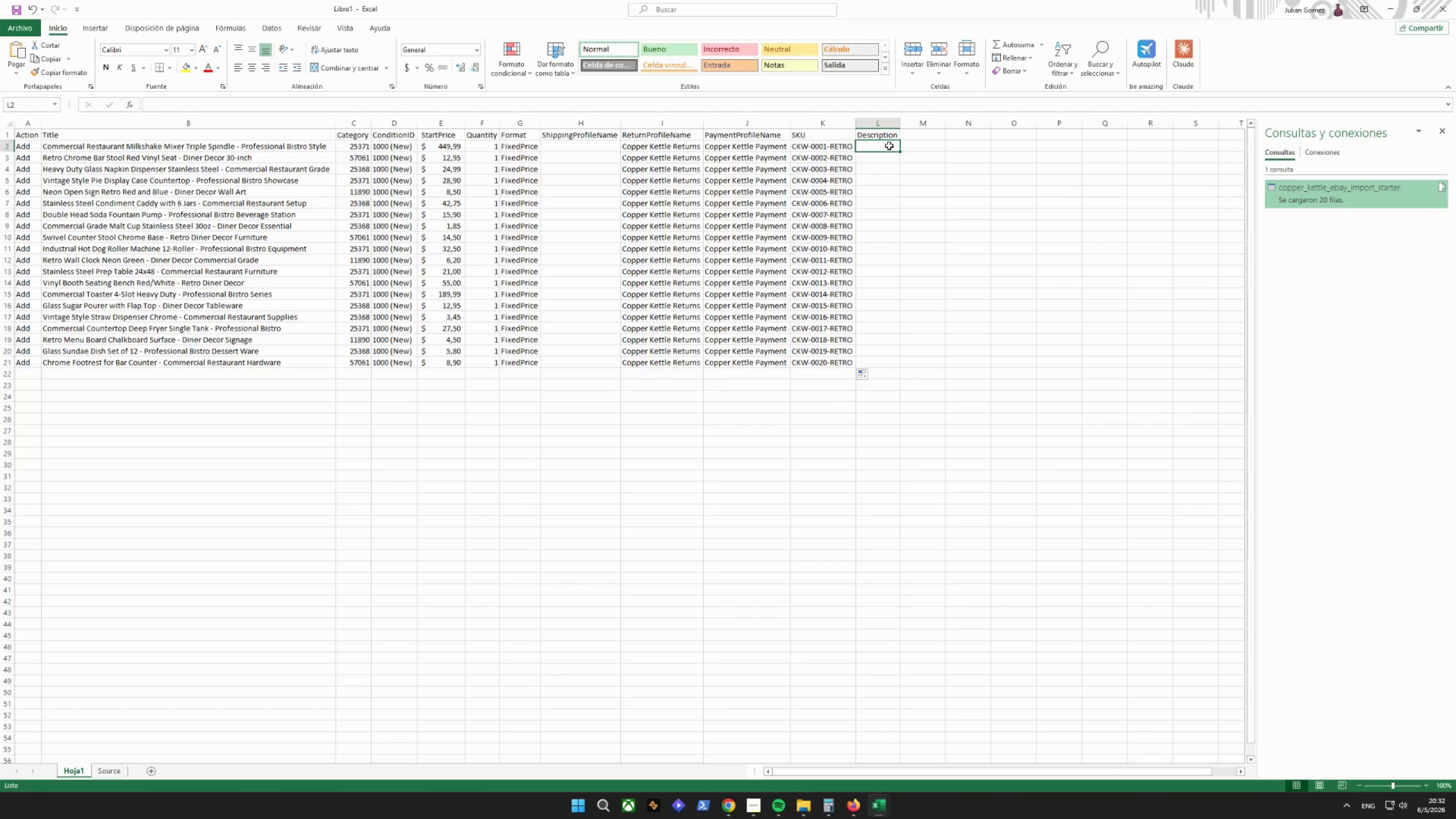 
wait(5.28)
 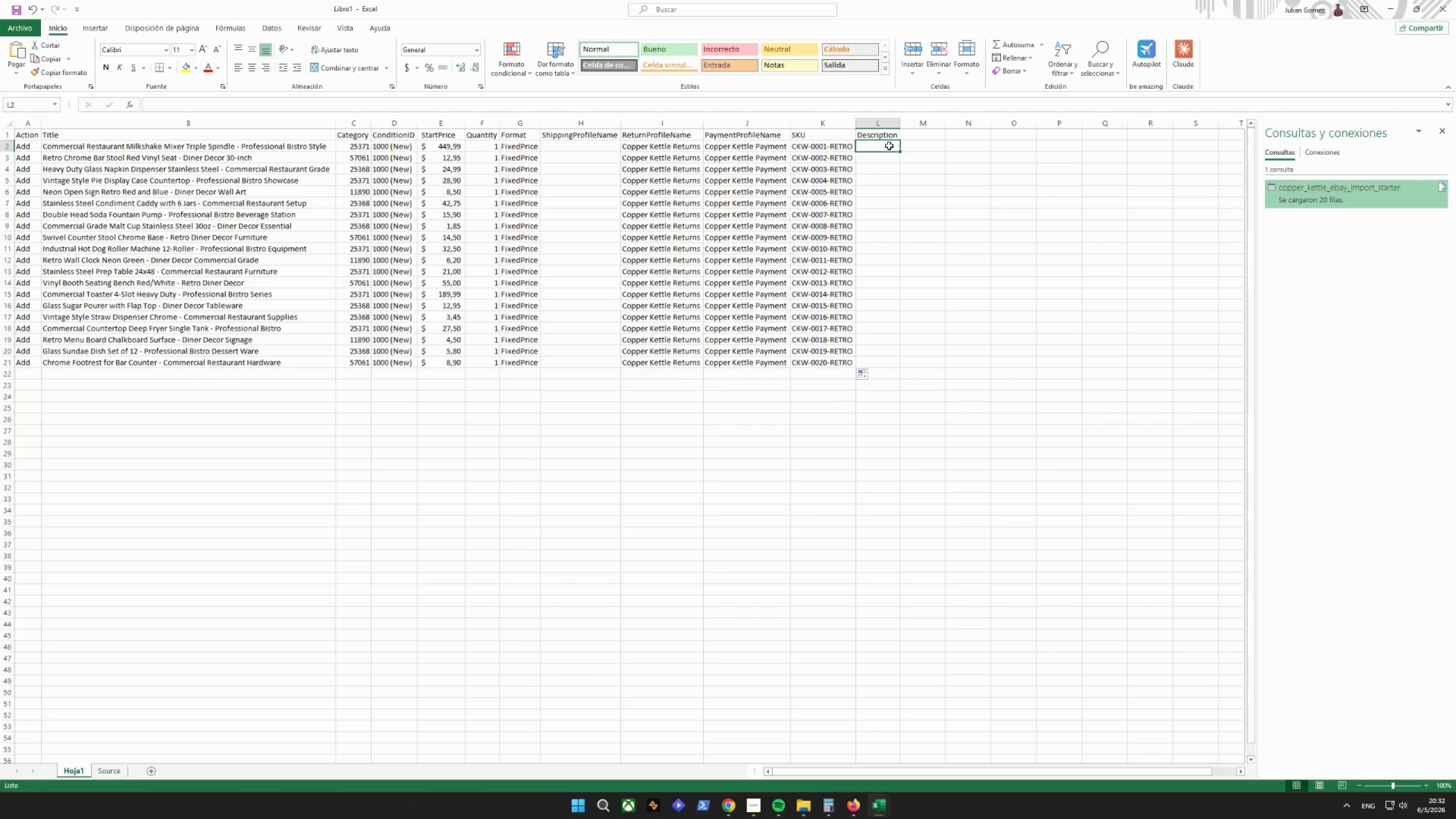 
key(Equal)
 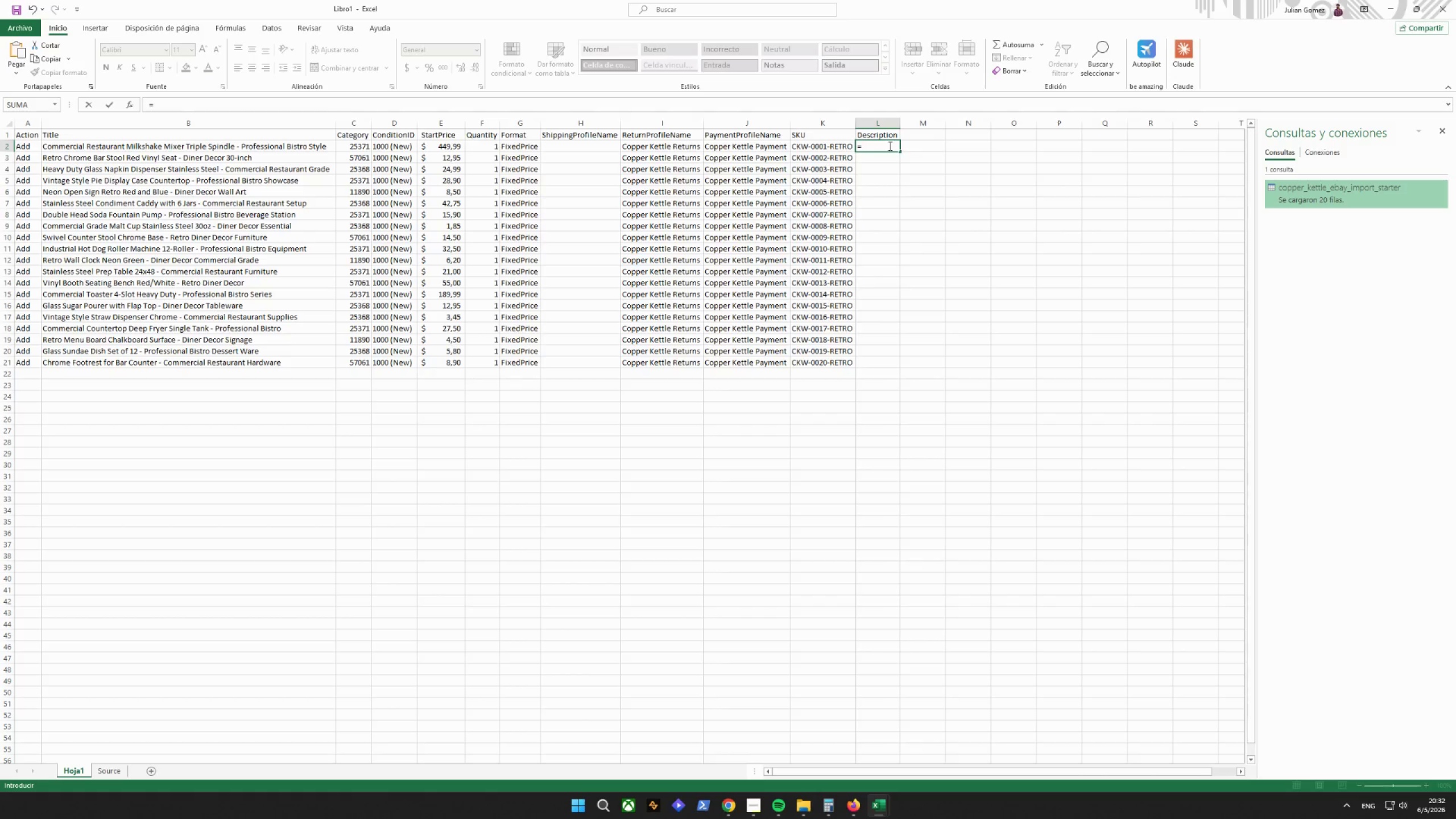 
key(Comma)
 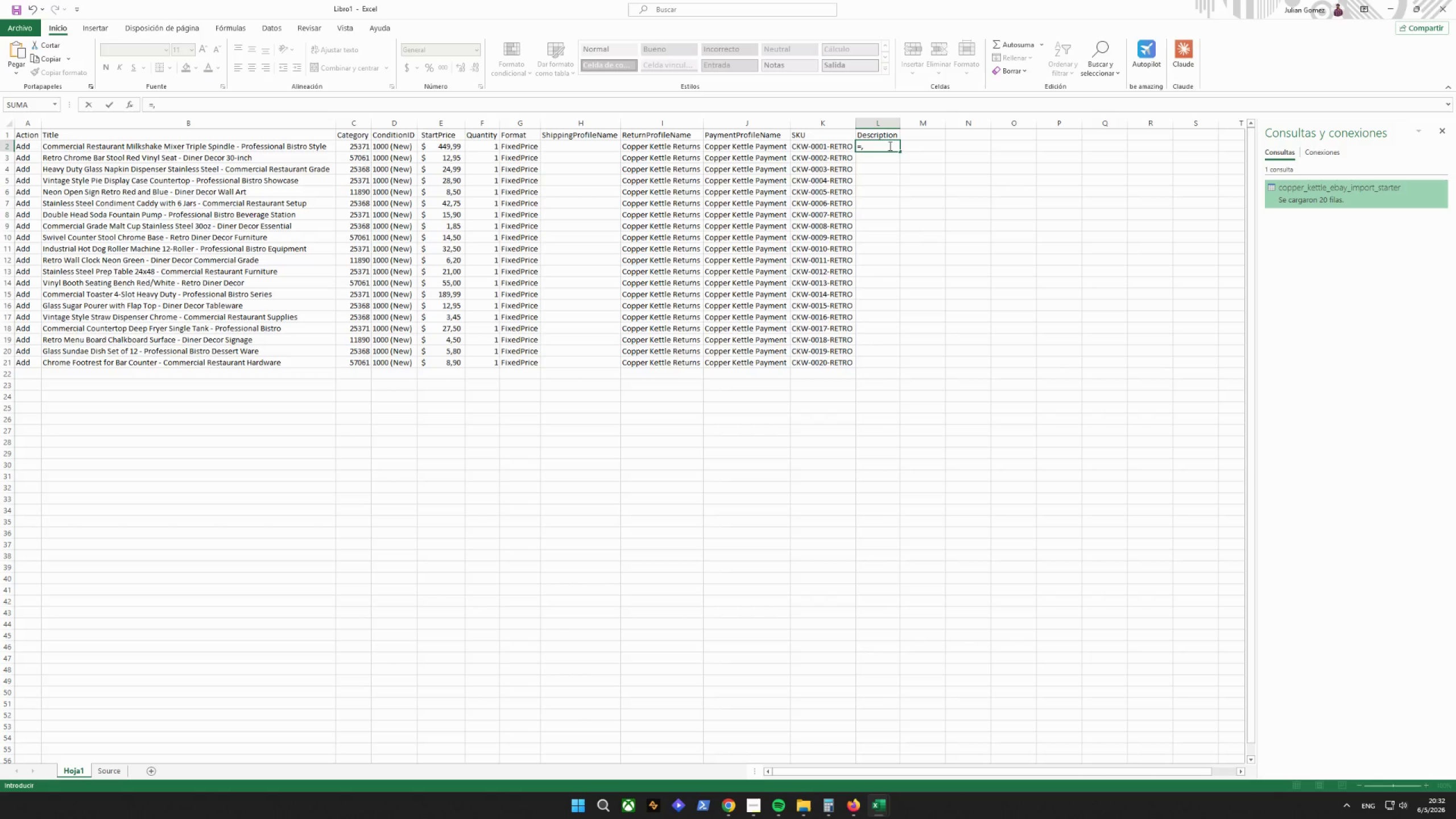 
key(B)
 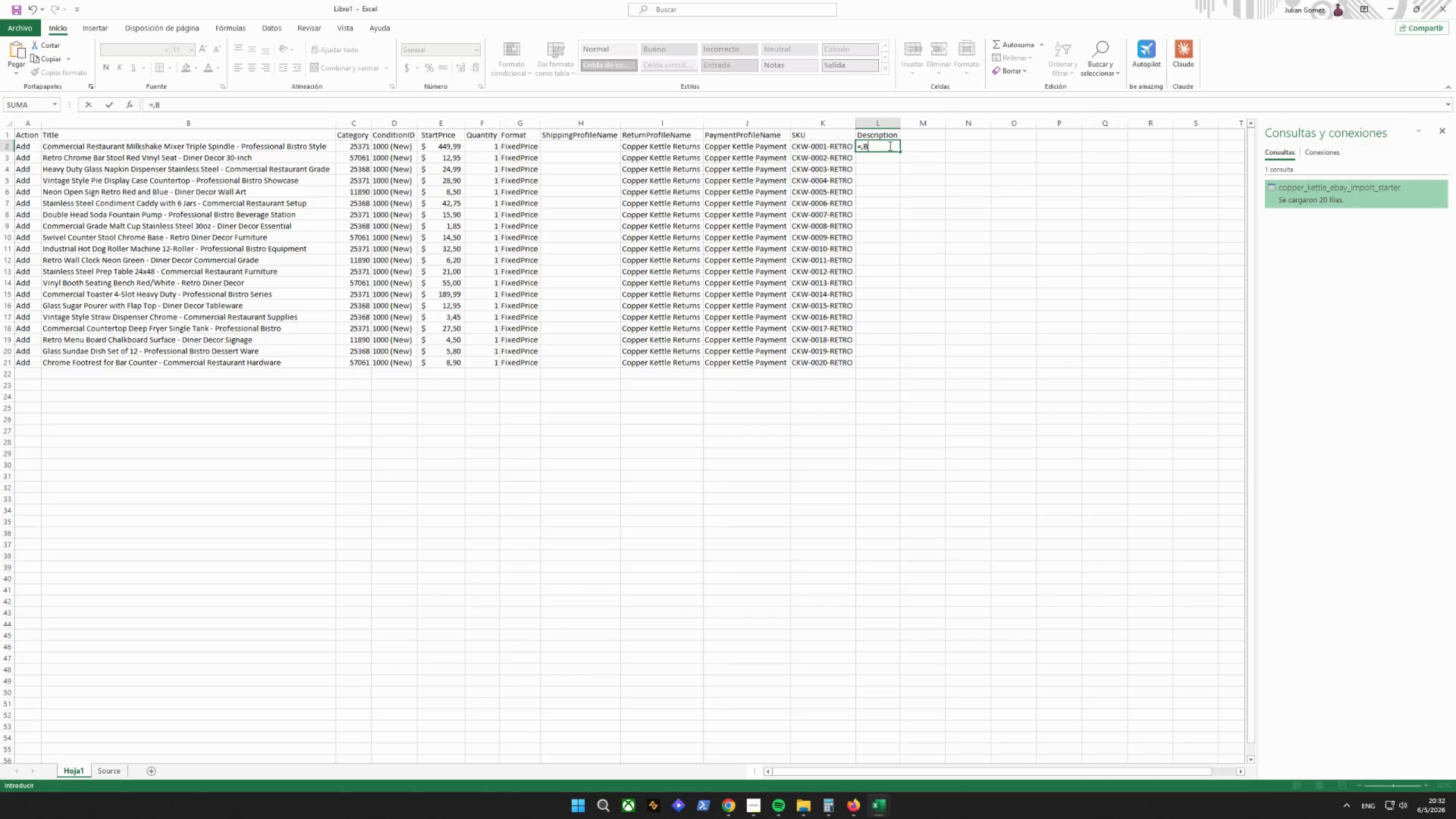 
key(Backspace)
 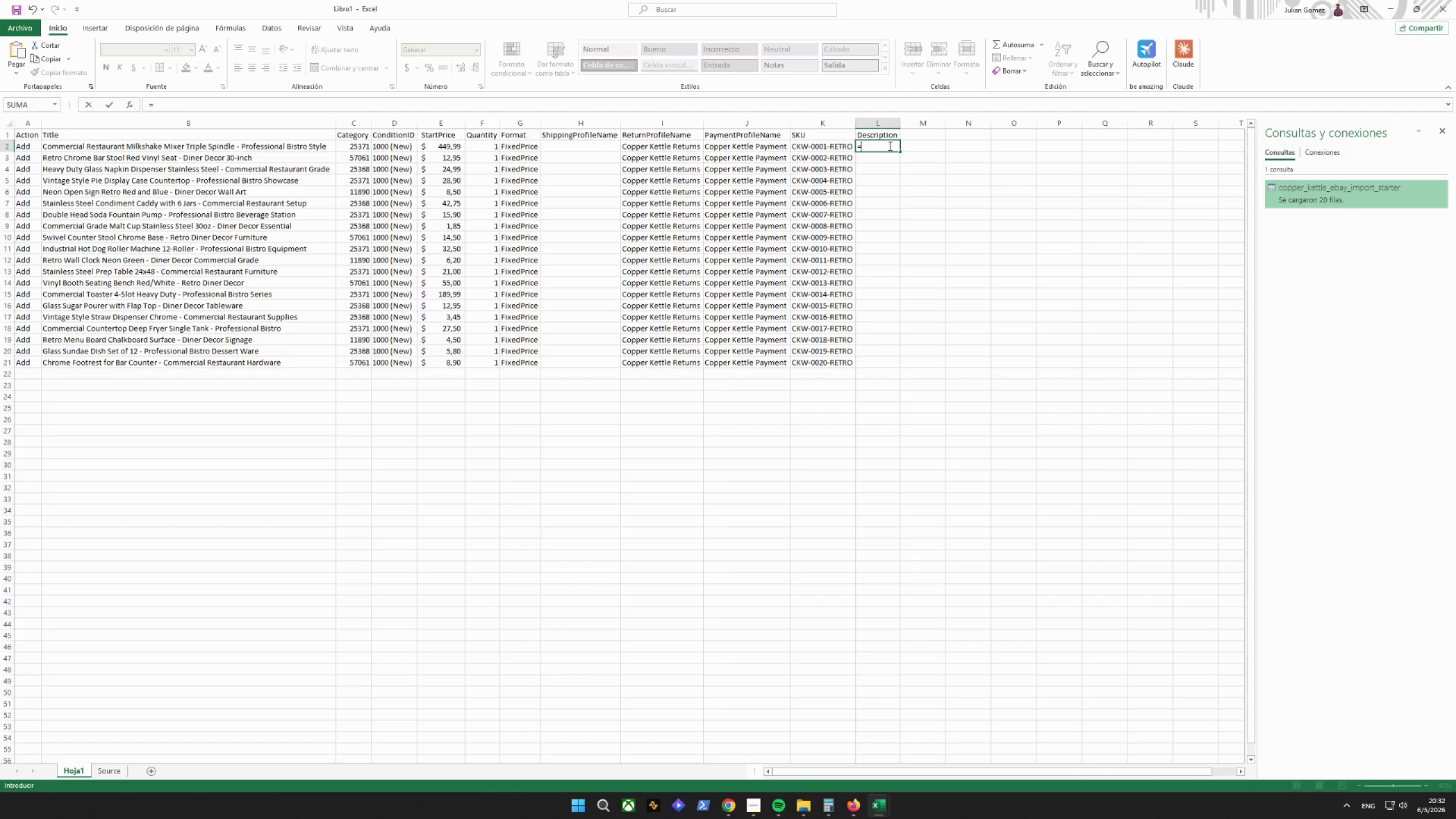 
key(Backspace)
 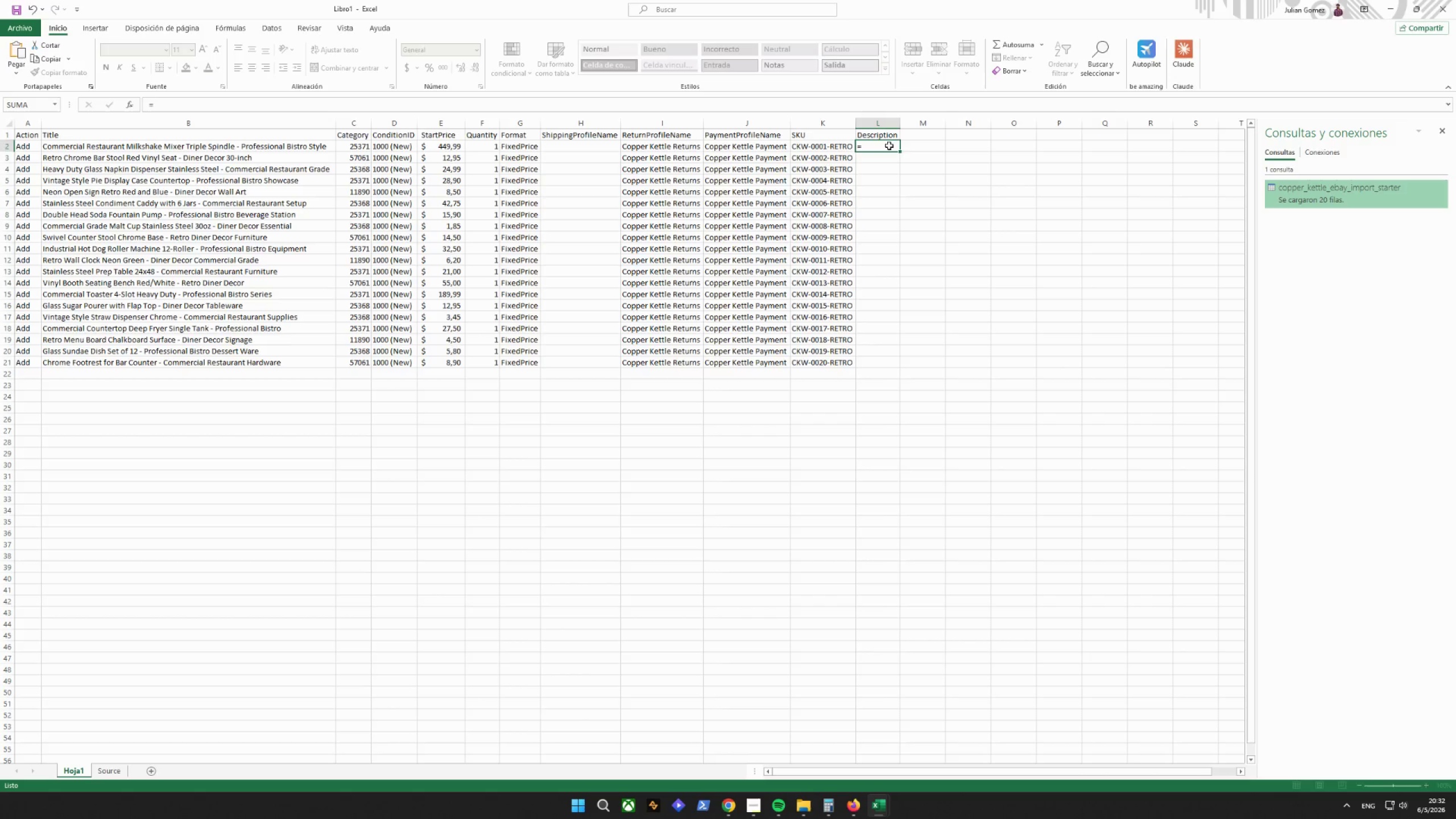 
key(Shift+ShiftRight)
 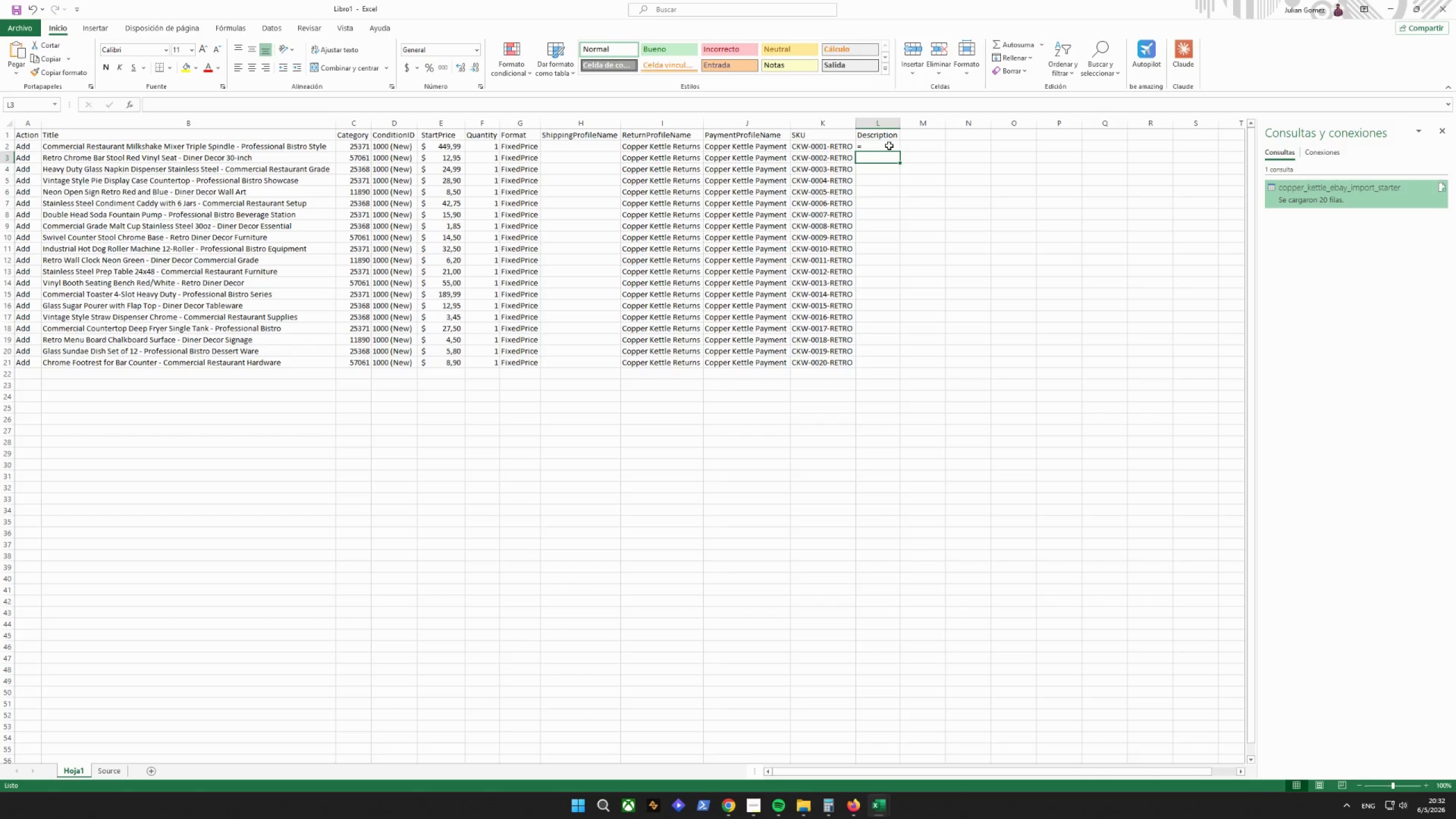 
key(Enter)
 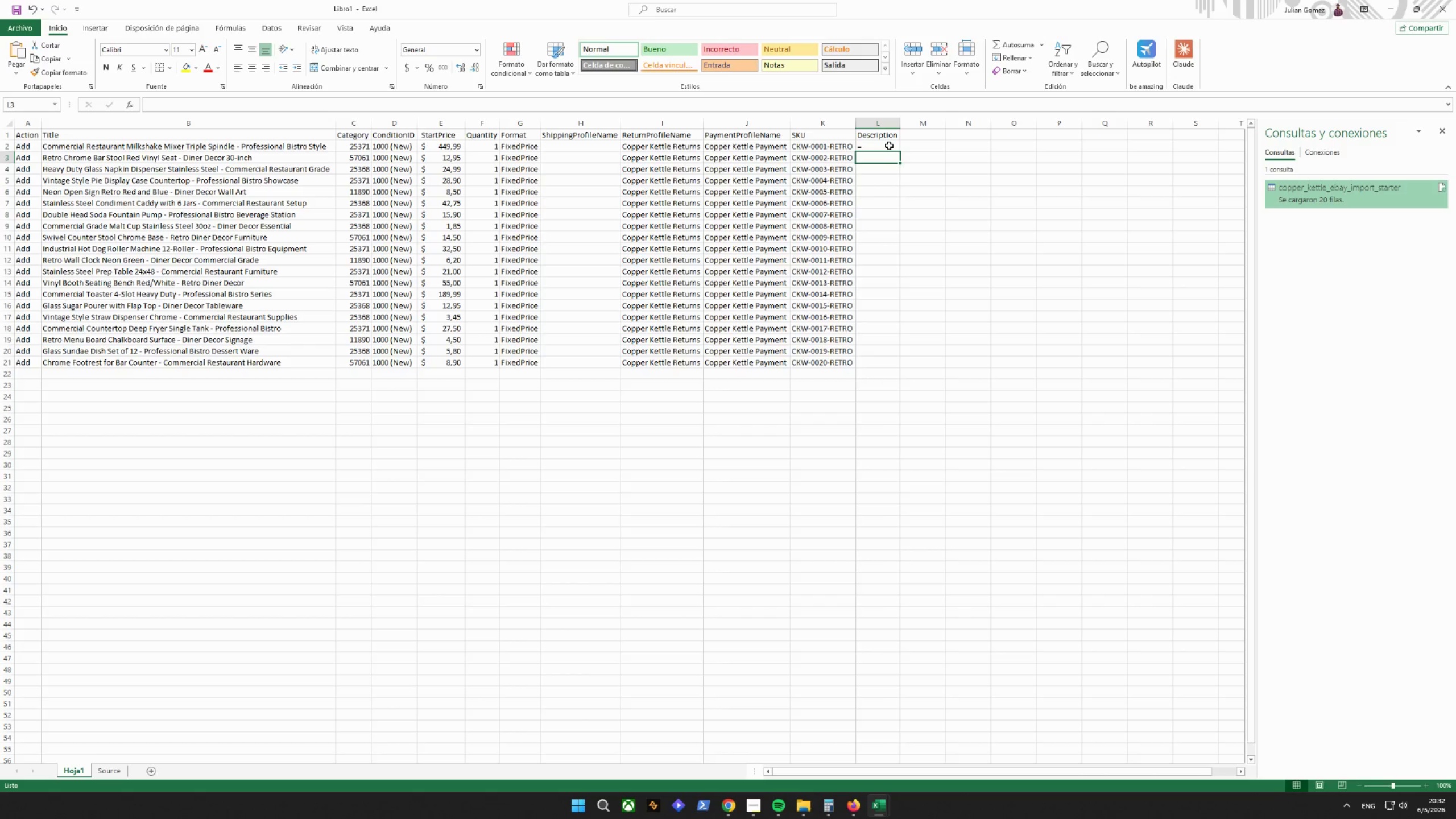 
left_click([889, 146])
 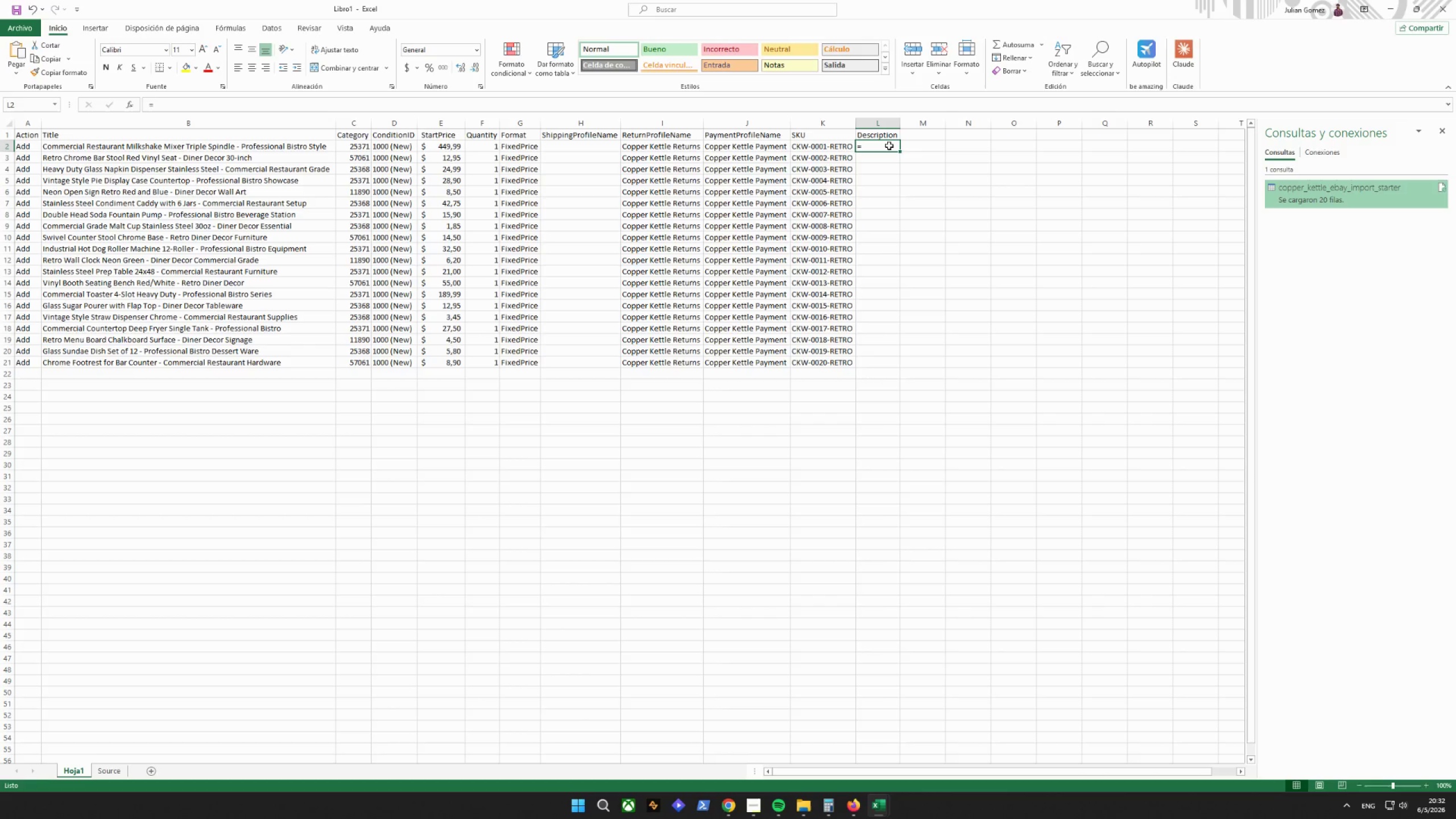 
key(Quote)
 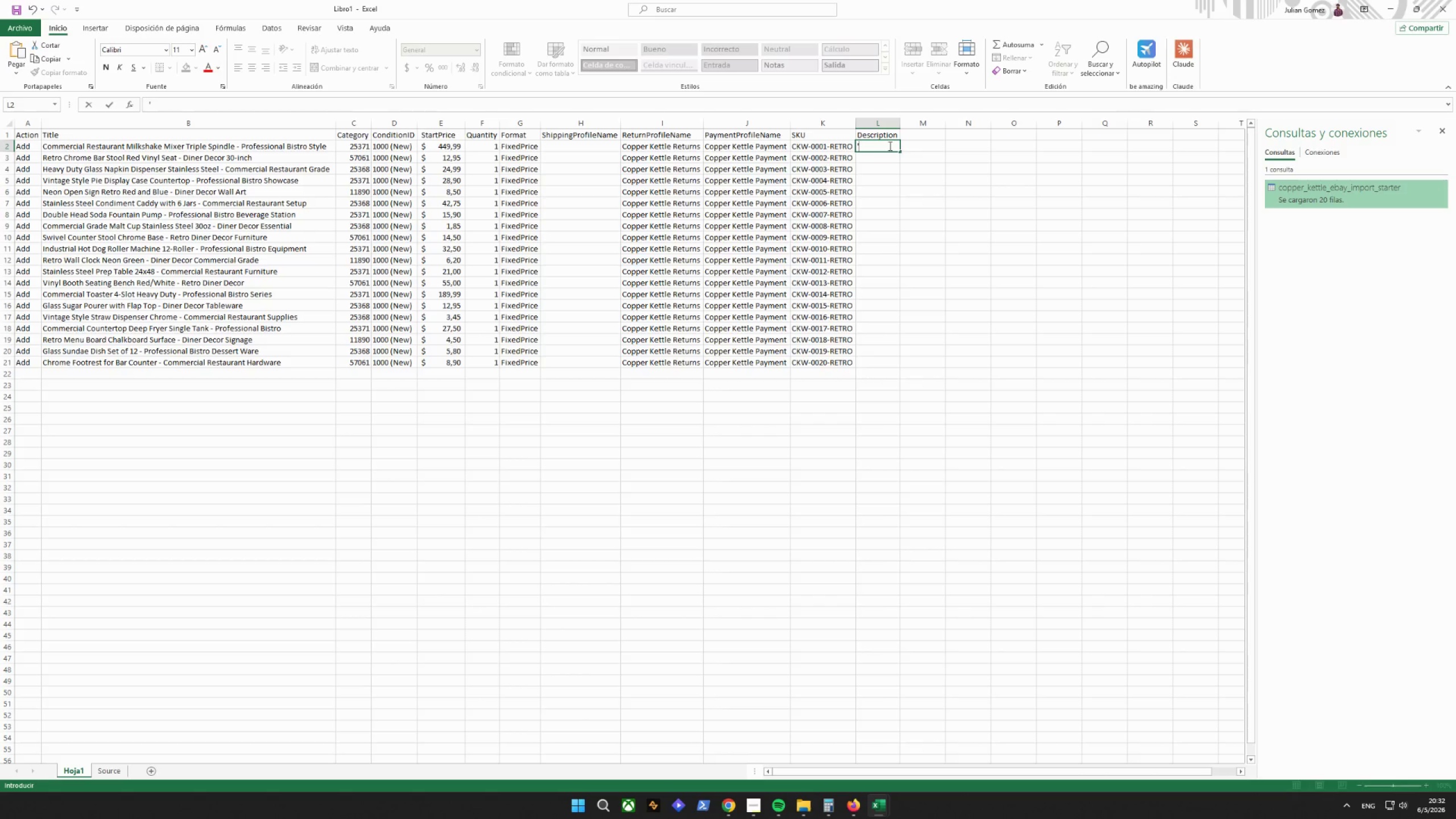 
key(Backspace)
 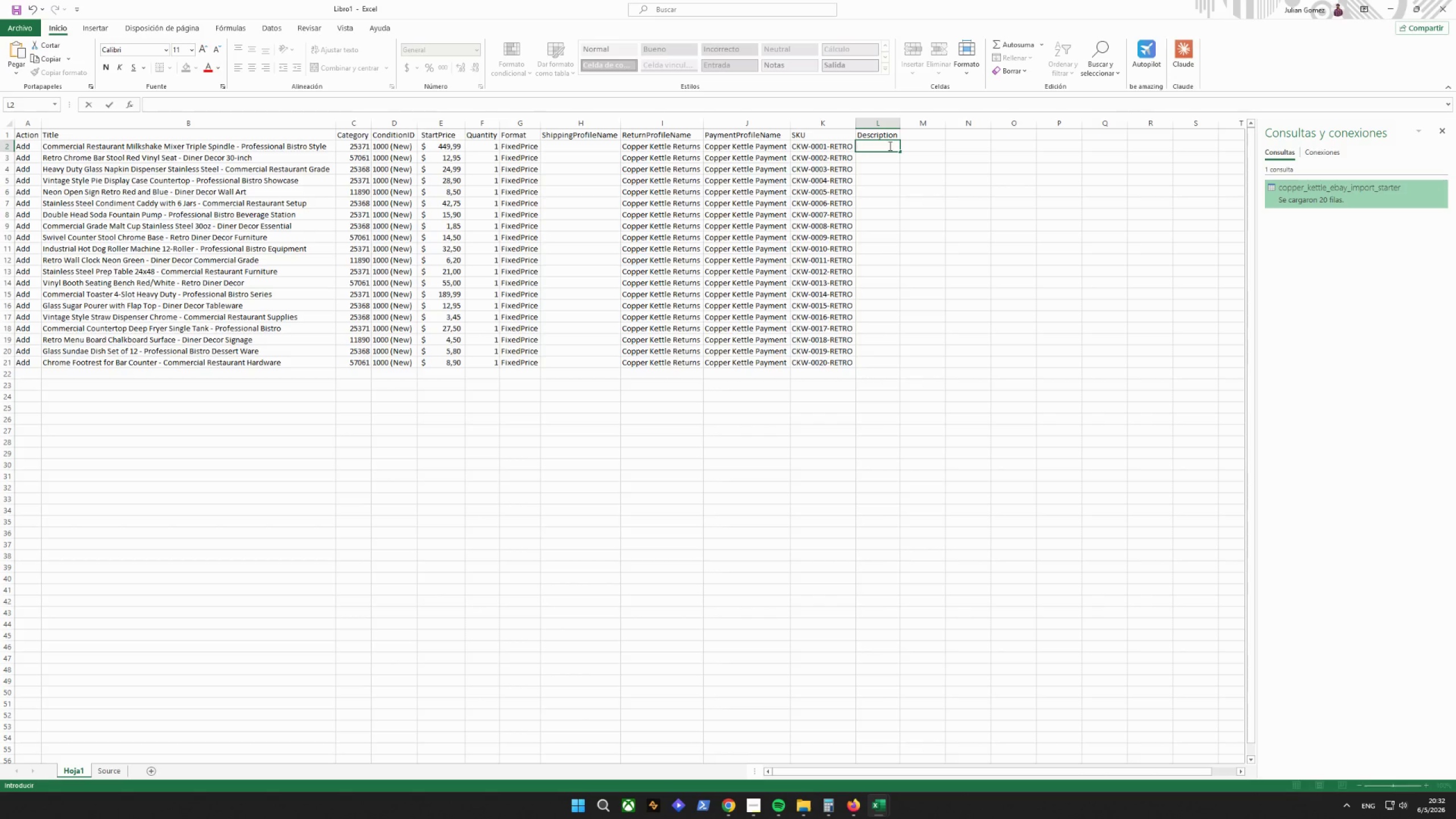 
key(Equal)
 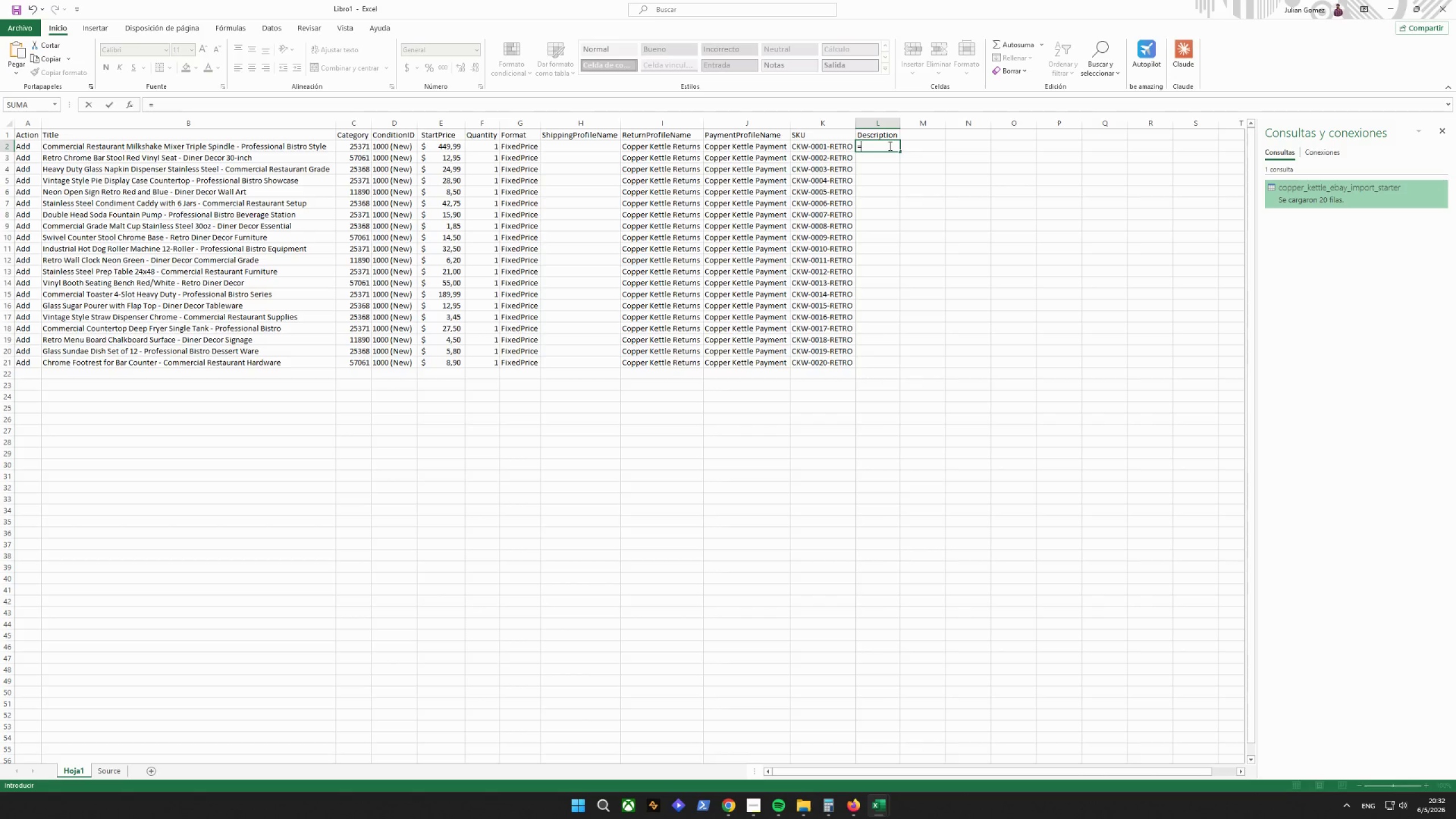 
key(Shift+ShiftRight)
 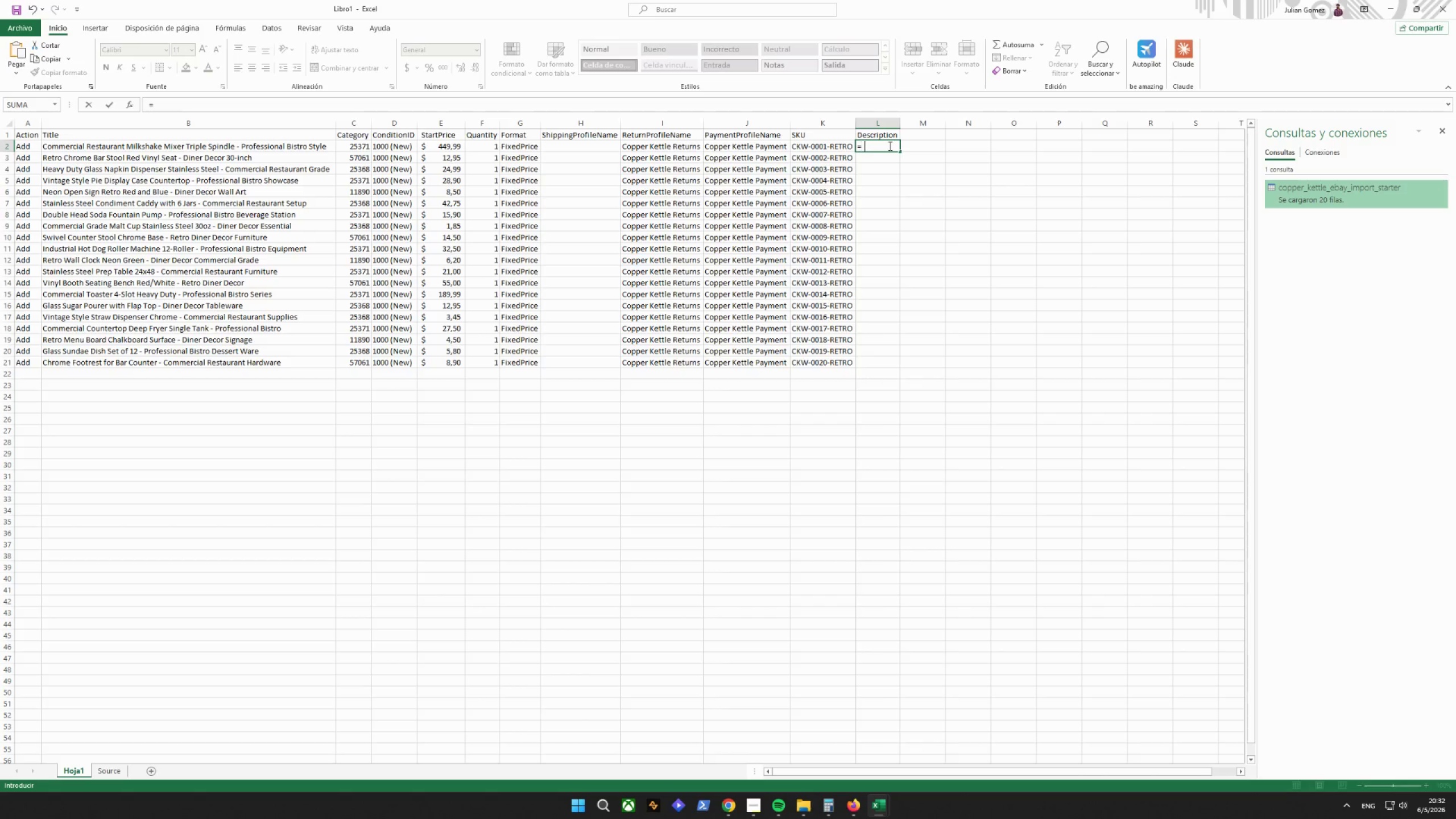 
key(Shift+Quote)
 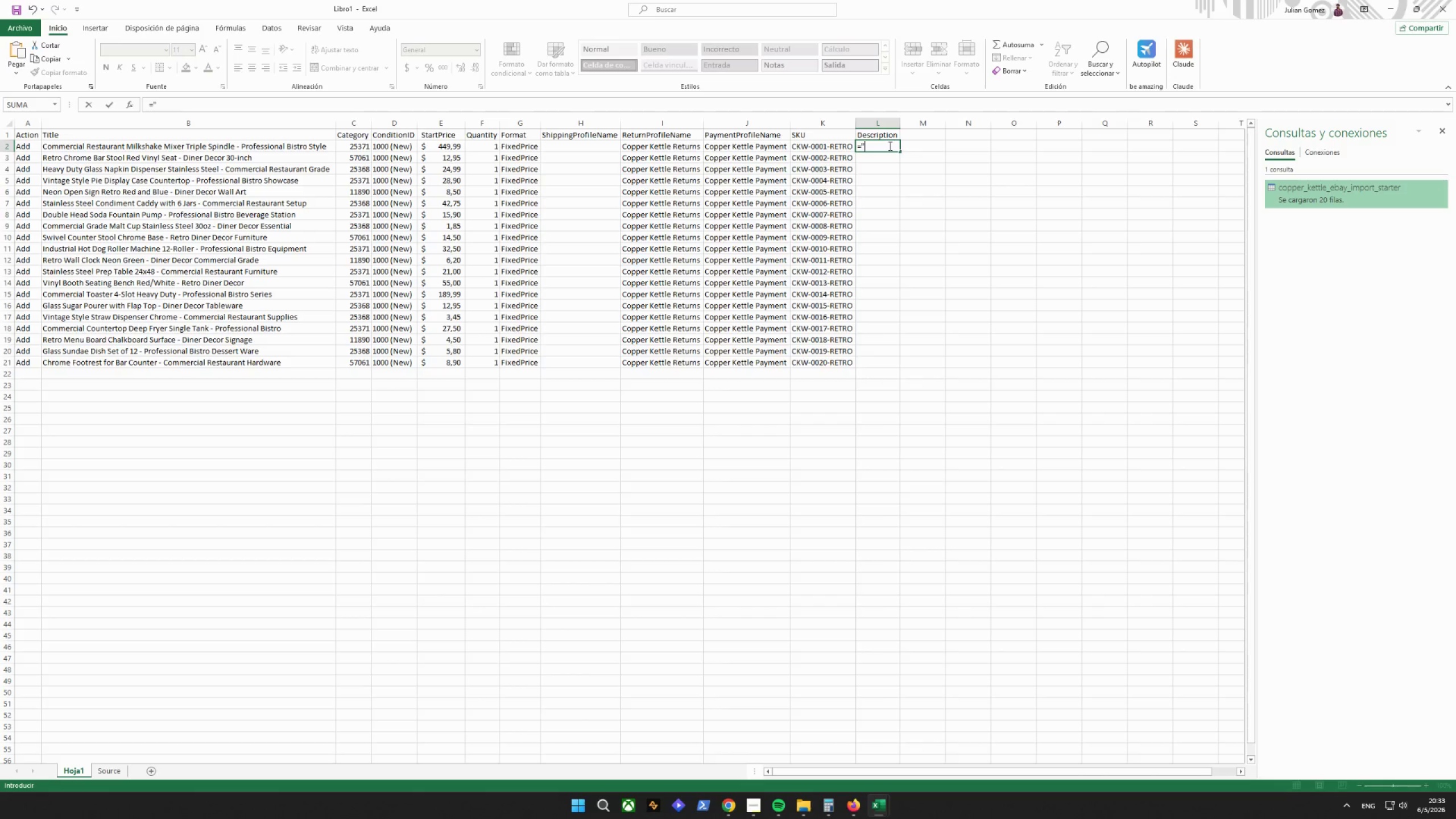 
key(Comma)
 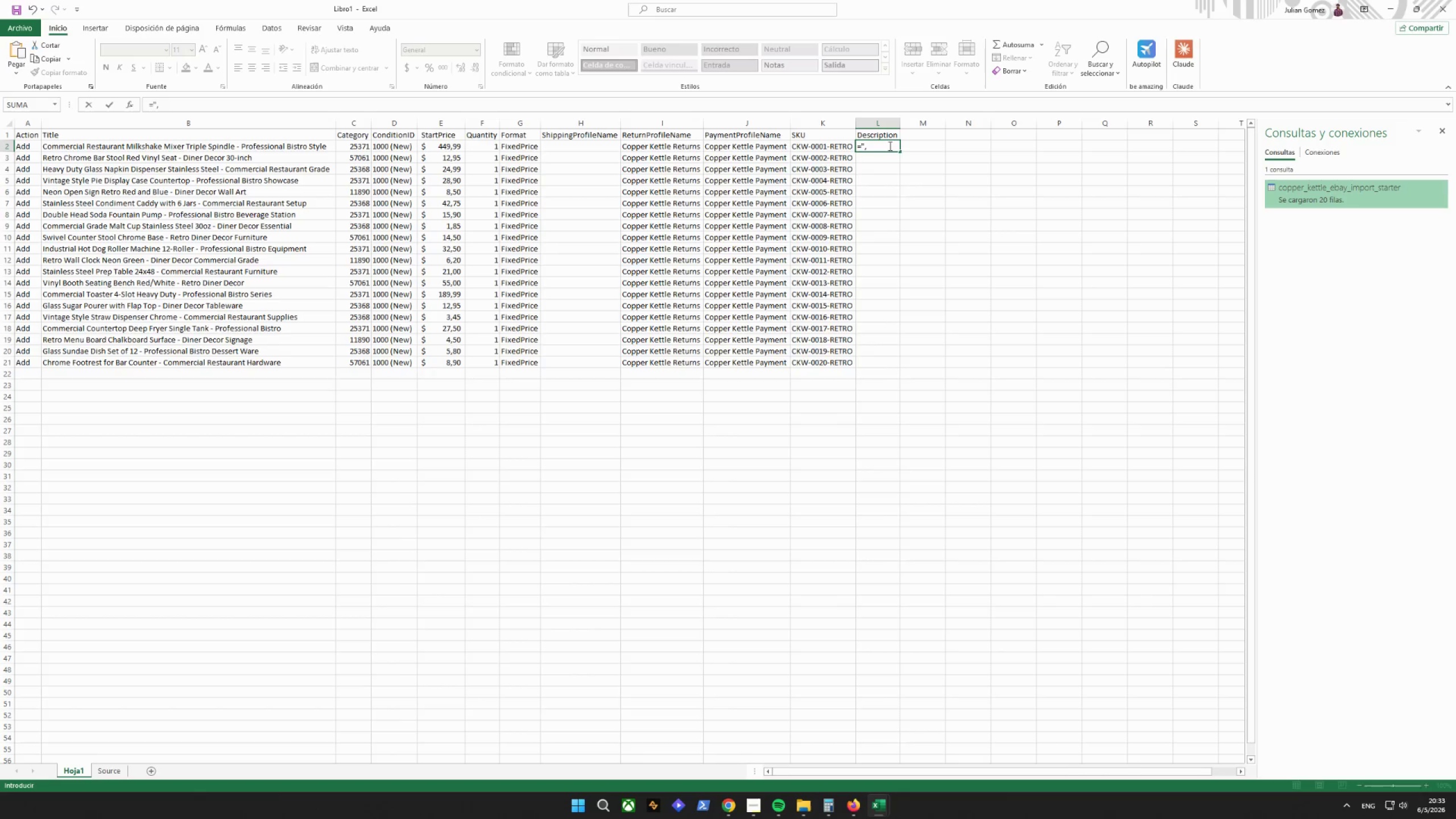 
key(B)
 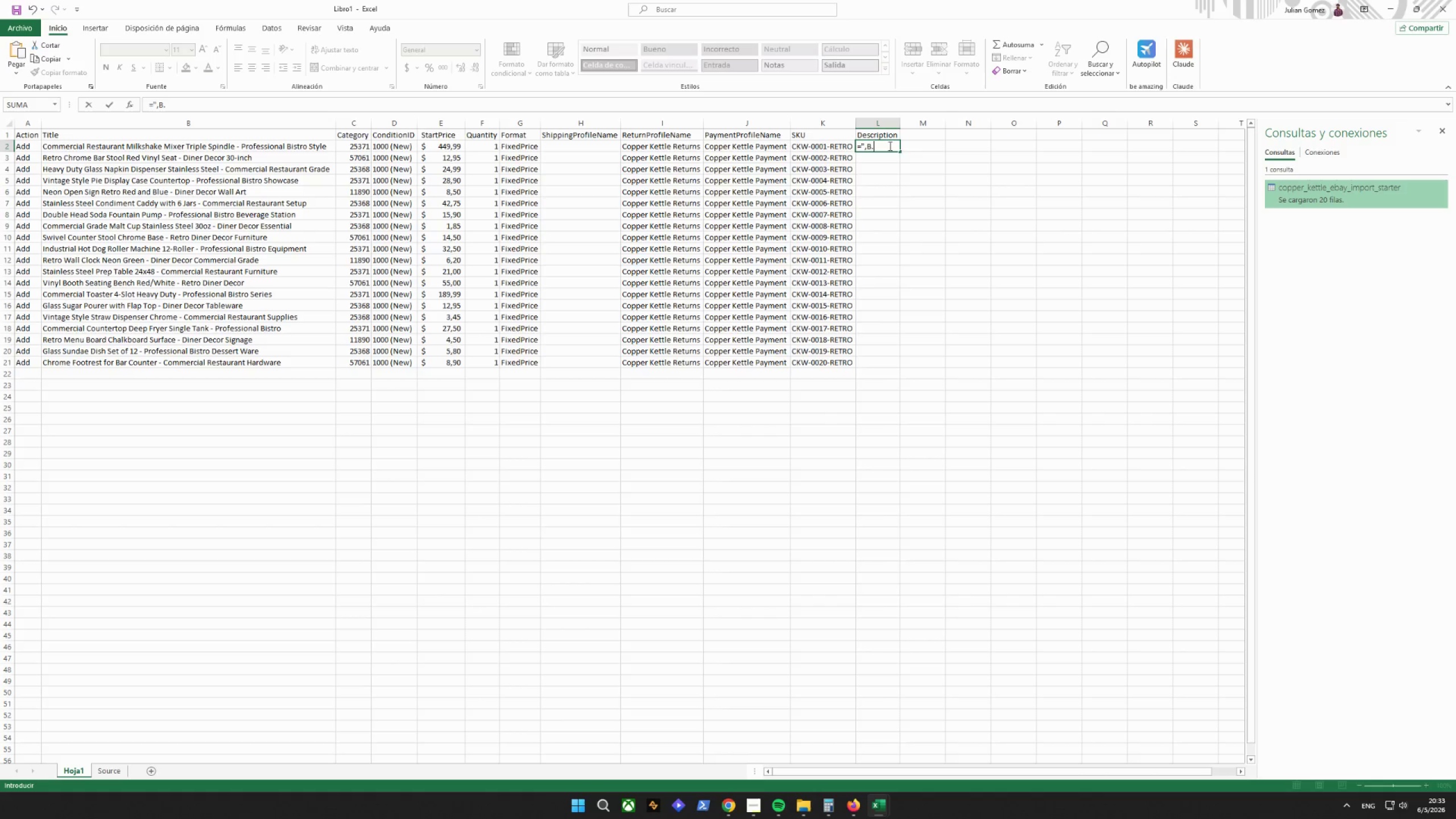 
key(Period)
 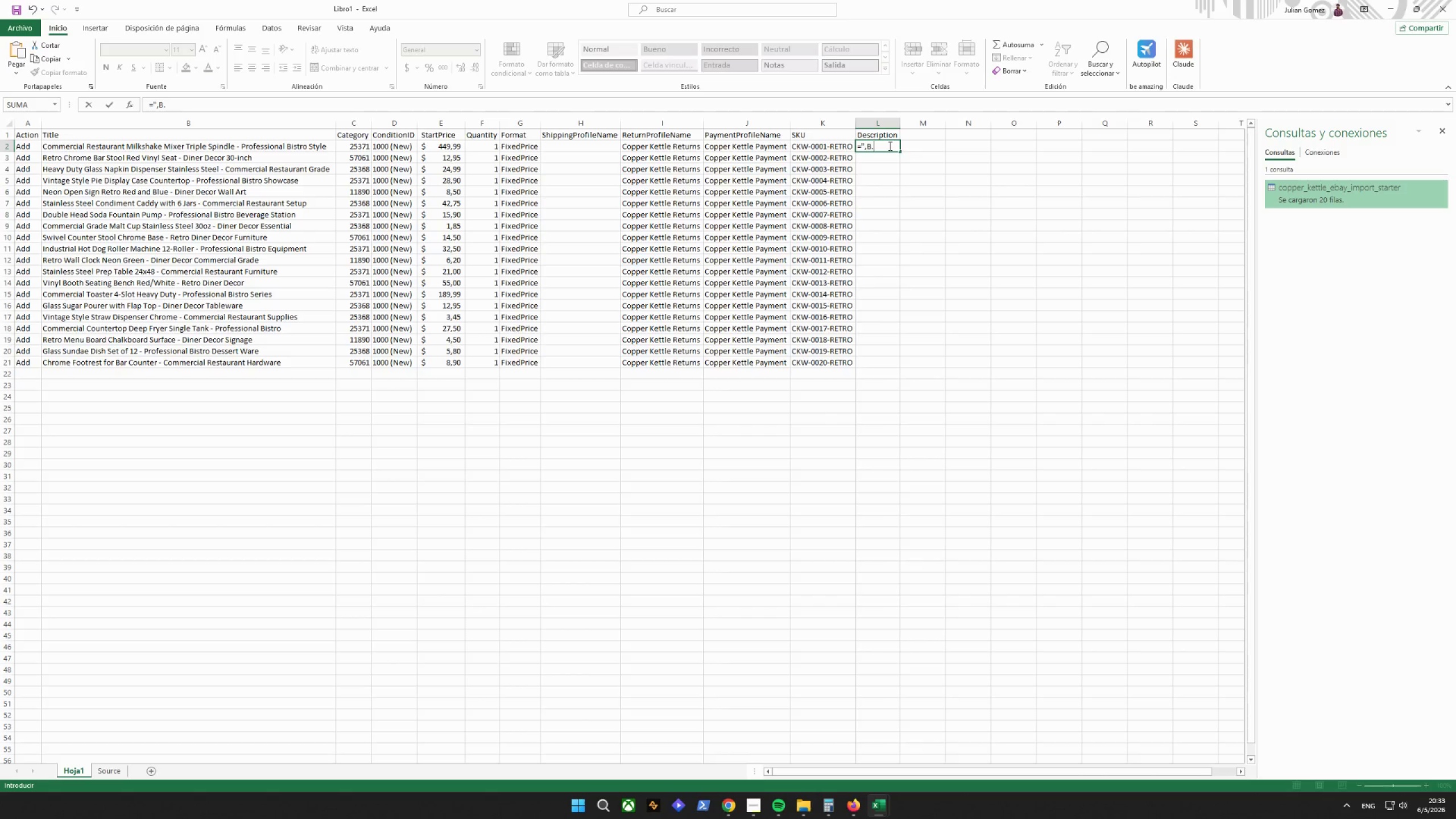 
key(Shift+ShiftRight)
 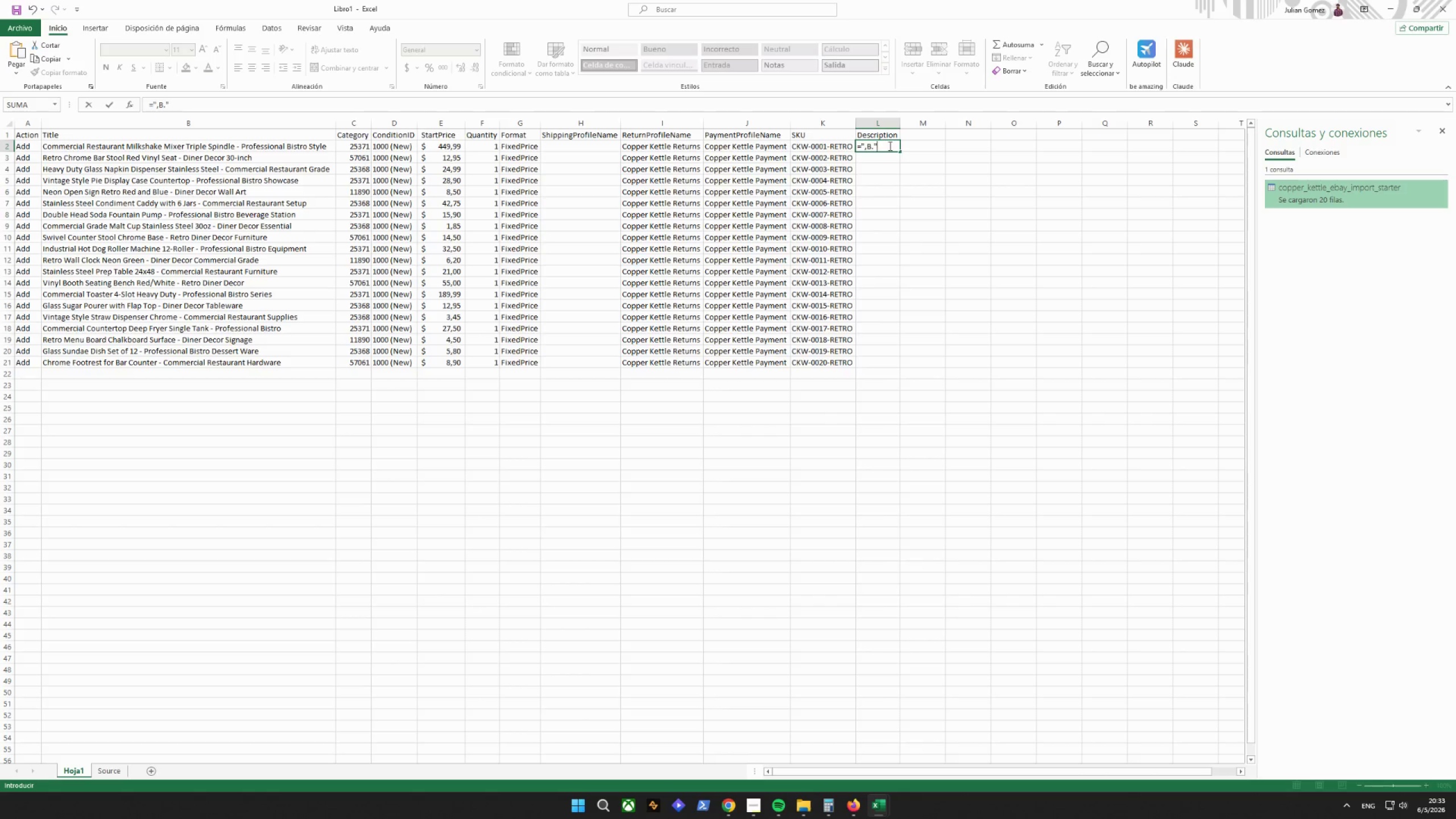 
key(Shift+Quote)
 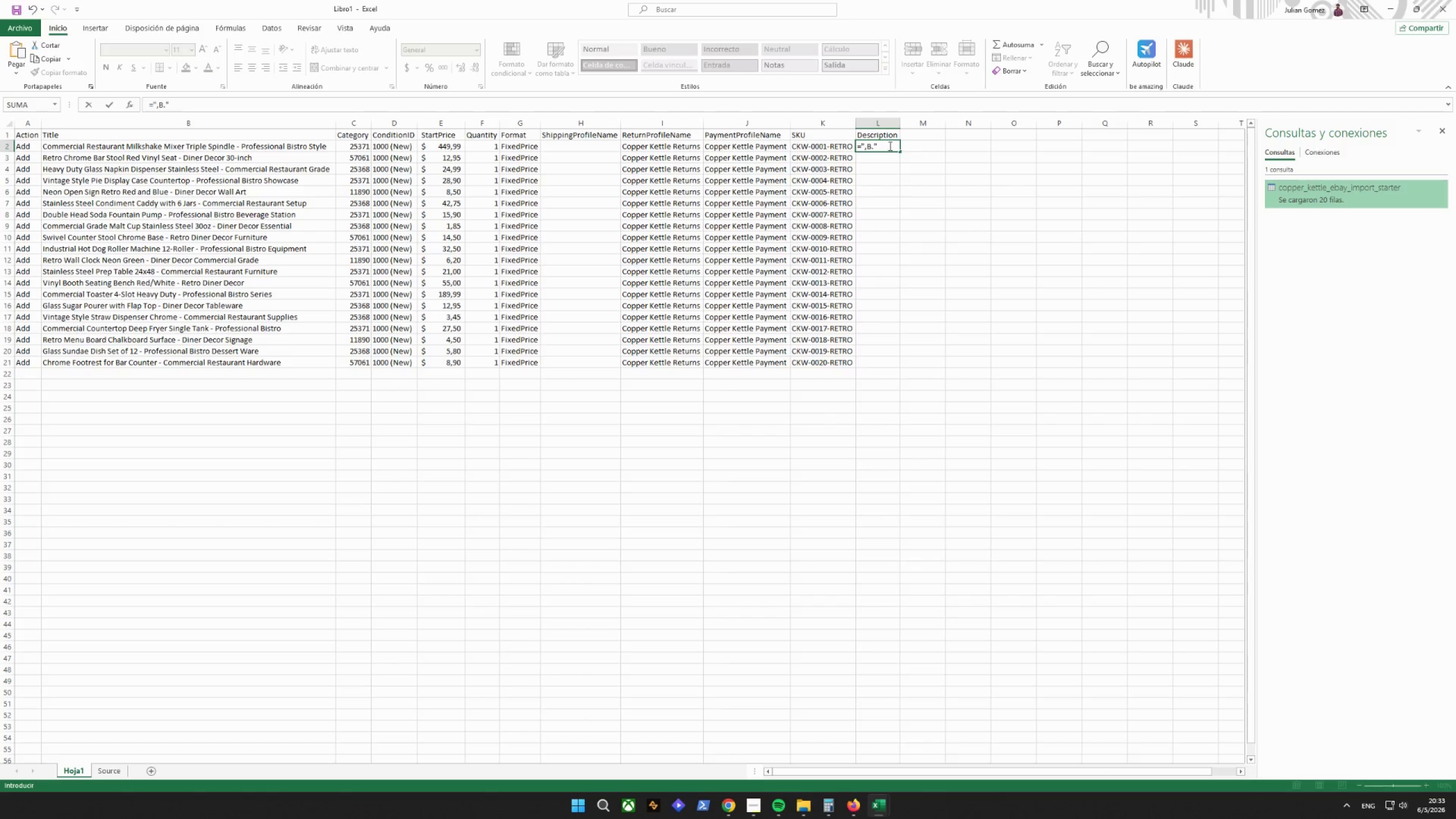 
key(Shift+7)
 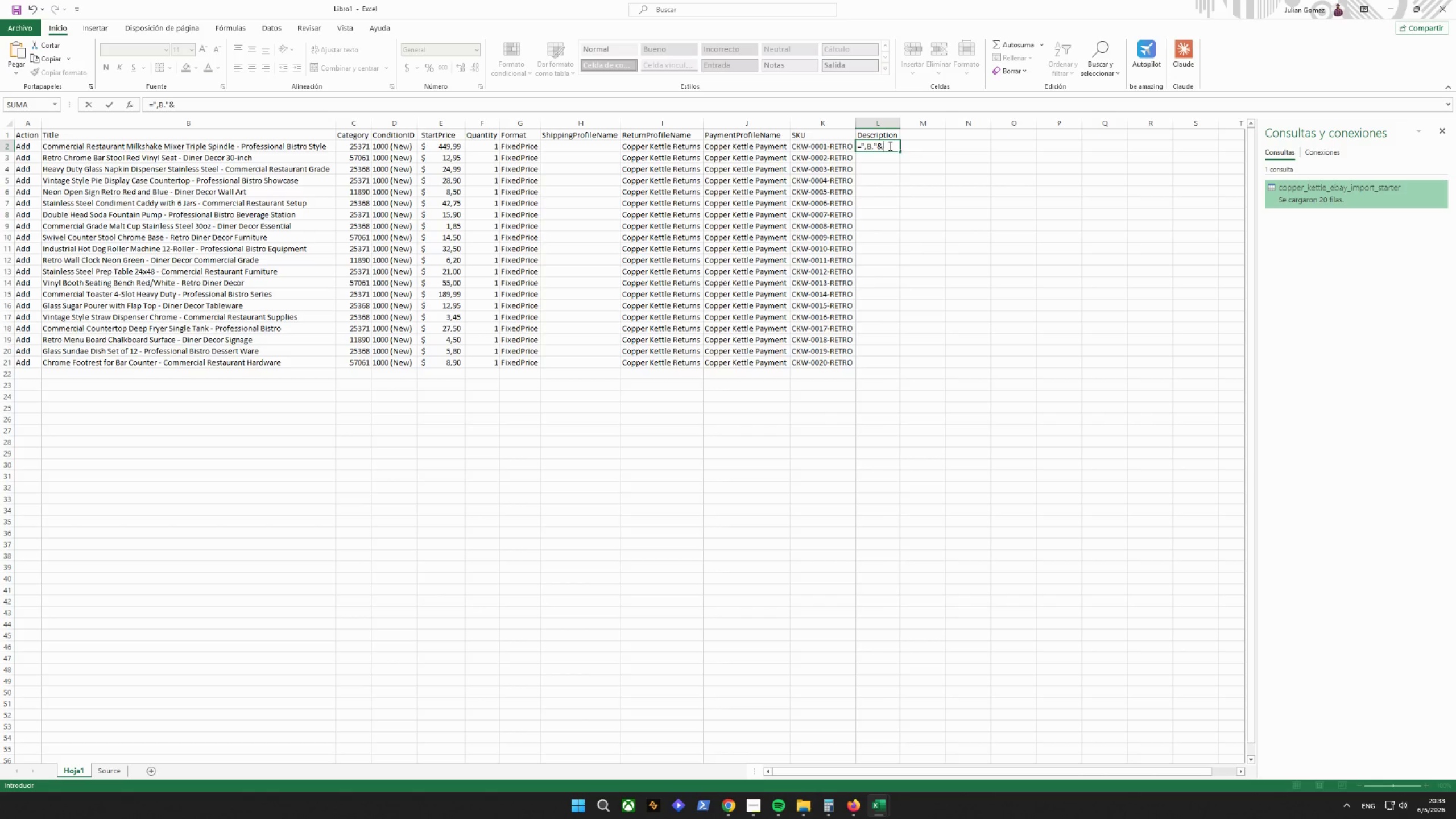 
key(Backspace)
 